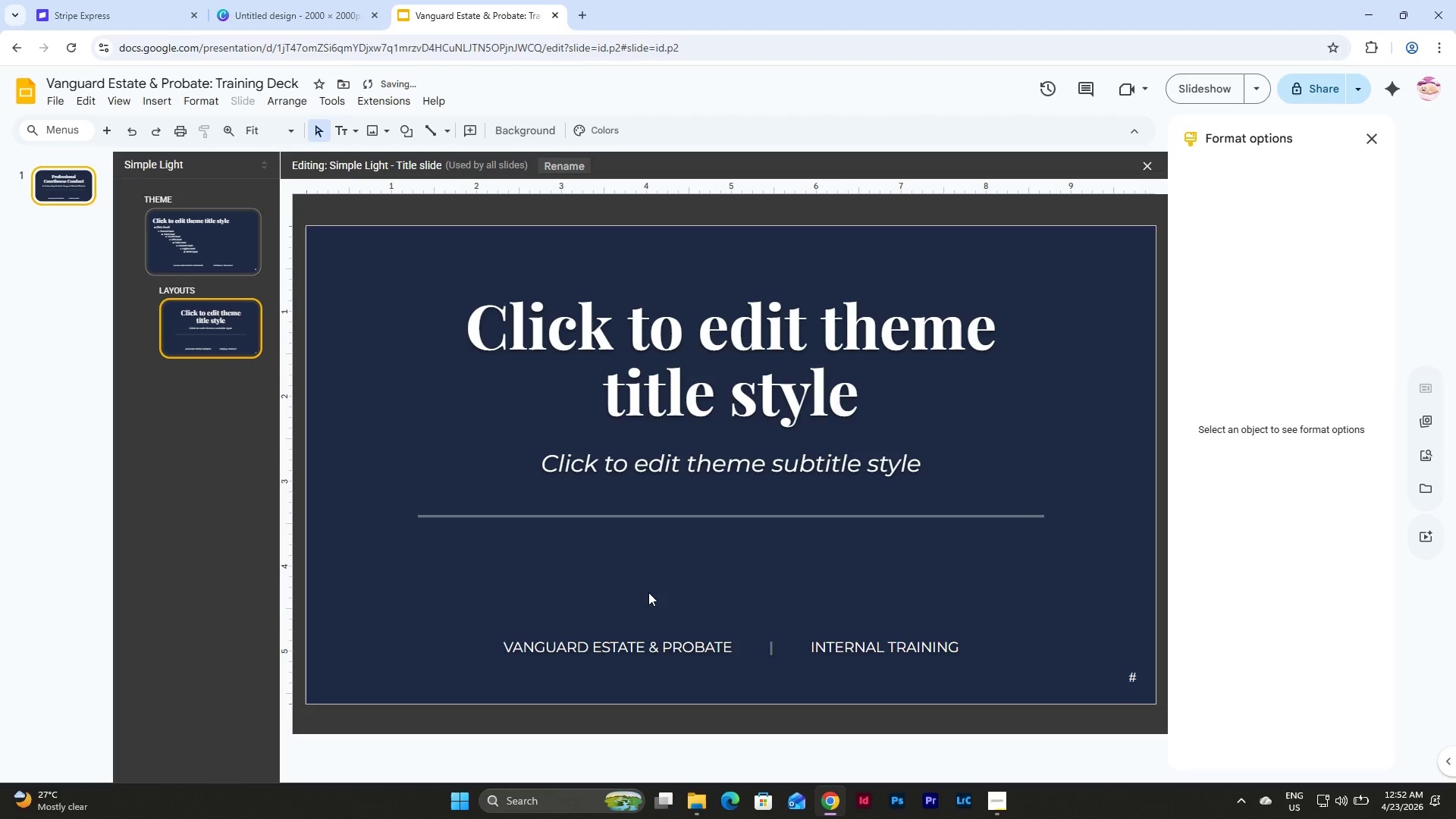 
left_click([648, 592])
 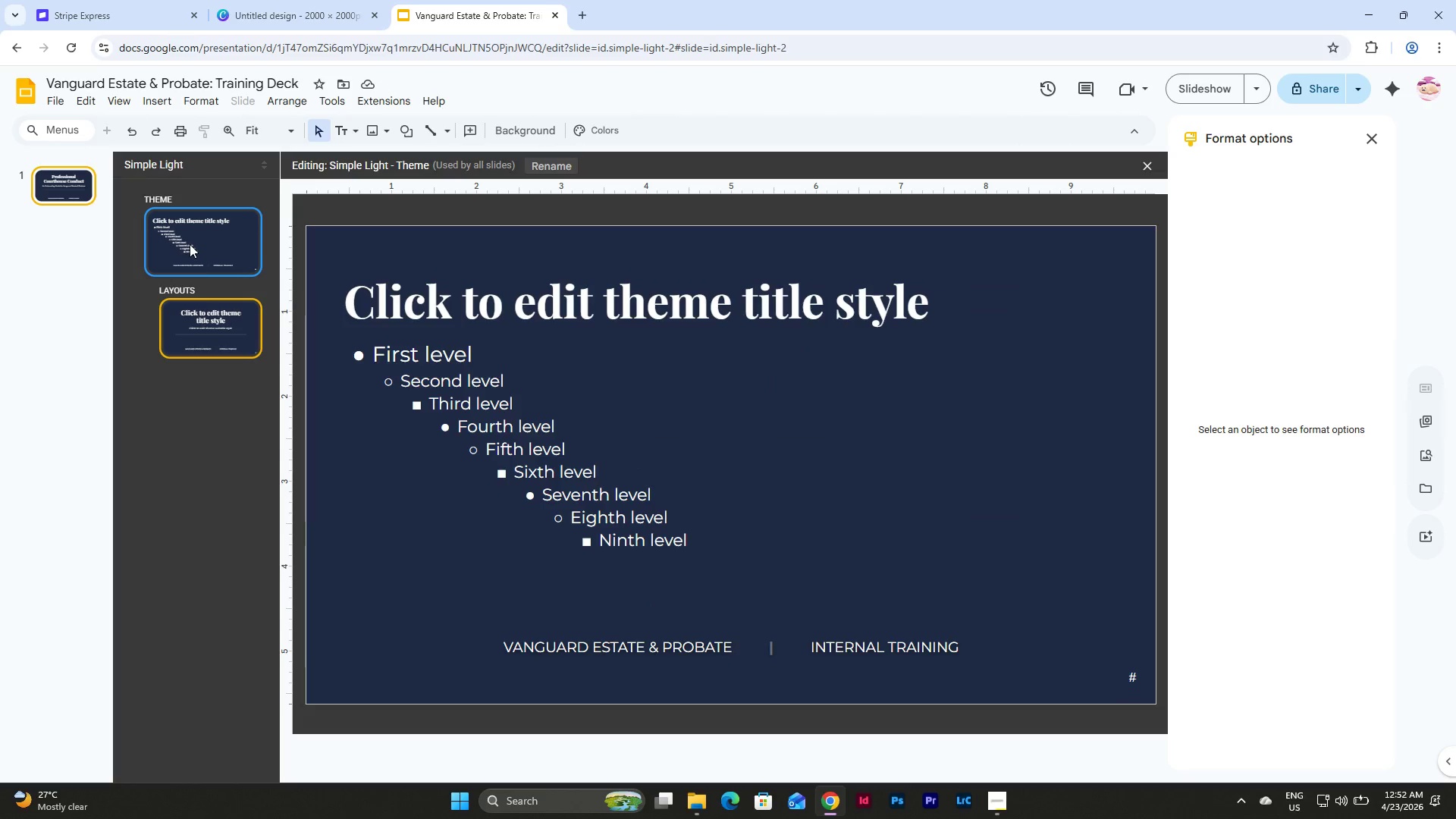 
left_click([657, 267])
 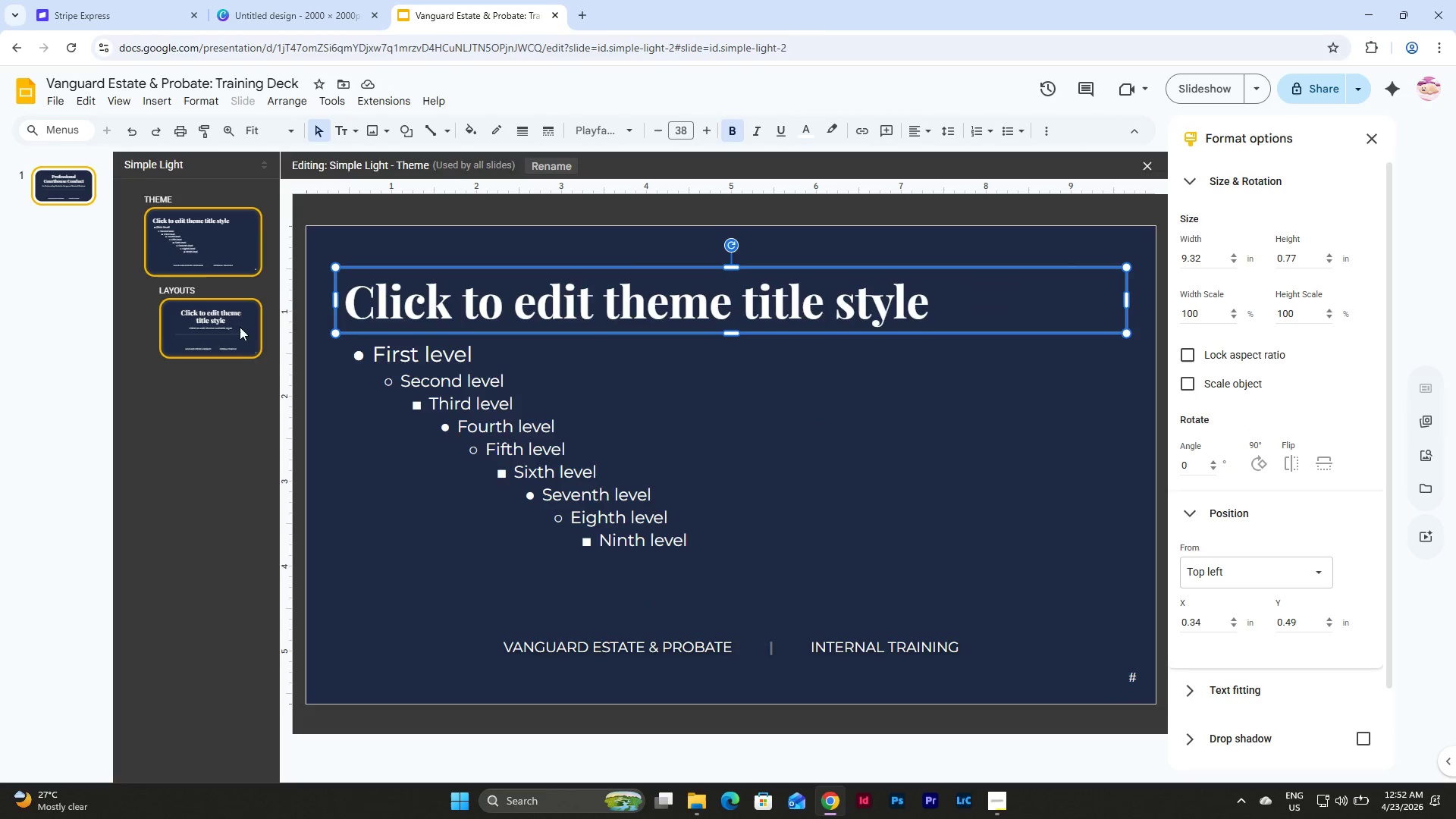 
left_click([171, 327])
 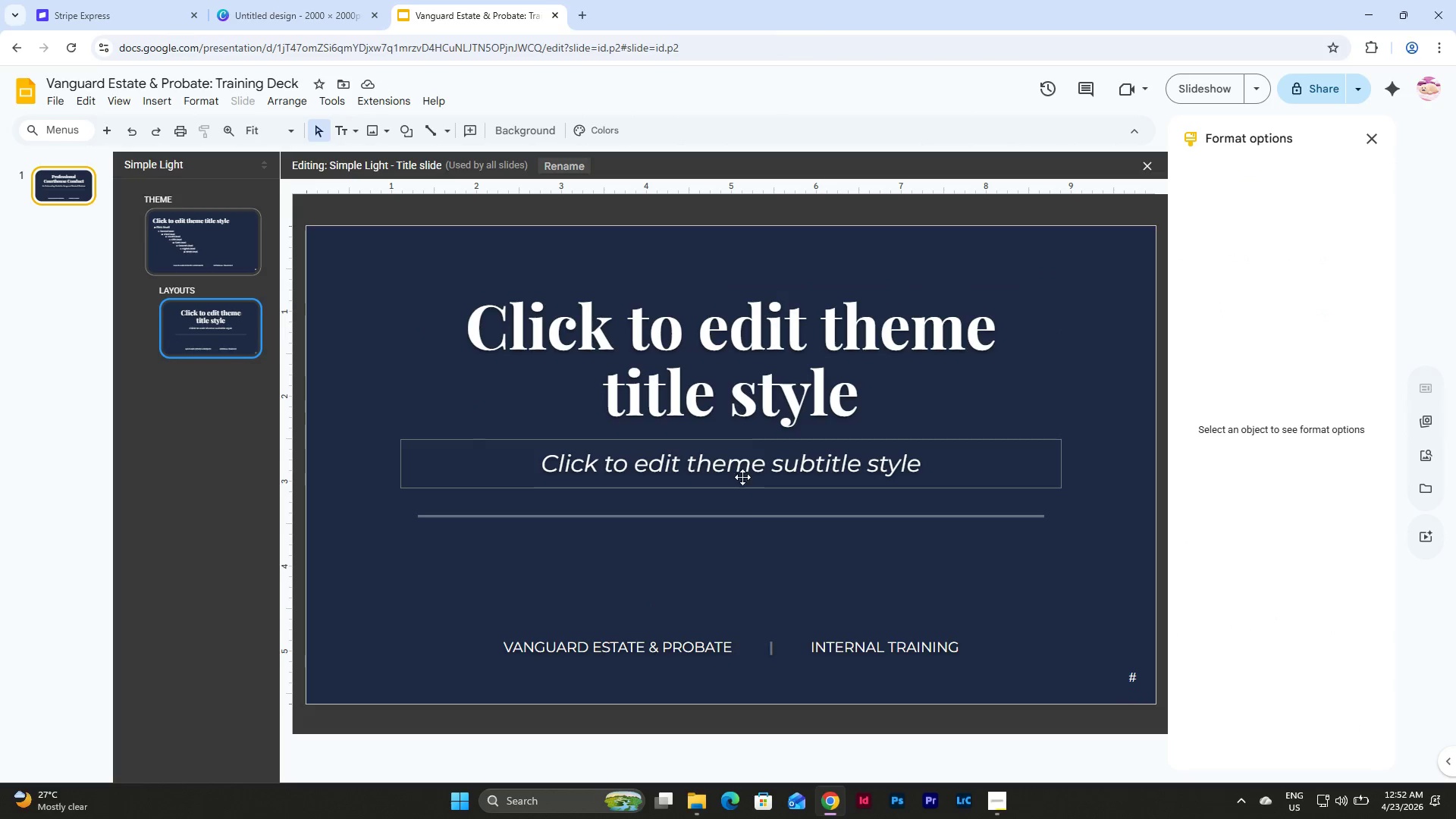 
left_click([752, 442])
 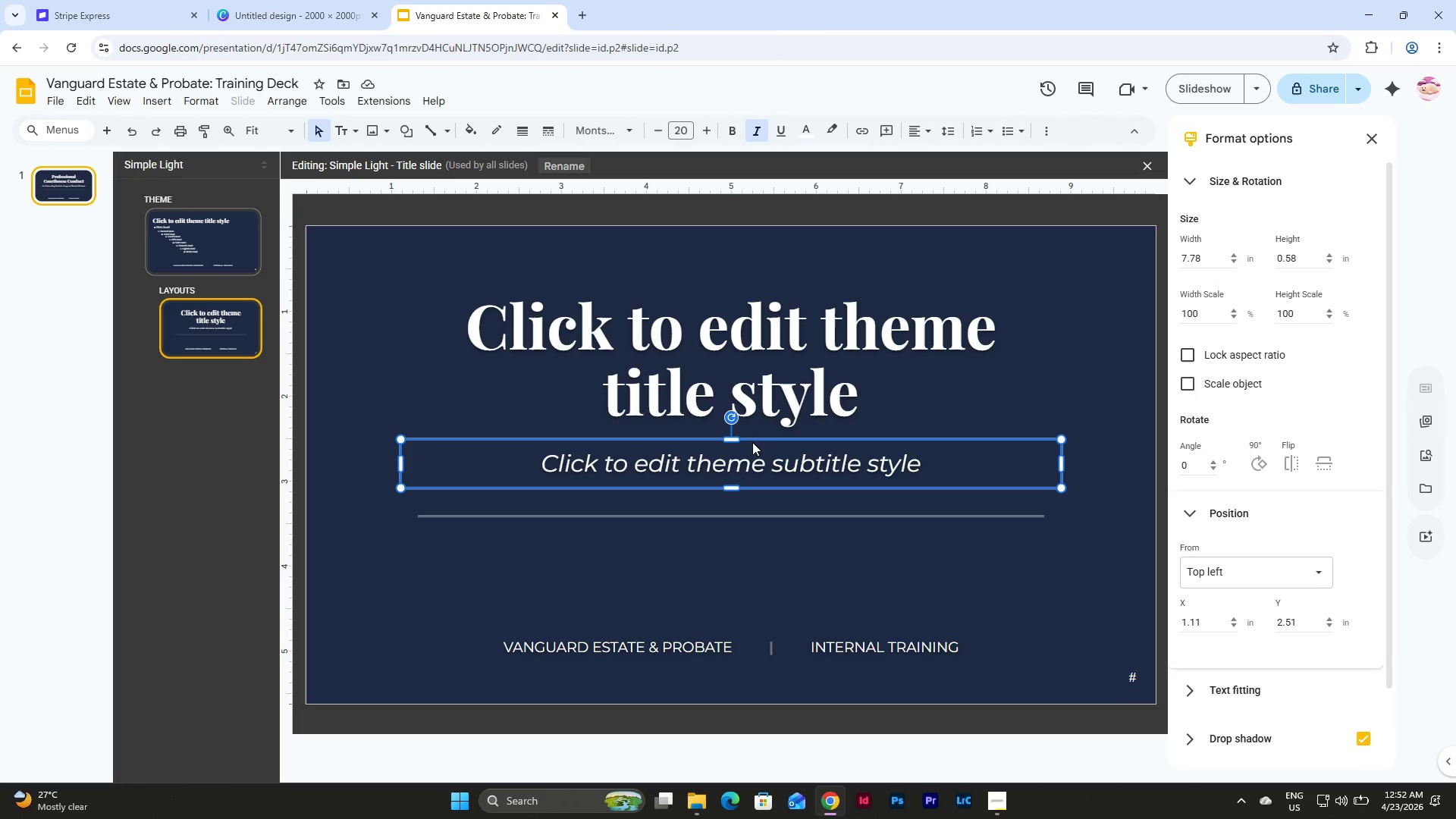 
key(Control+D)
 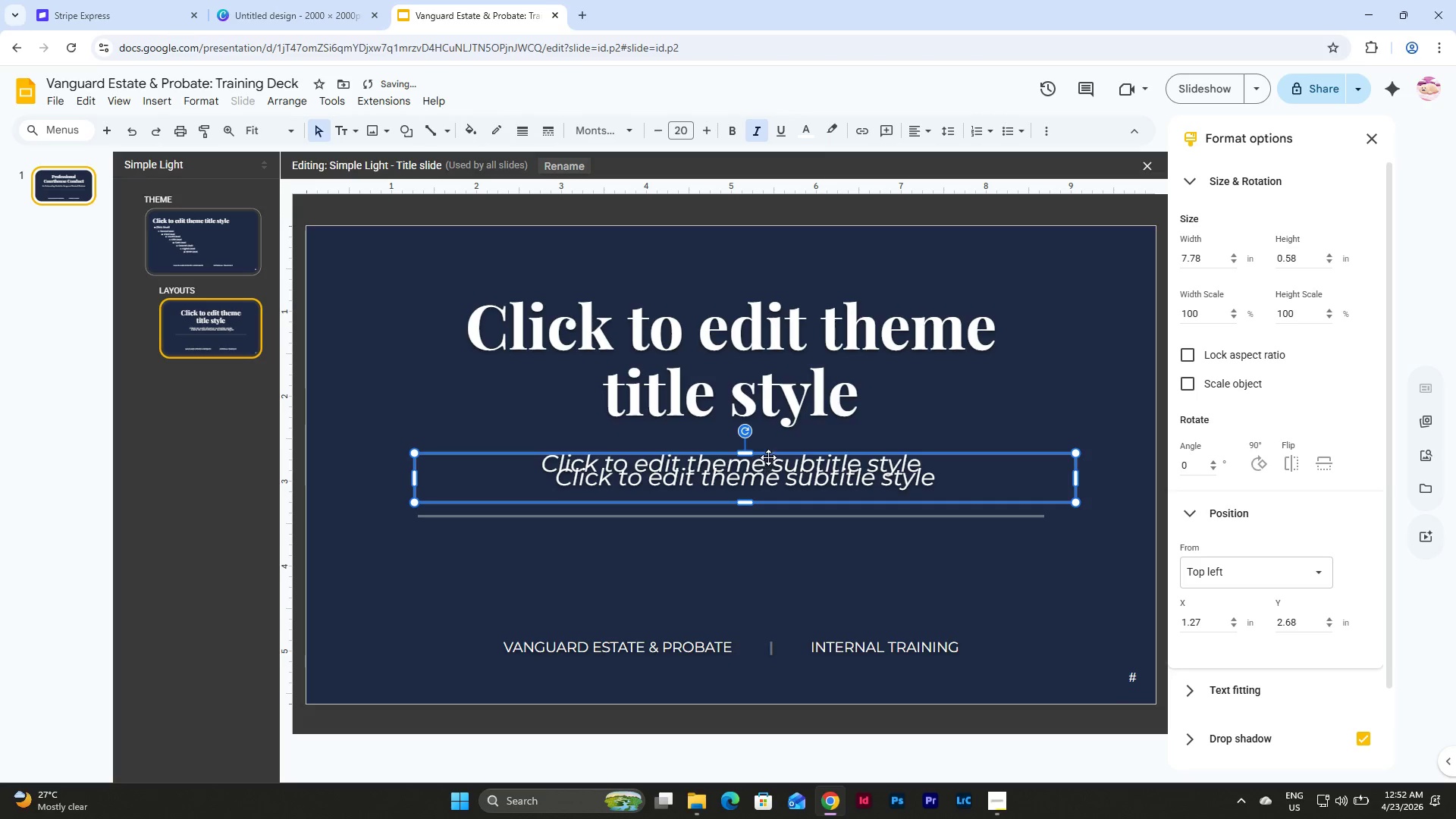 
left_click_drag(start_coordinate=[770, 452], to_coordinate=[754, 545])
 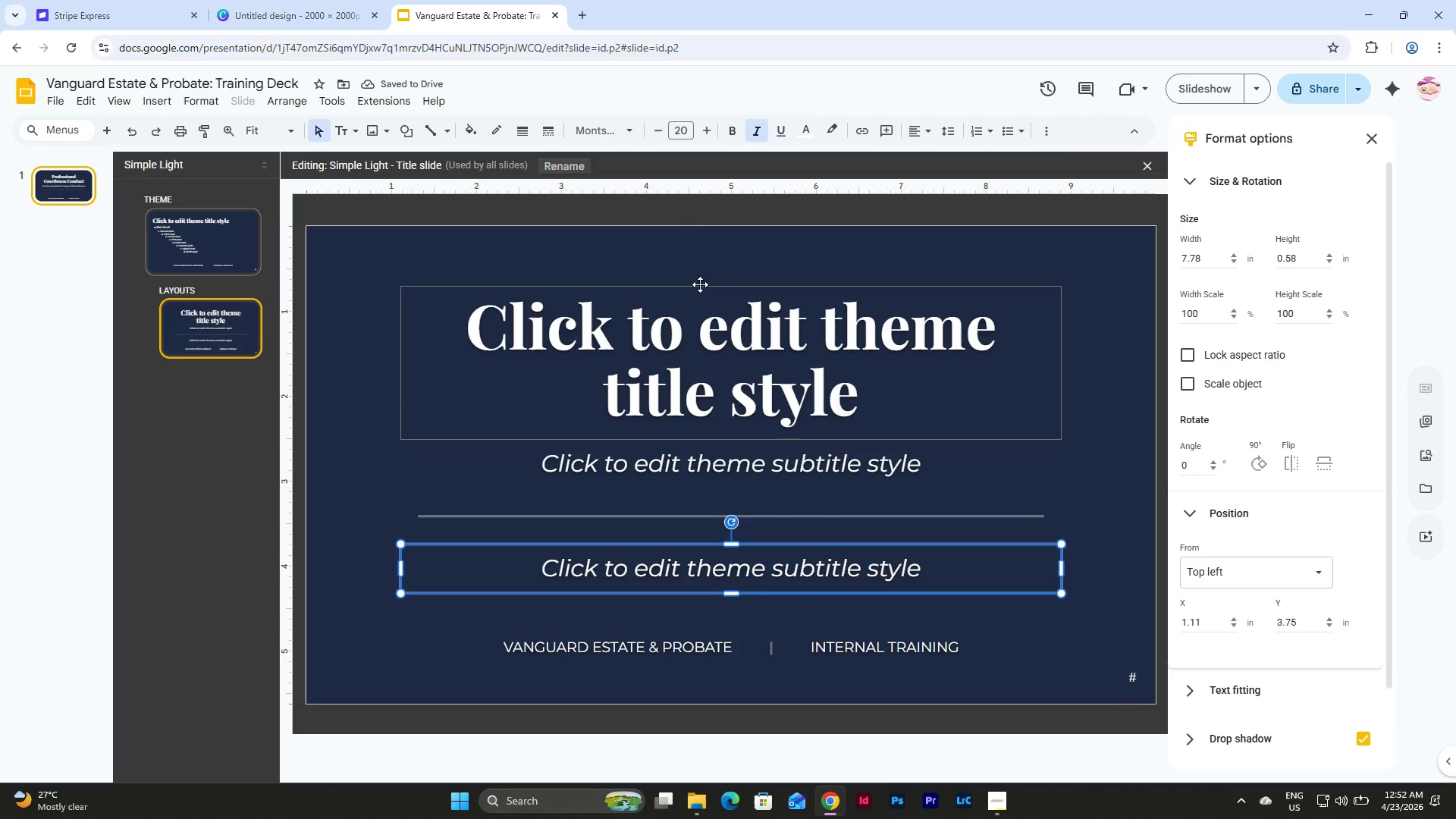 
wait(5.59)
 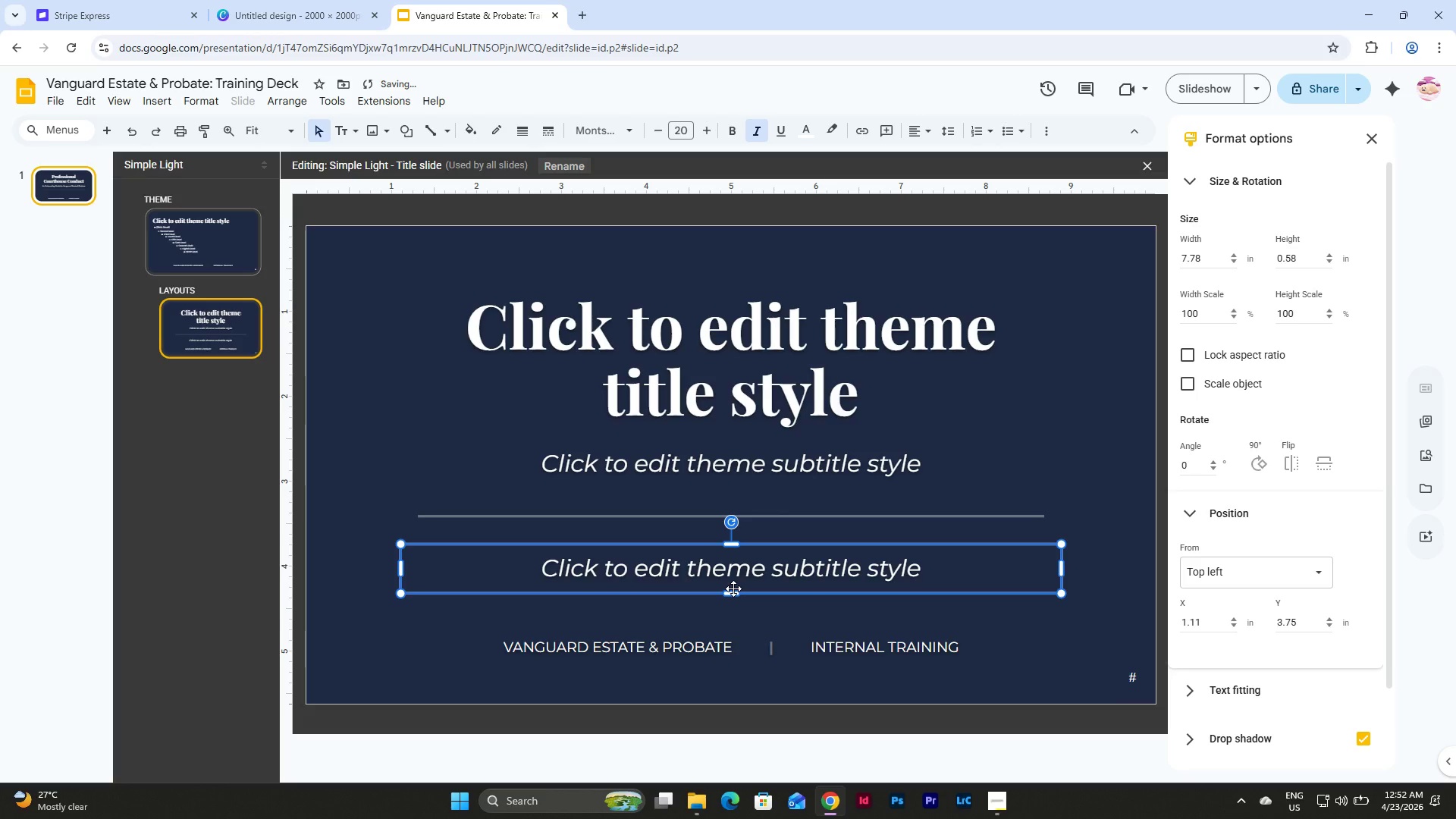 
left_click([679, 127])
 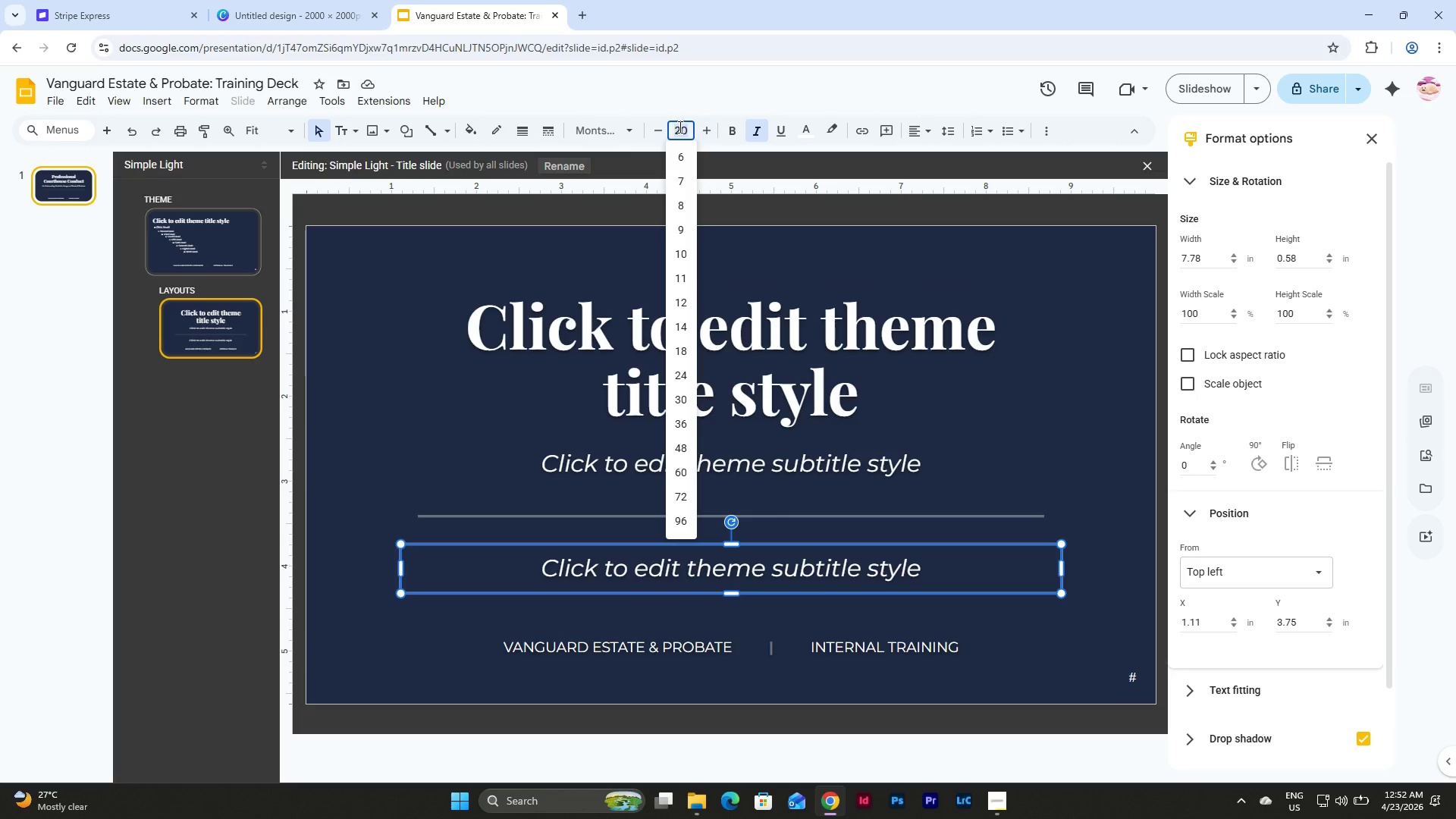 
wait(5.23)
 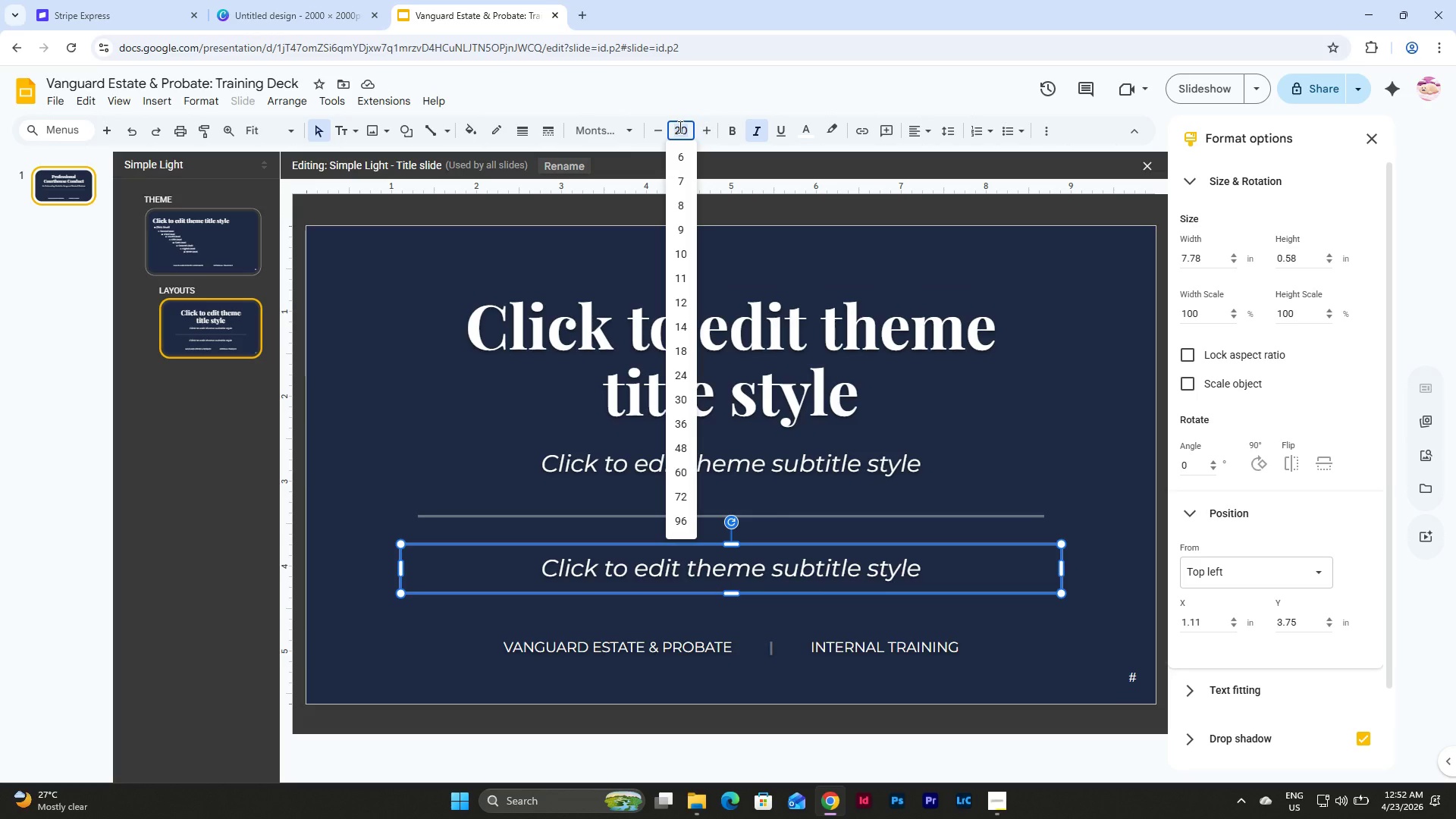 
key(Numpad1)
 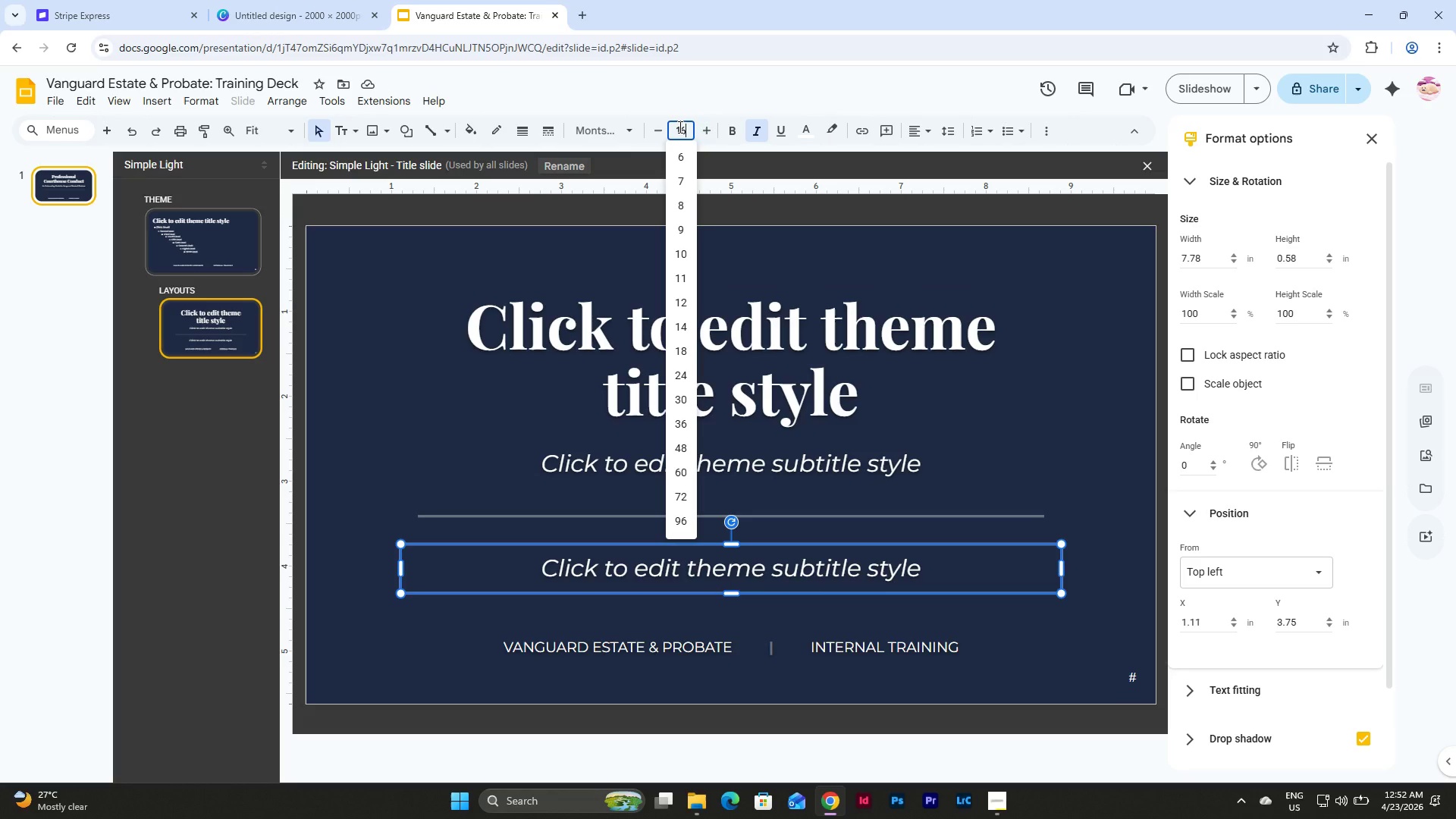 
key(Numpad6)
 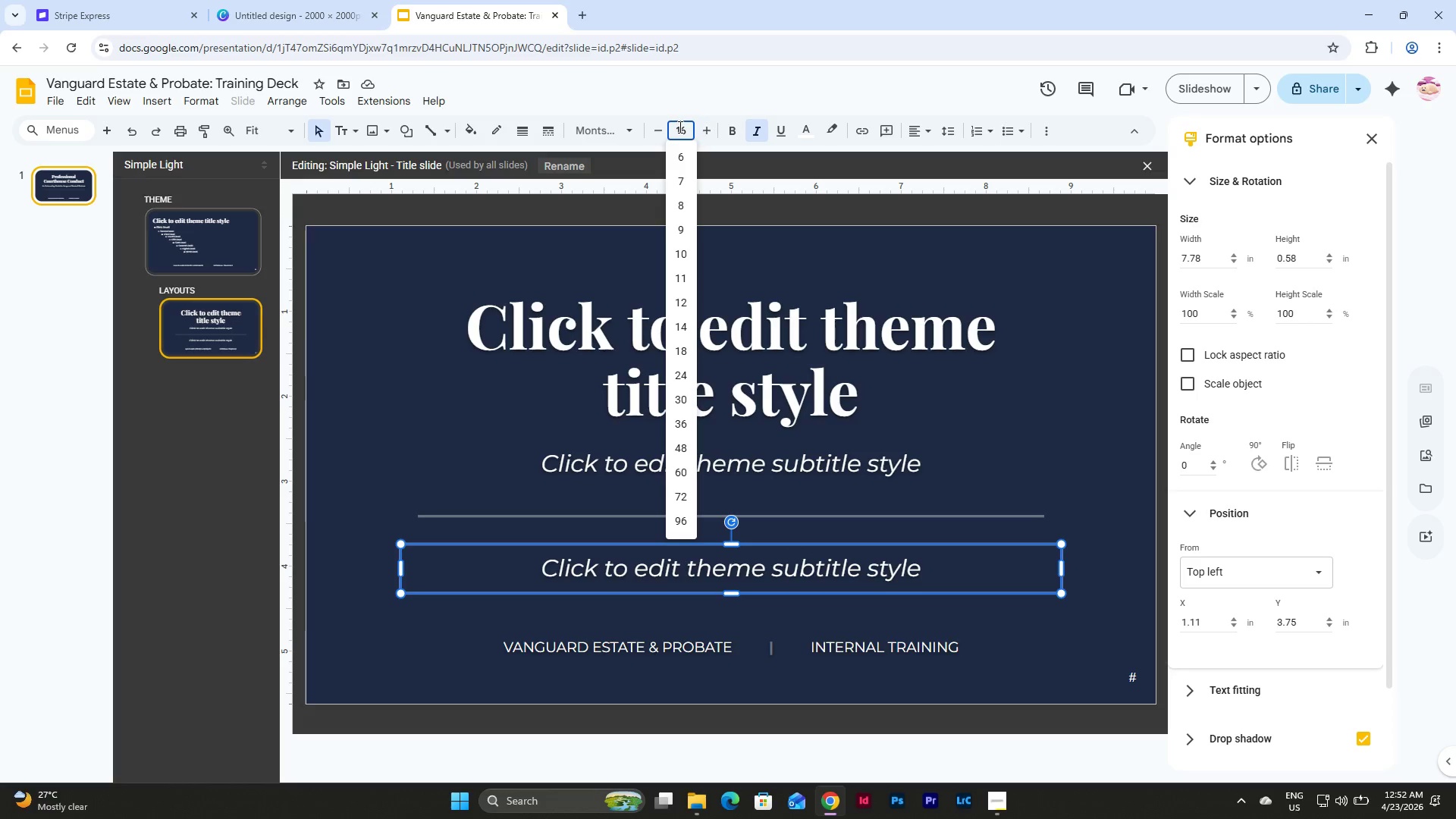 
key(NumpadEnter)
 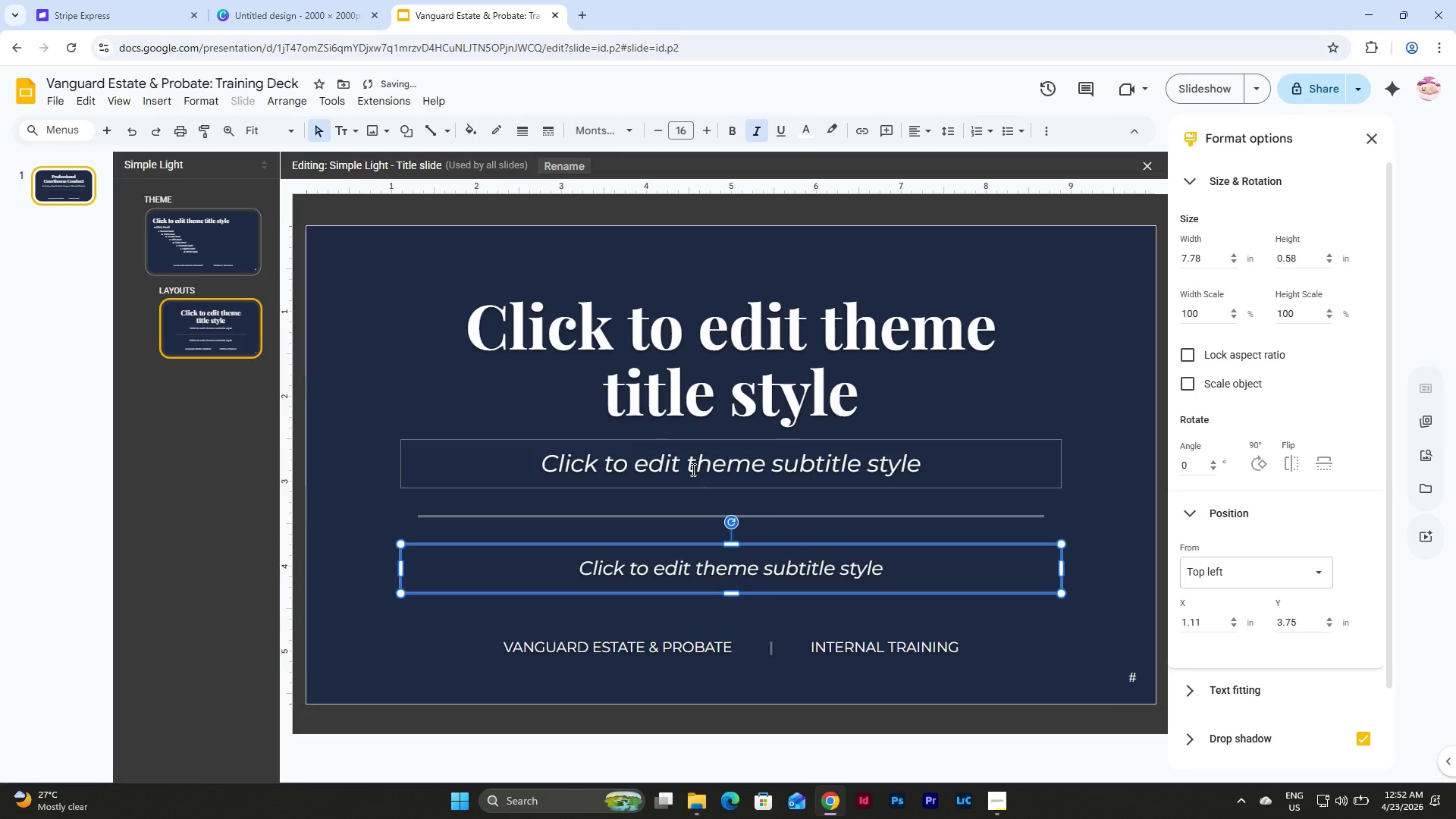 
left_click([690, 461])
 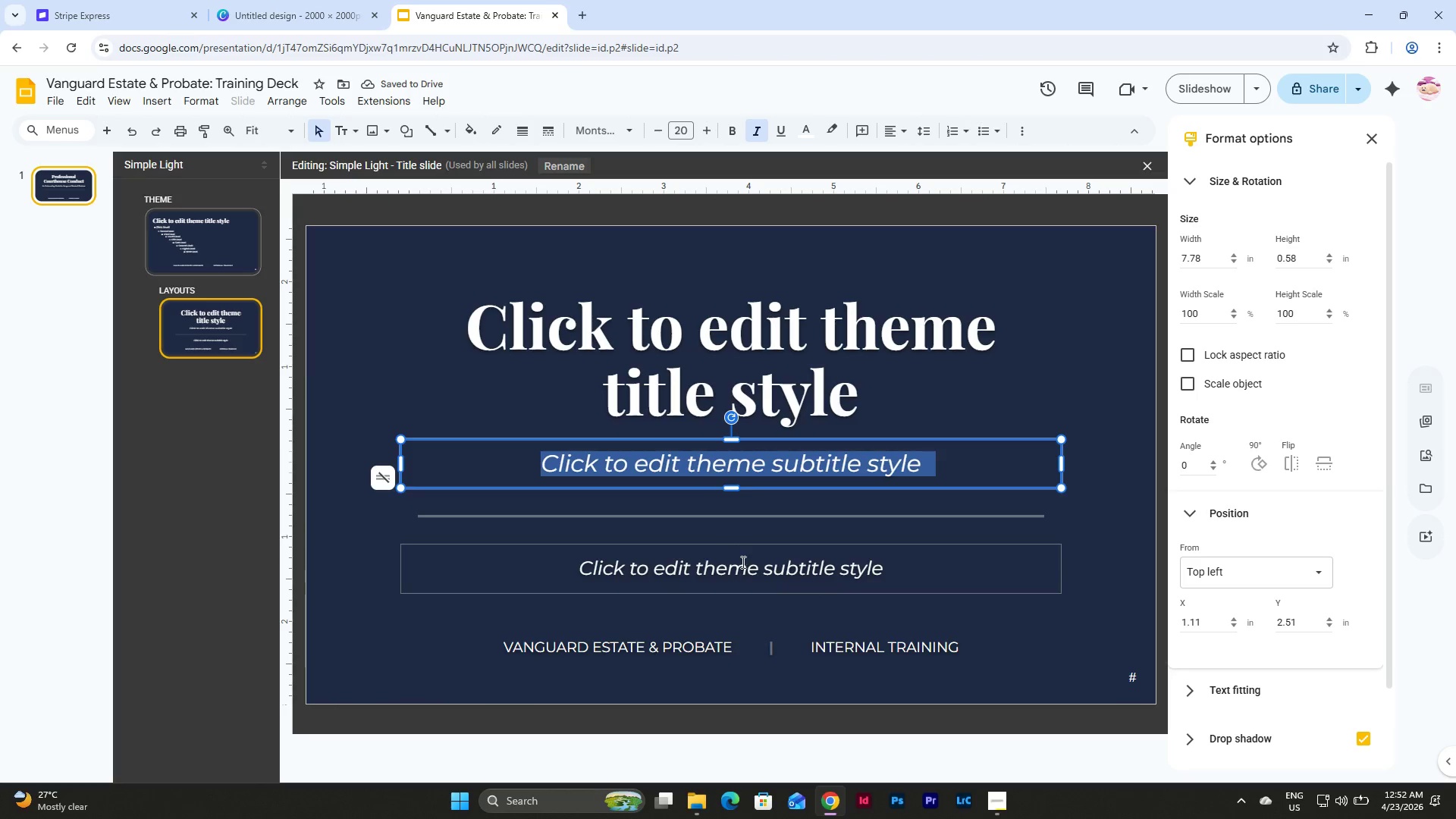 
left_click([744, 568])
 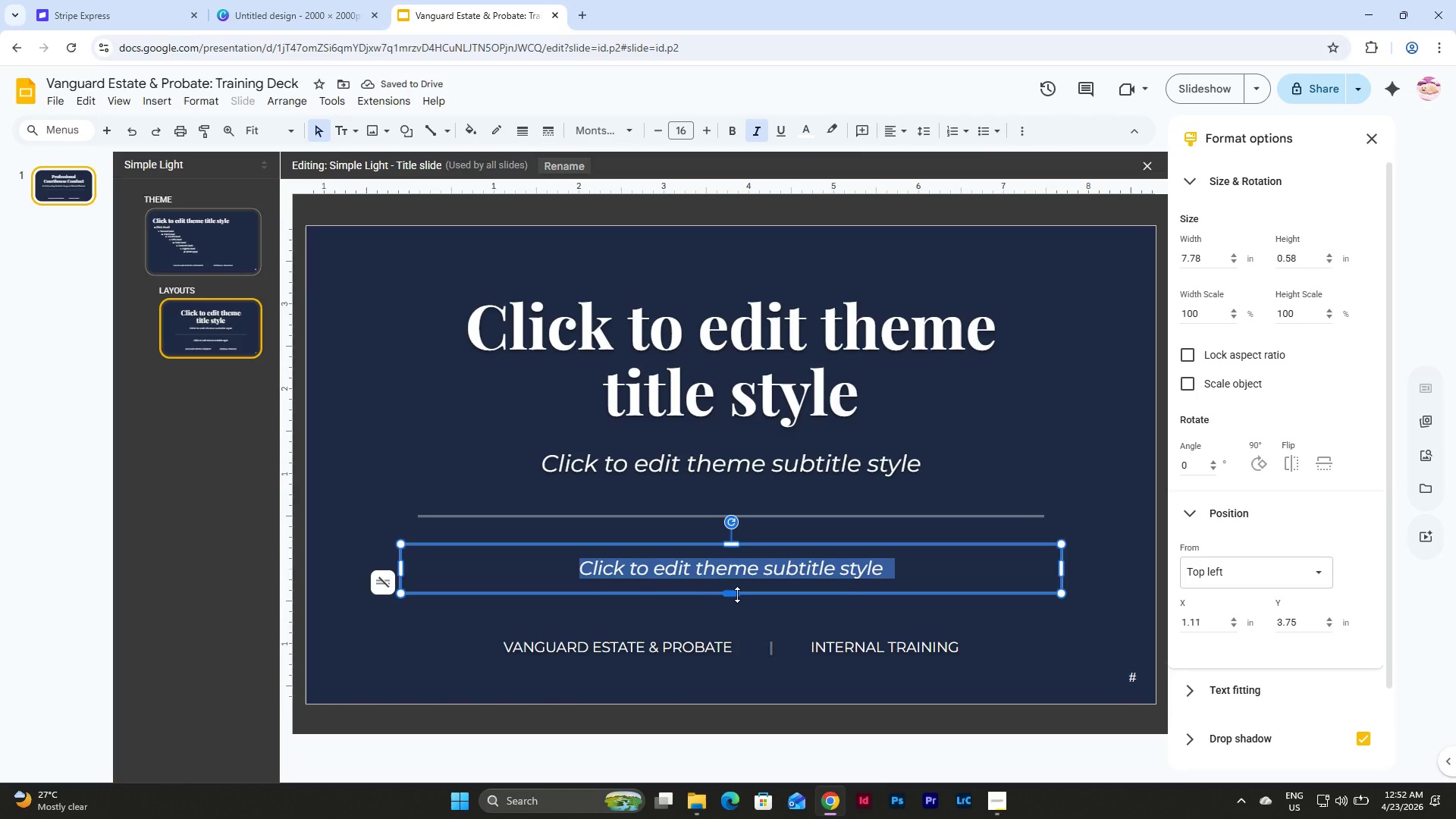 
left_click_drag(start_coordinate=[737, 595], to_coordinate=[739, 580])
 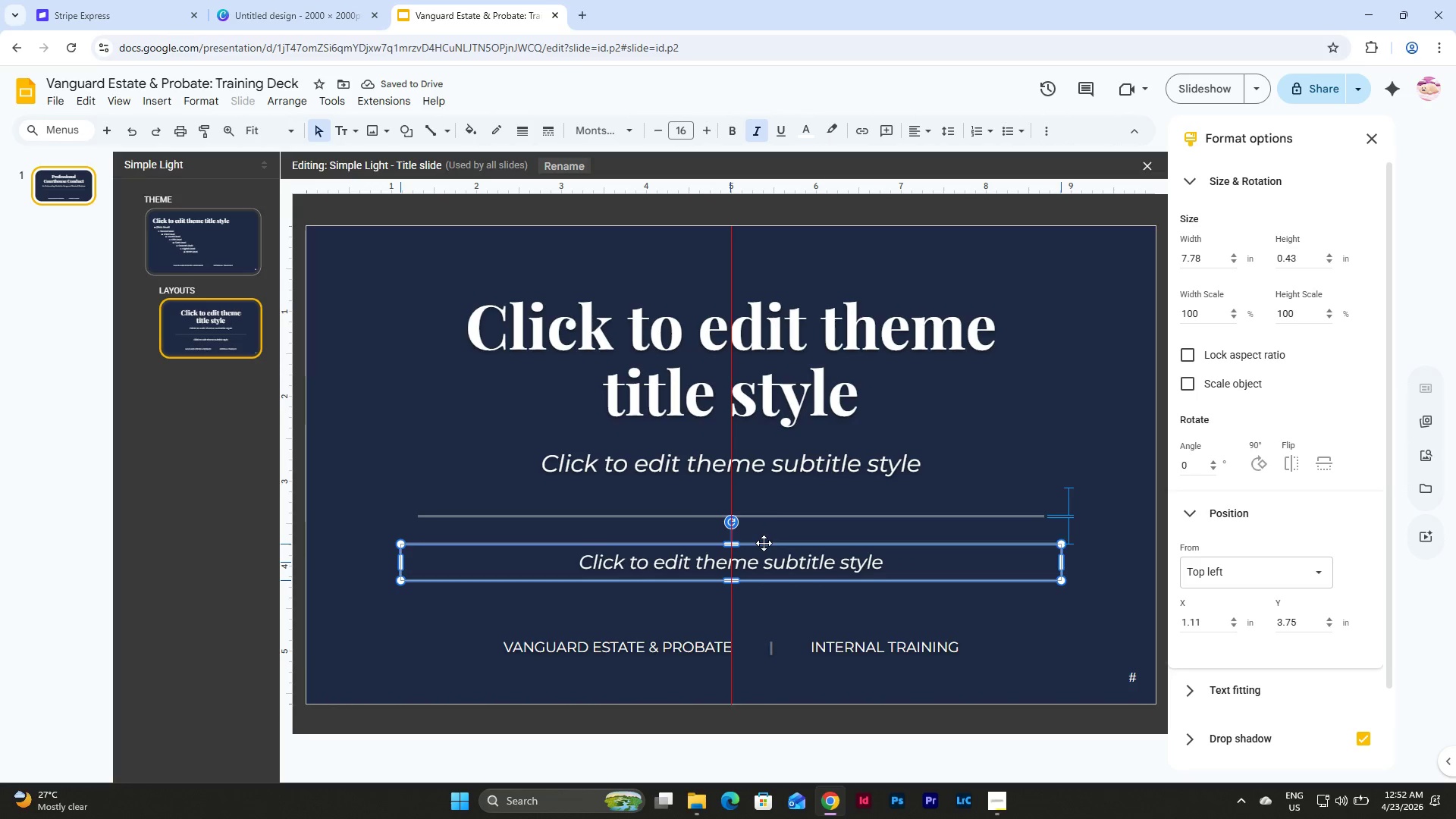 
wait(5.75)
 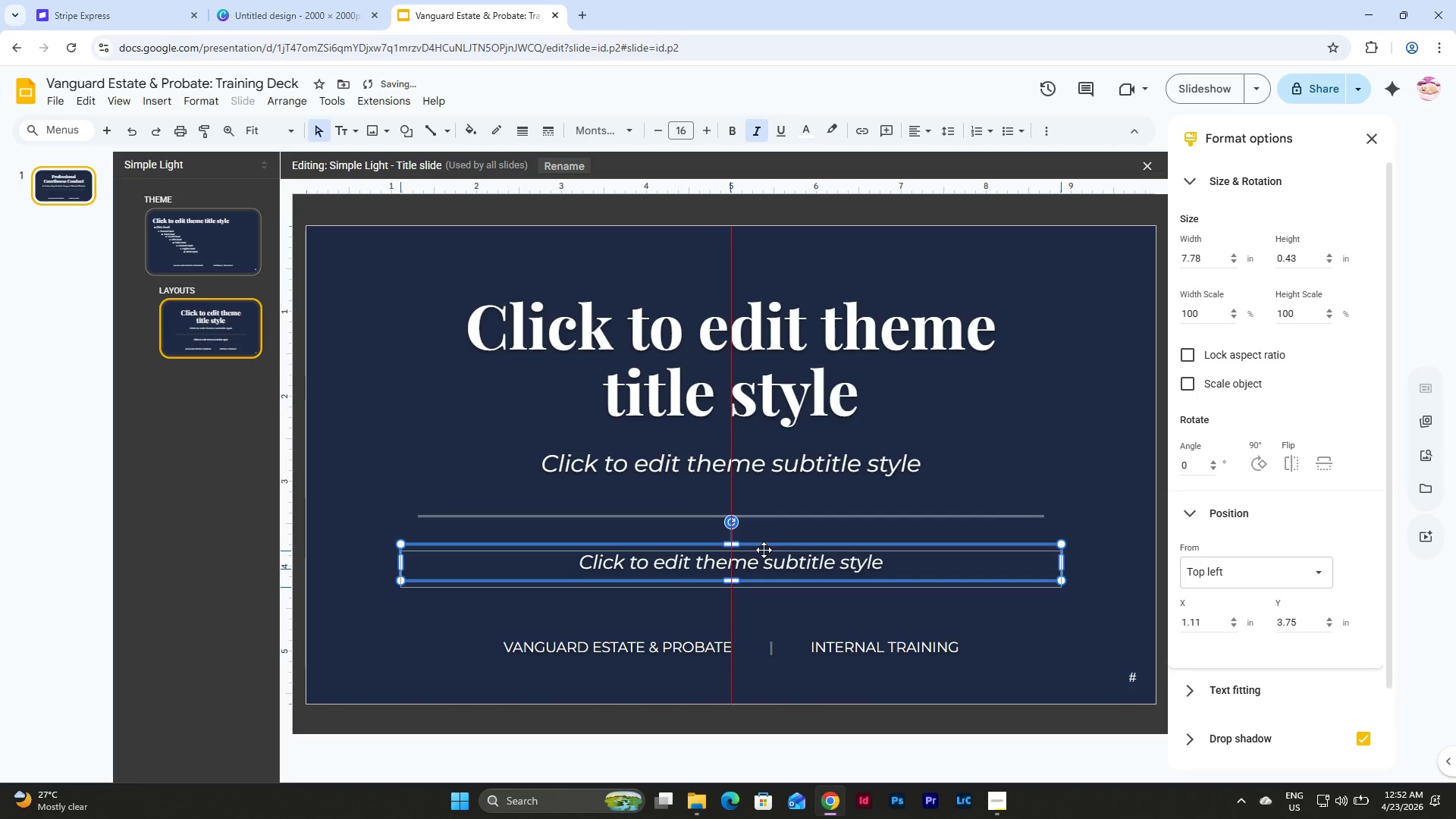 
left_click([764, 543])
 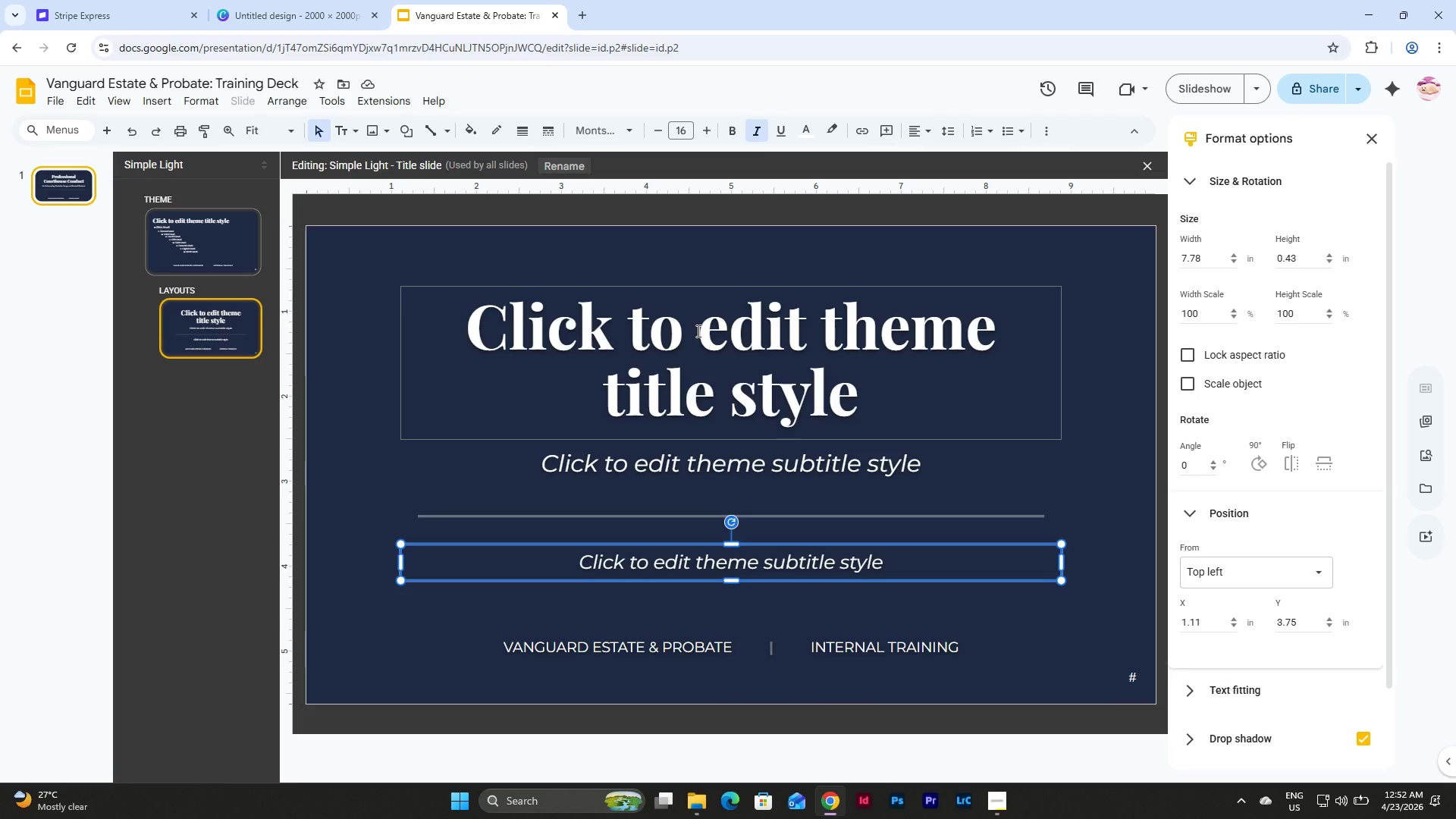 
wait(8.3)
 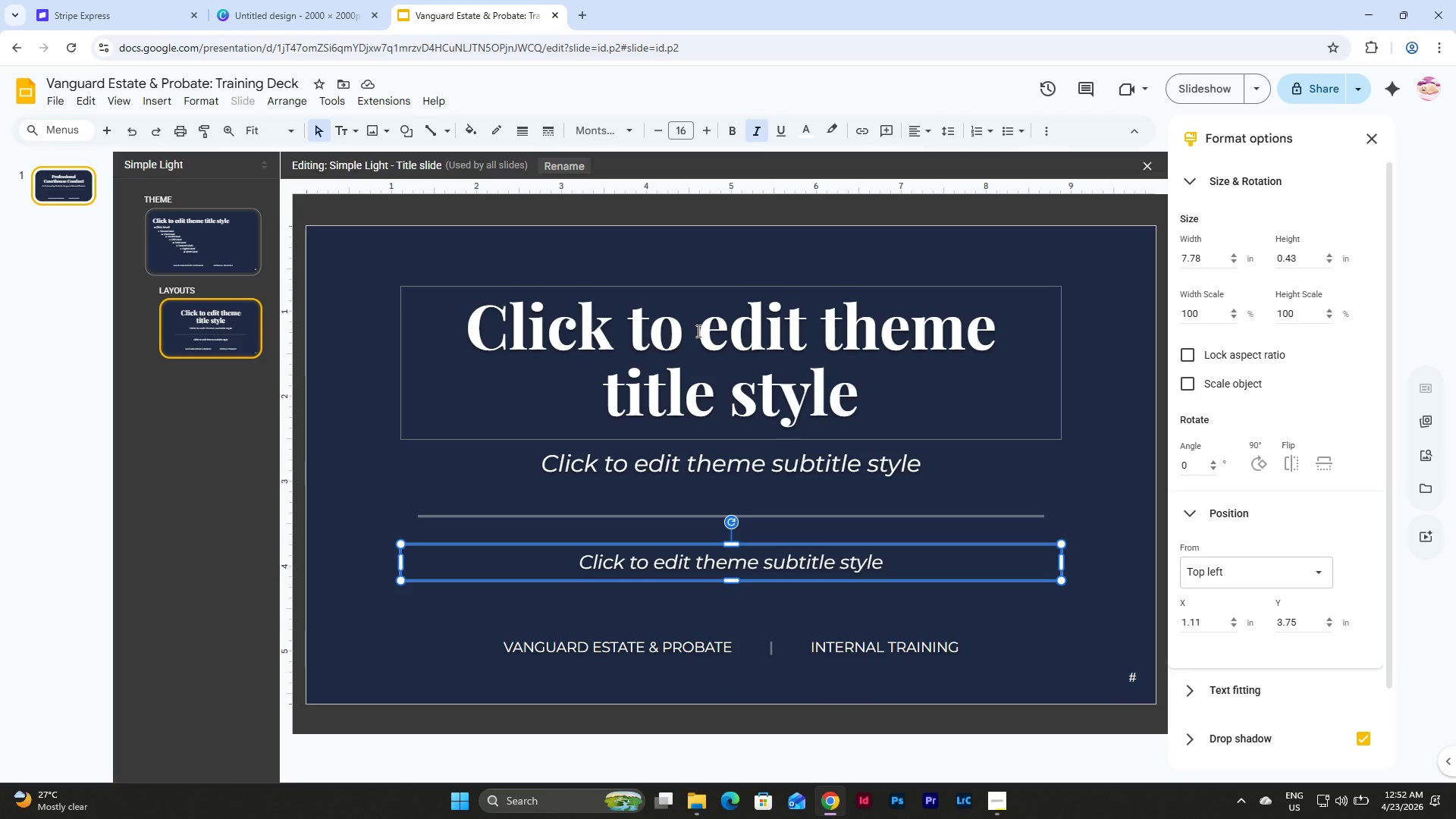 
left_click([780, 449])
 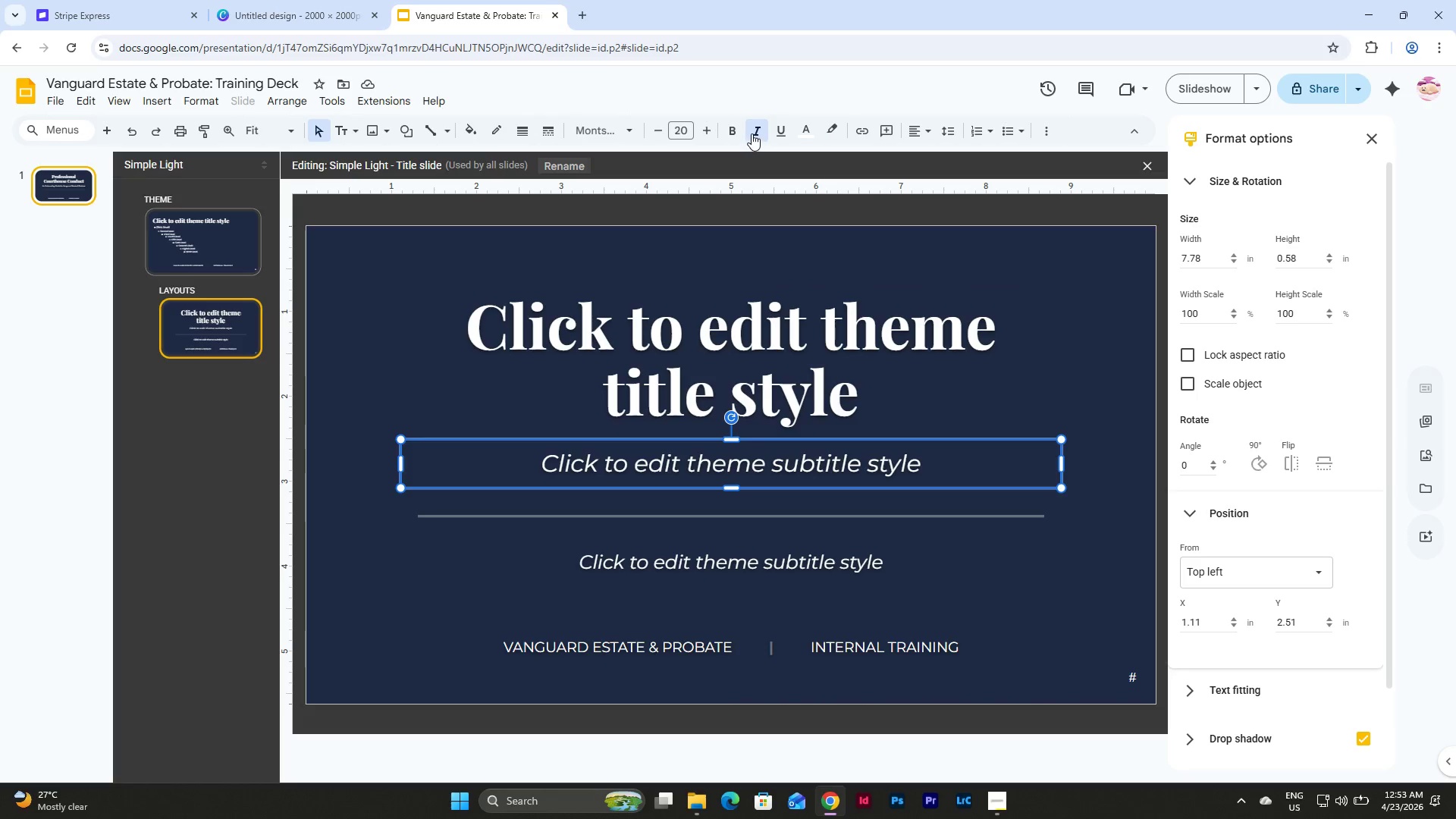 
double_click([731, 133])
 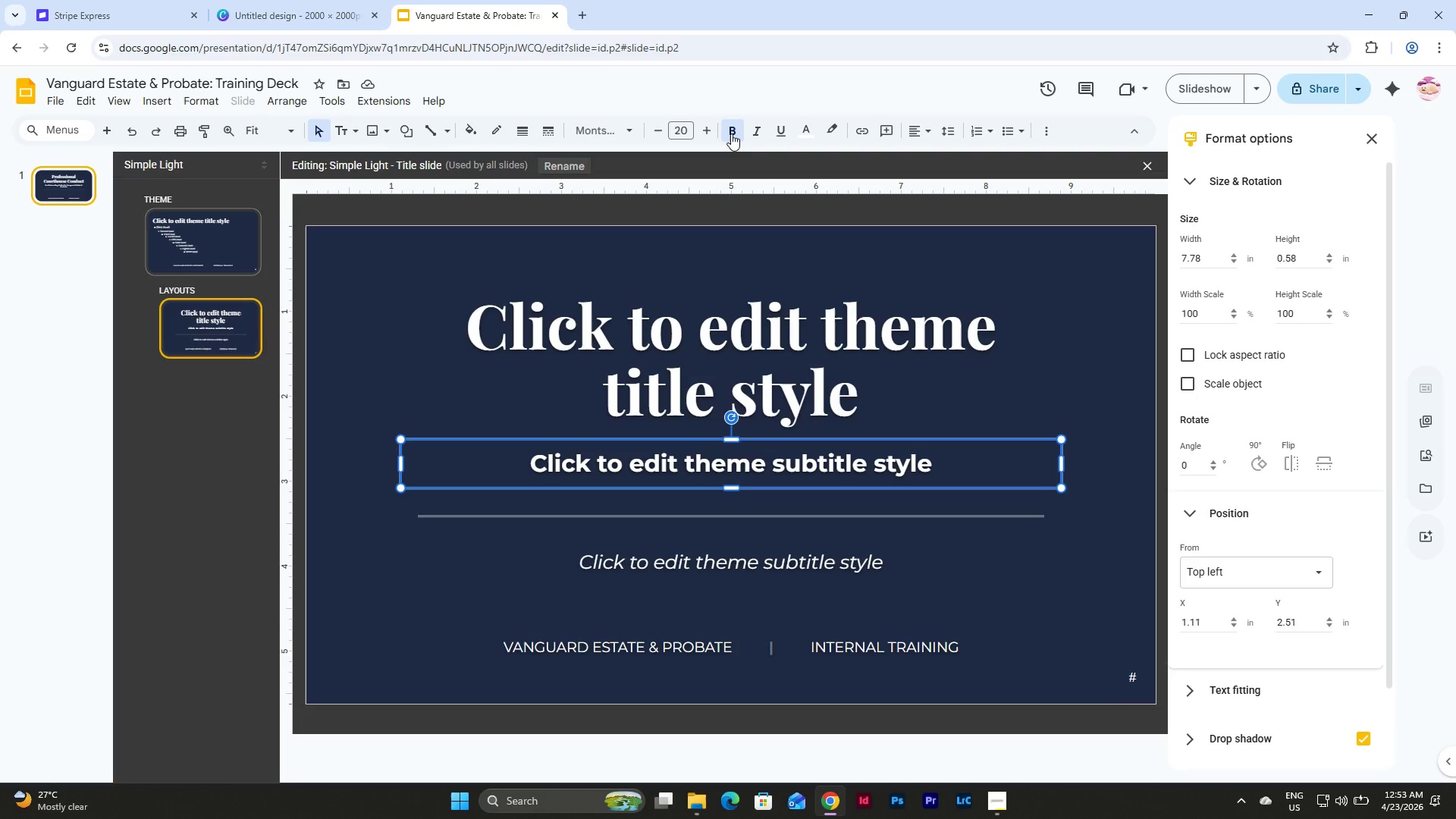 
wait(7.72)
 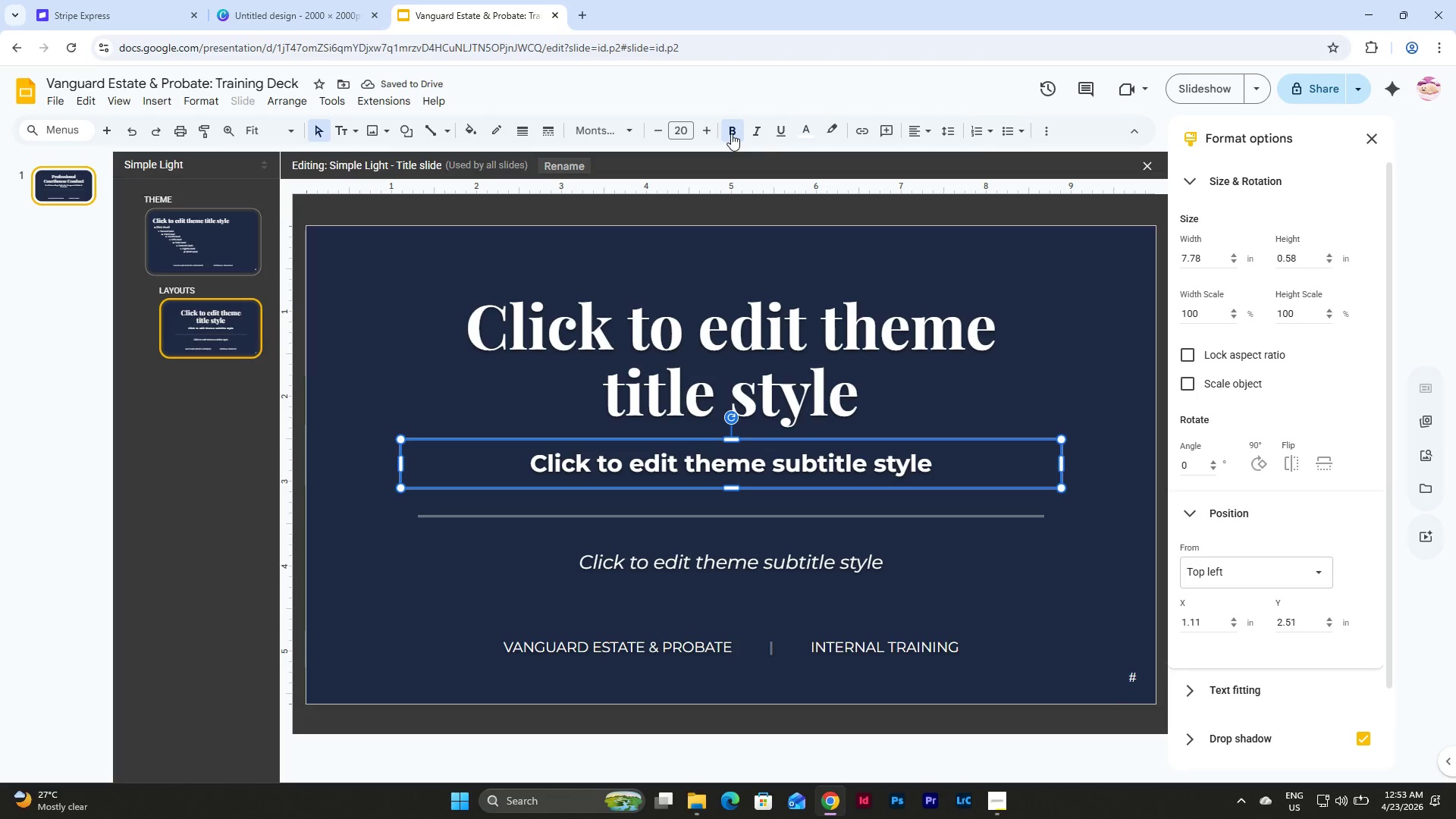 
left_click([61, 180])
 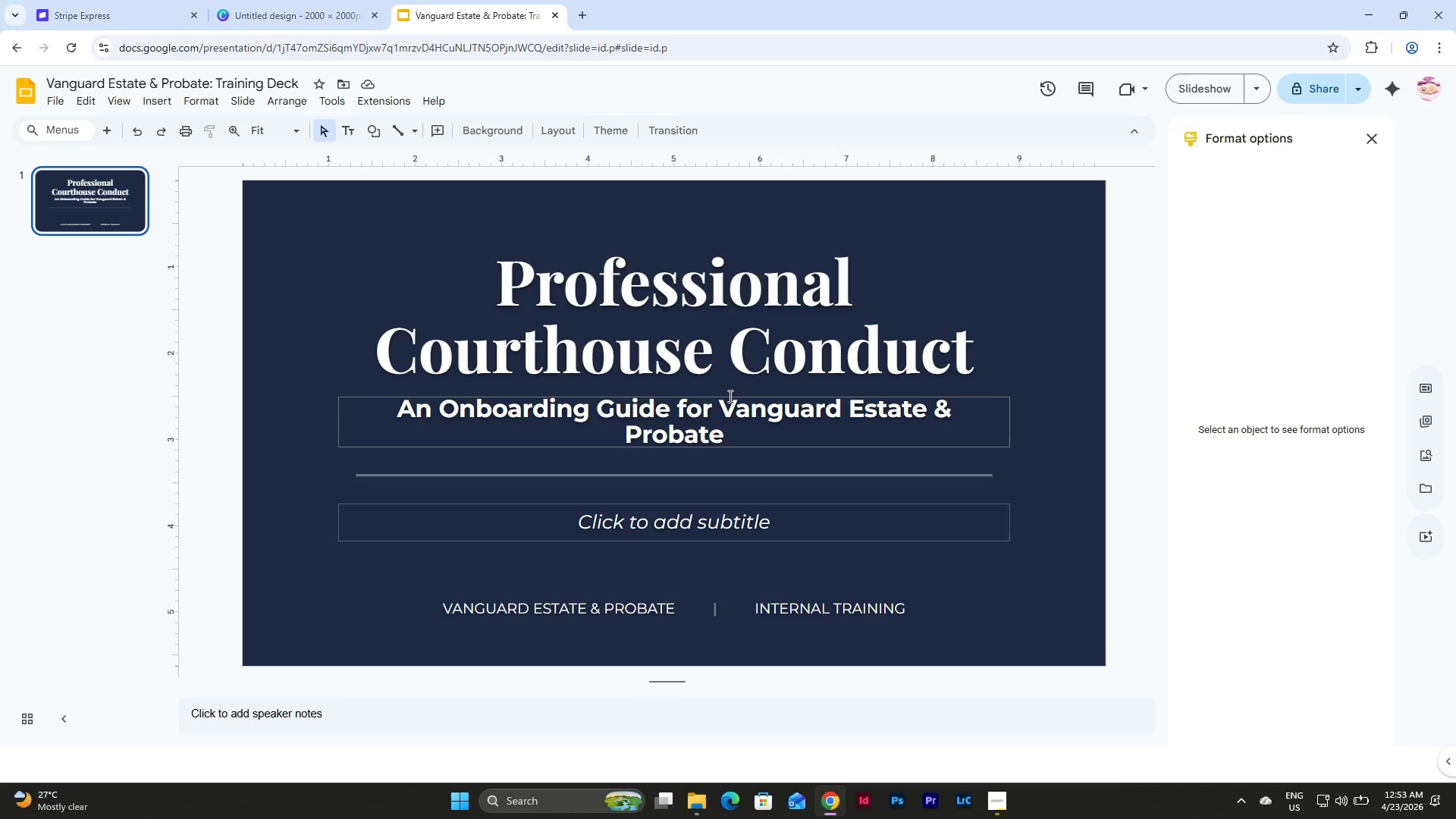 
left_click([729, 396])
 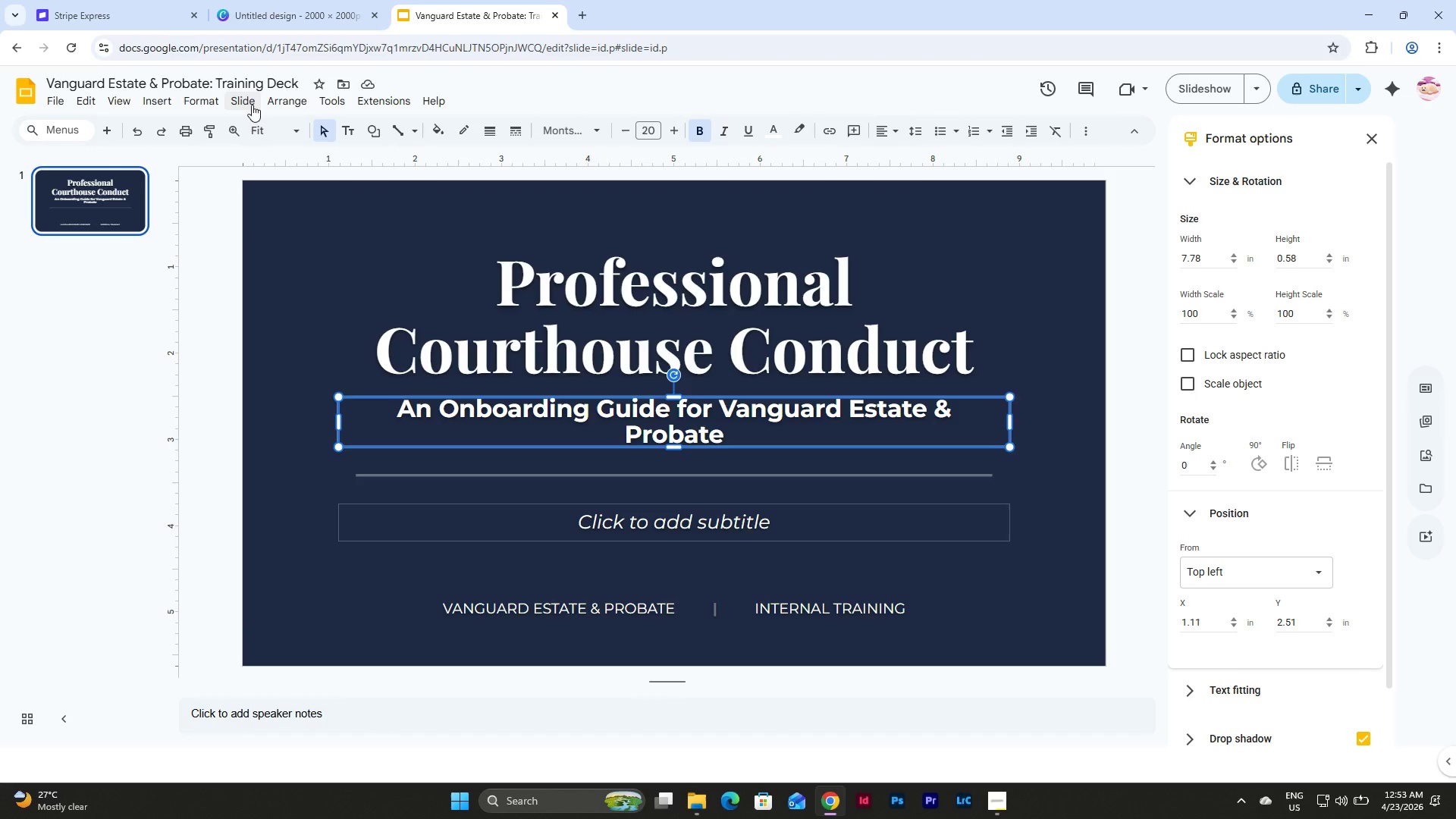 
wait(5.24)
 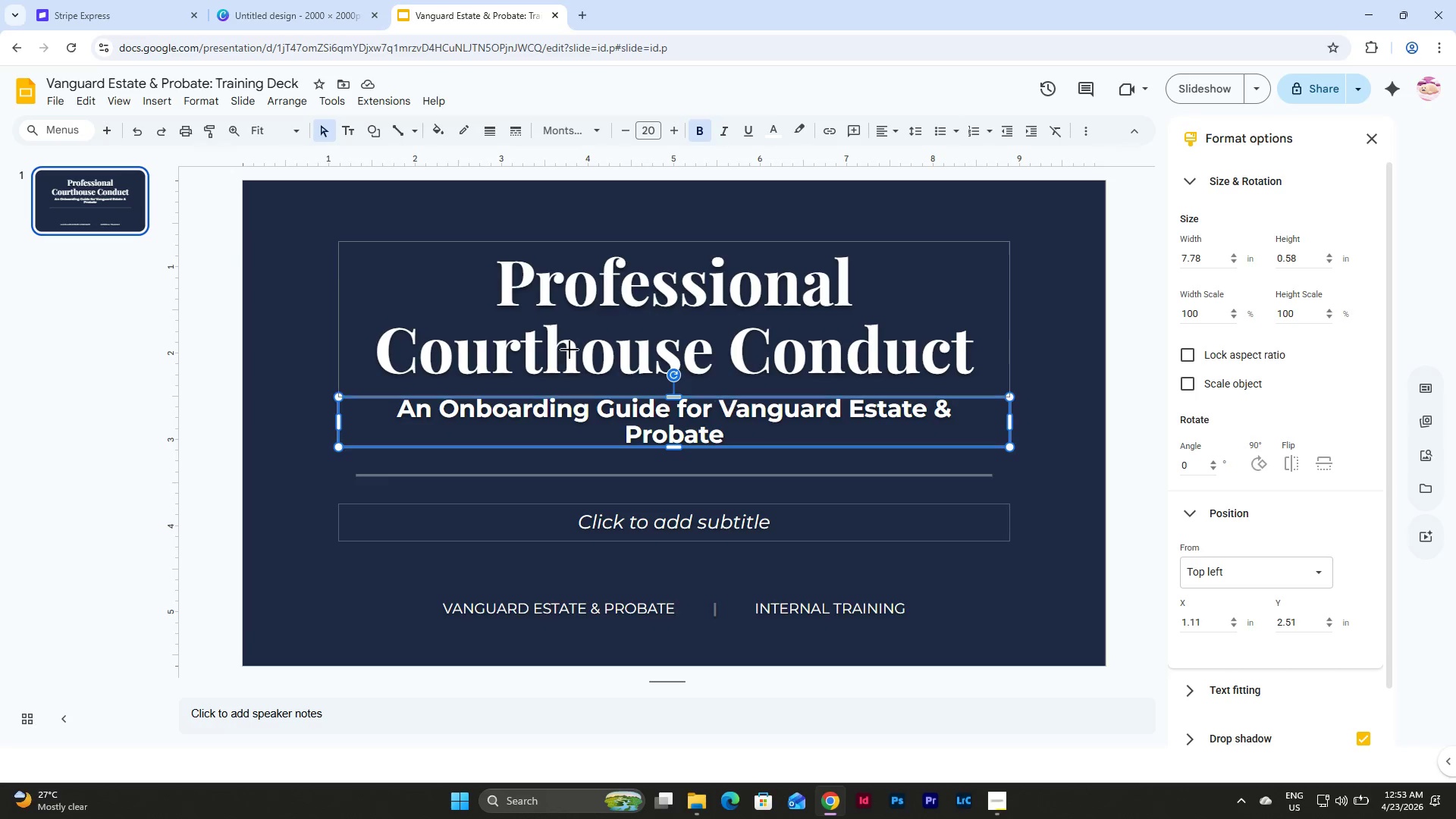 
left_click([721, 408])
 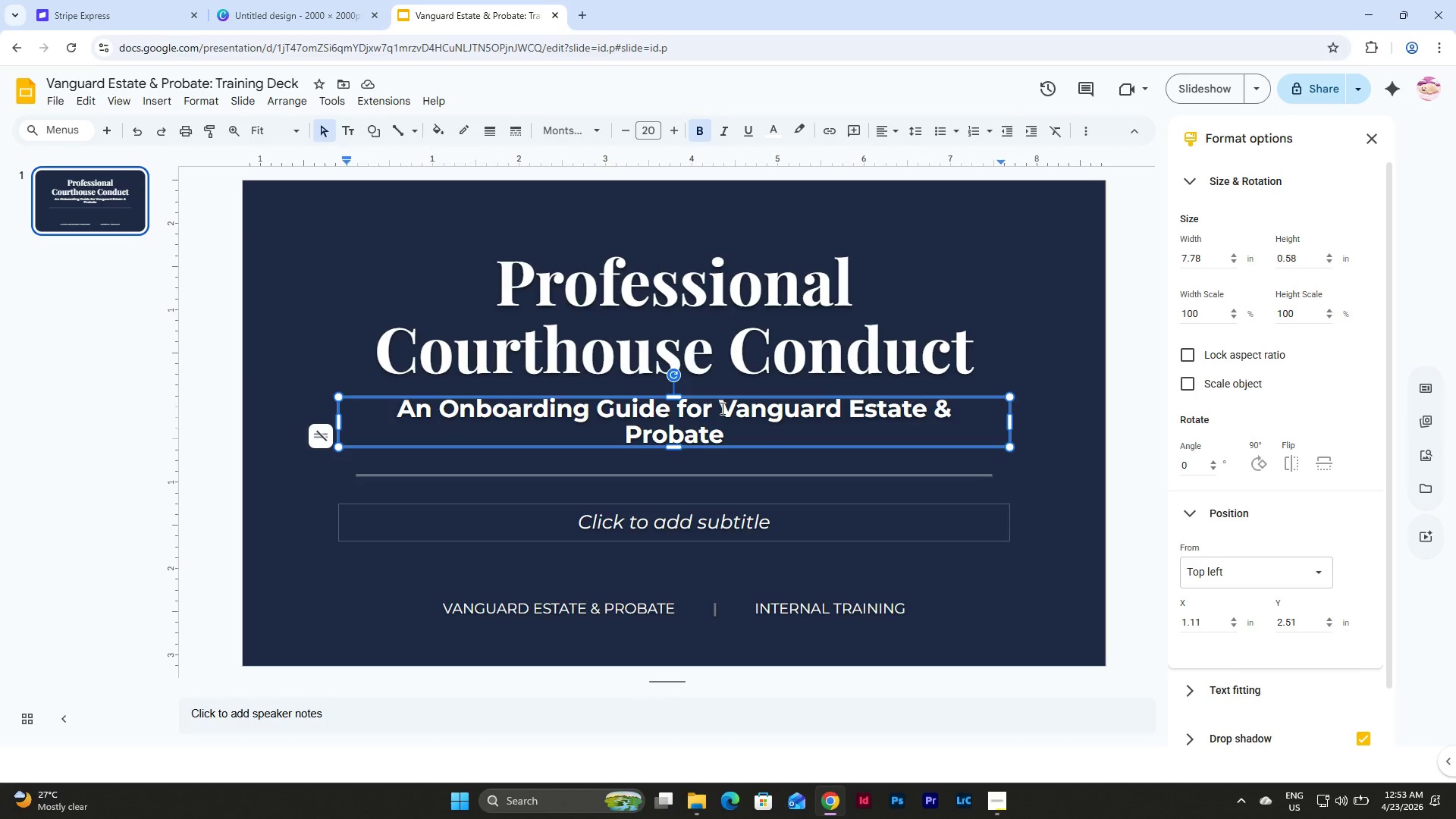 
key(Backspace)
 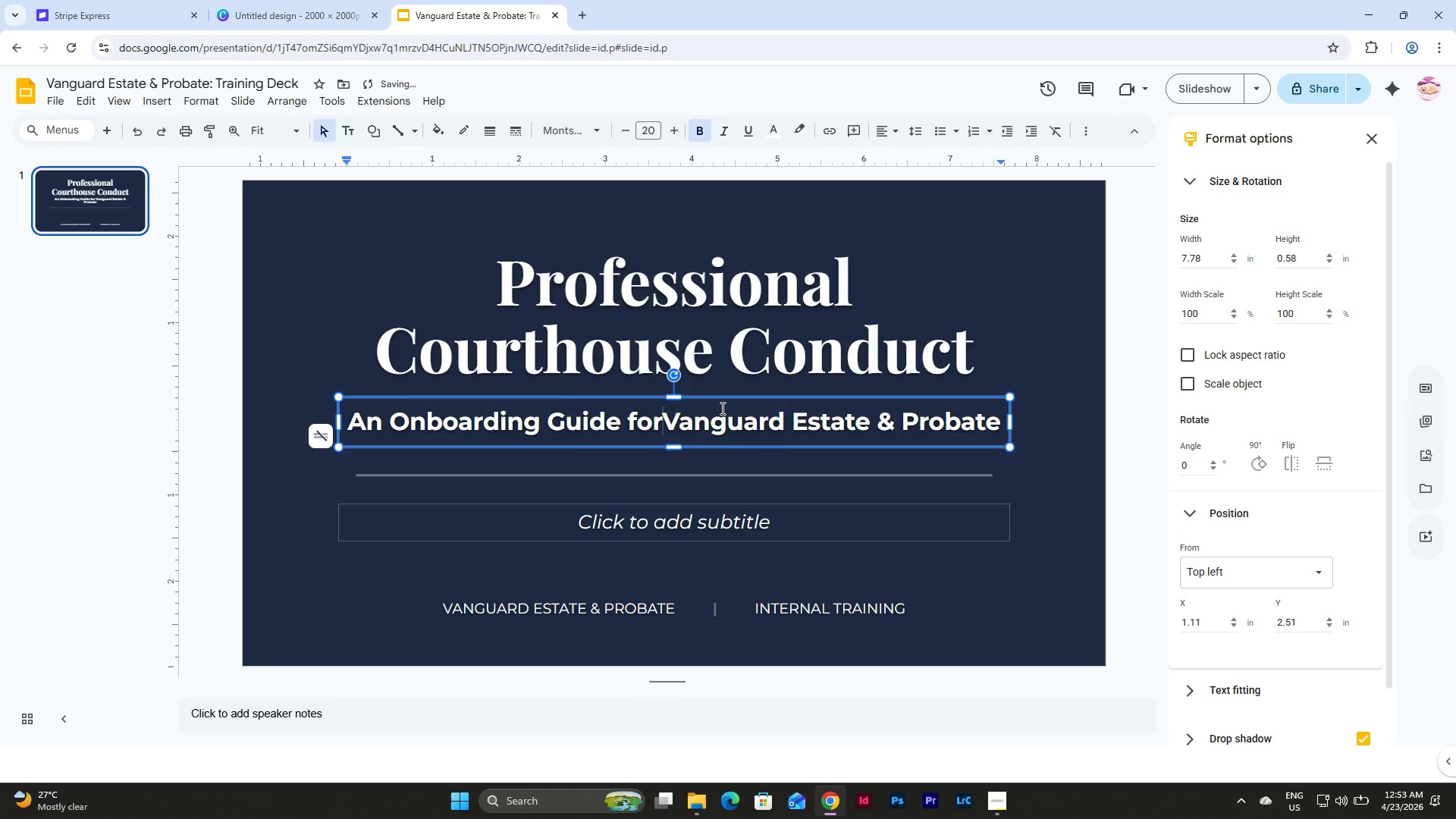 
key(Enter)
 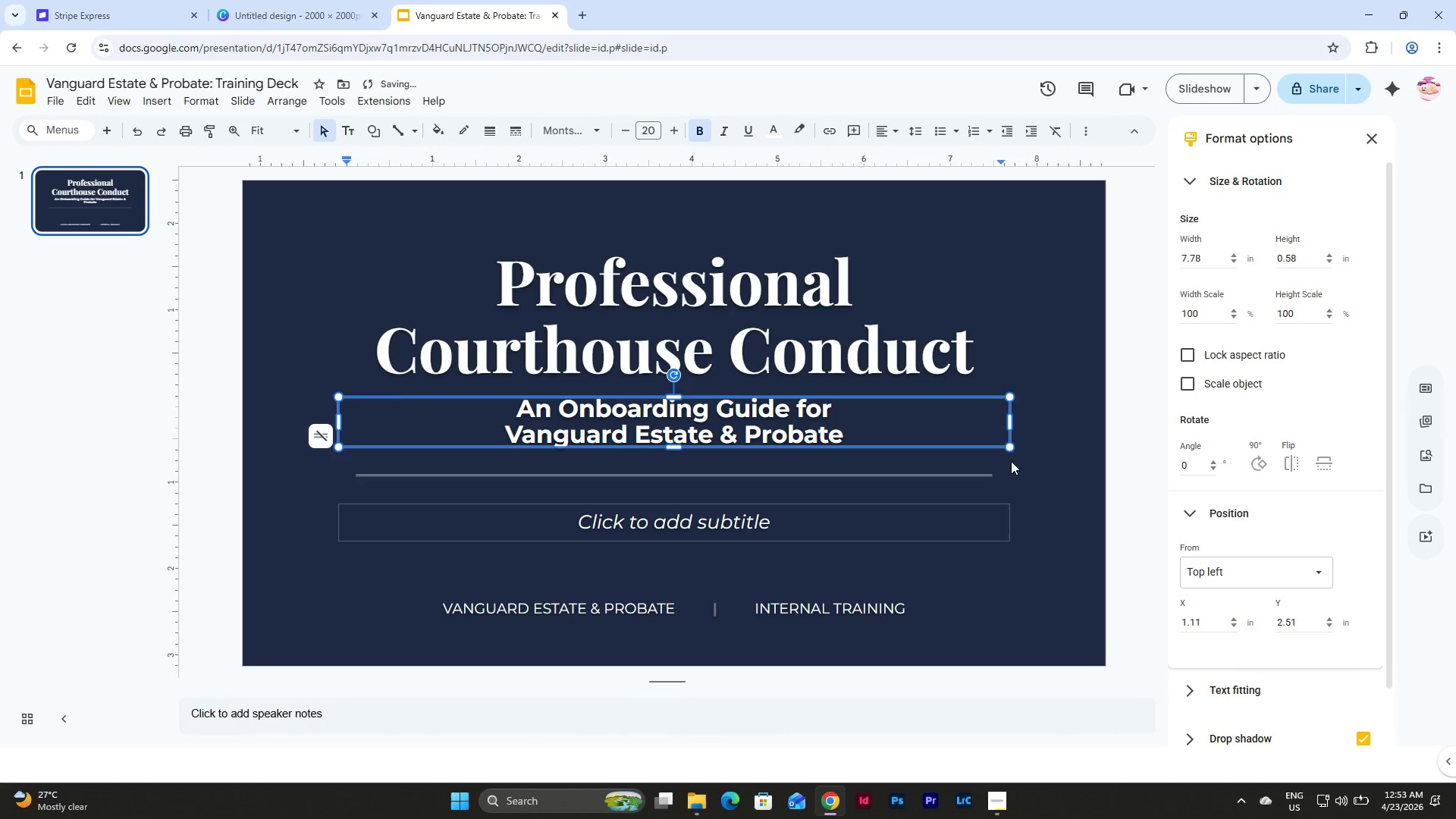 
left_click([1053, 452])
 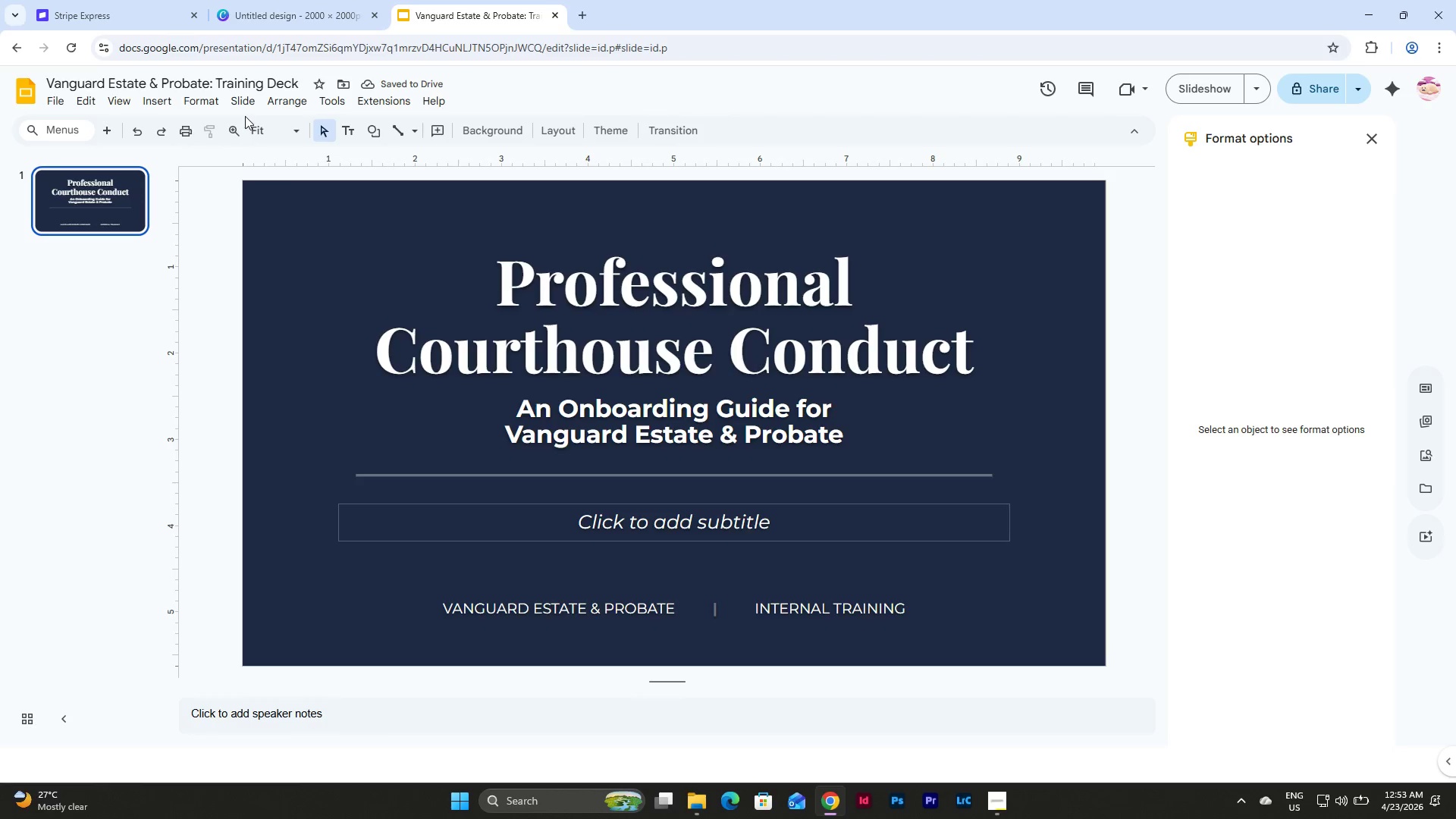 
left_click([240, 105])
 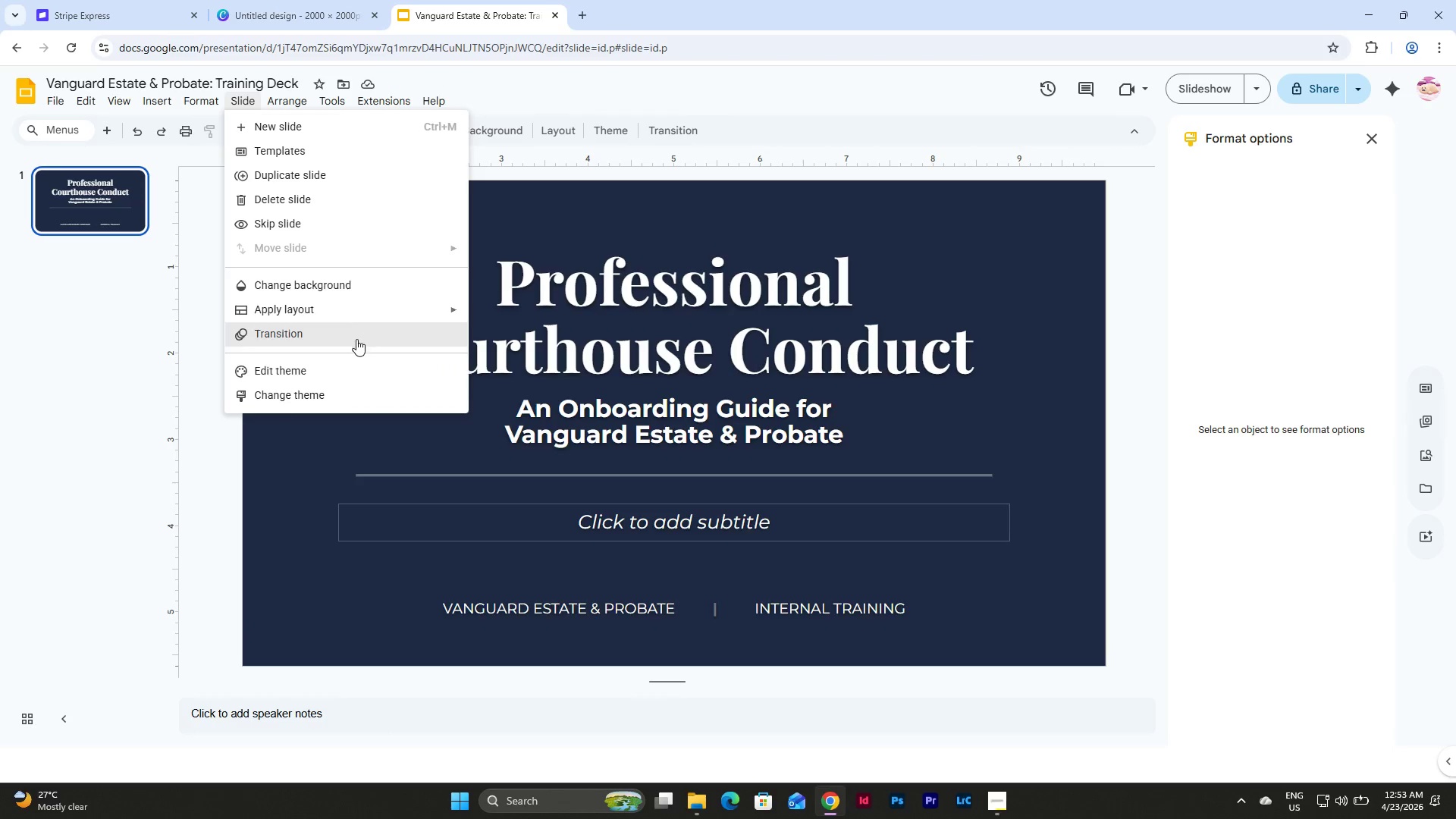 
left_click([341, 372])
 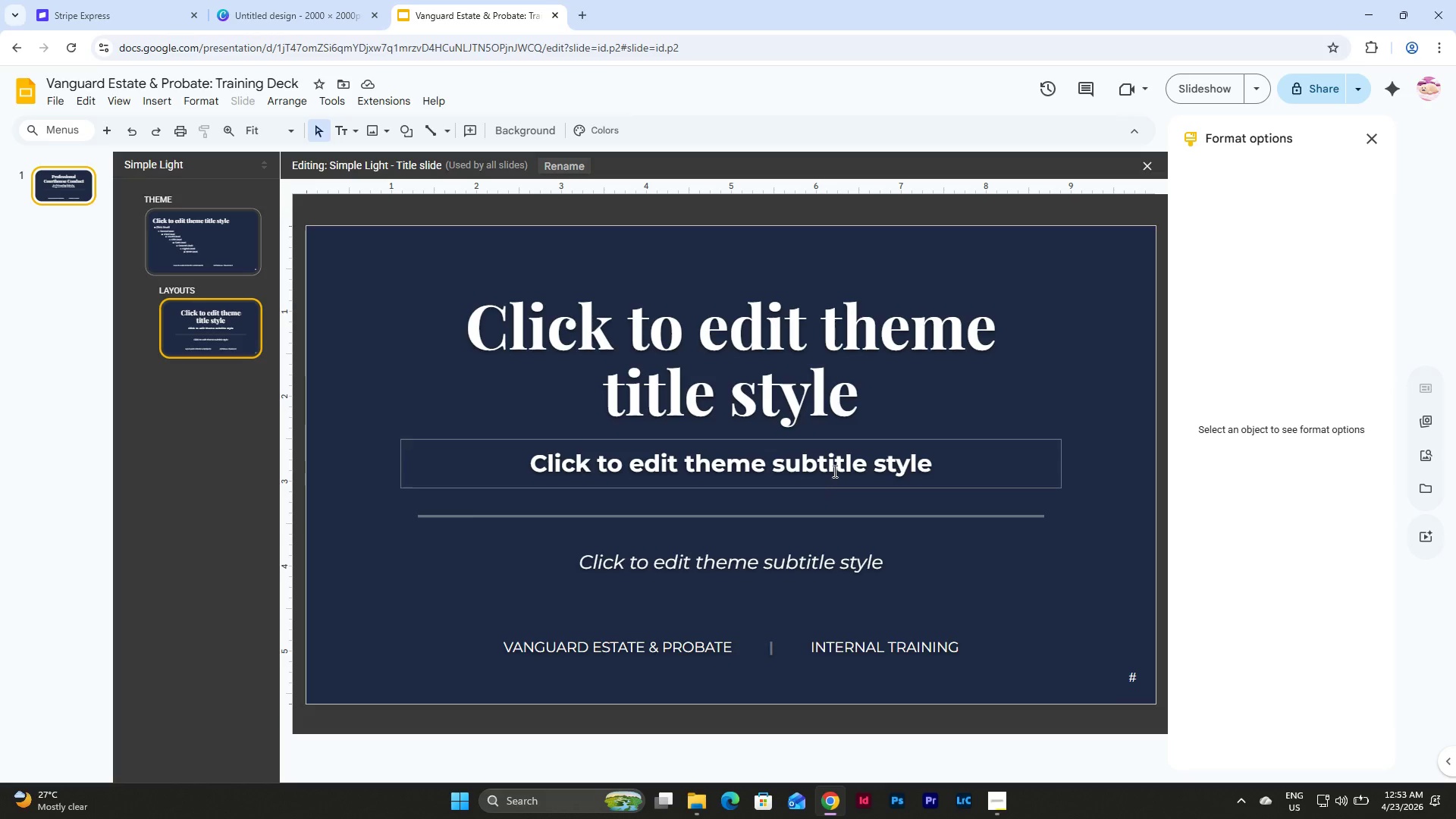 
left_click([831, 469])
 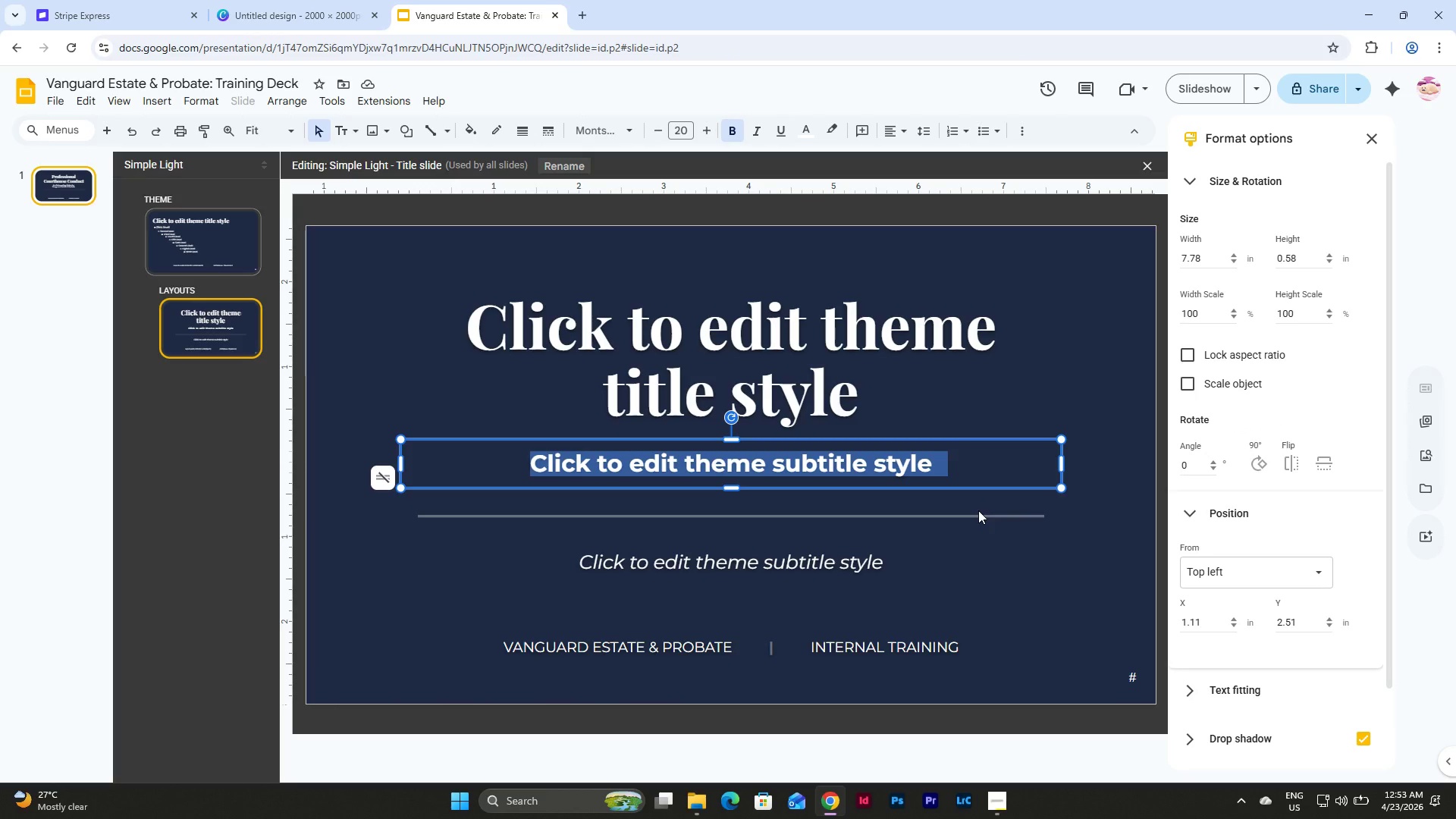 
wait(14.05)
 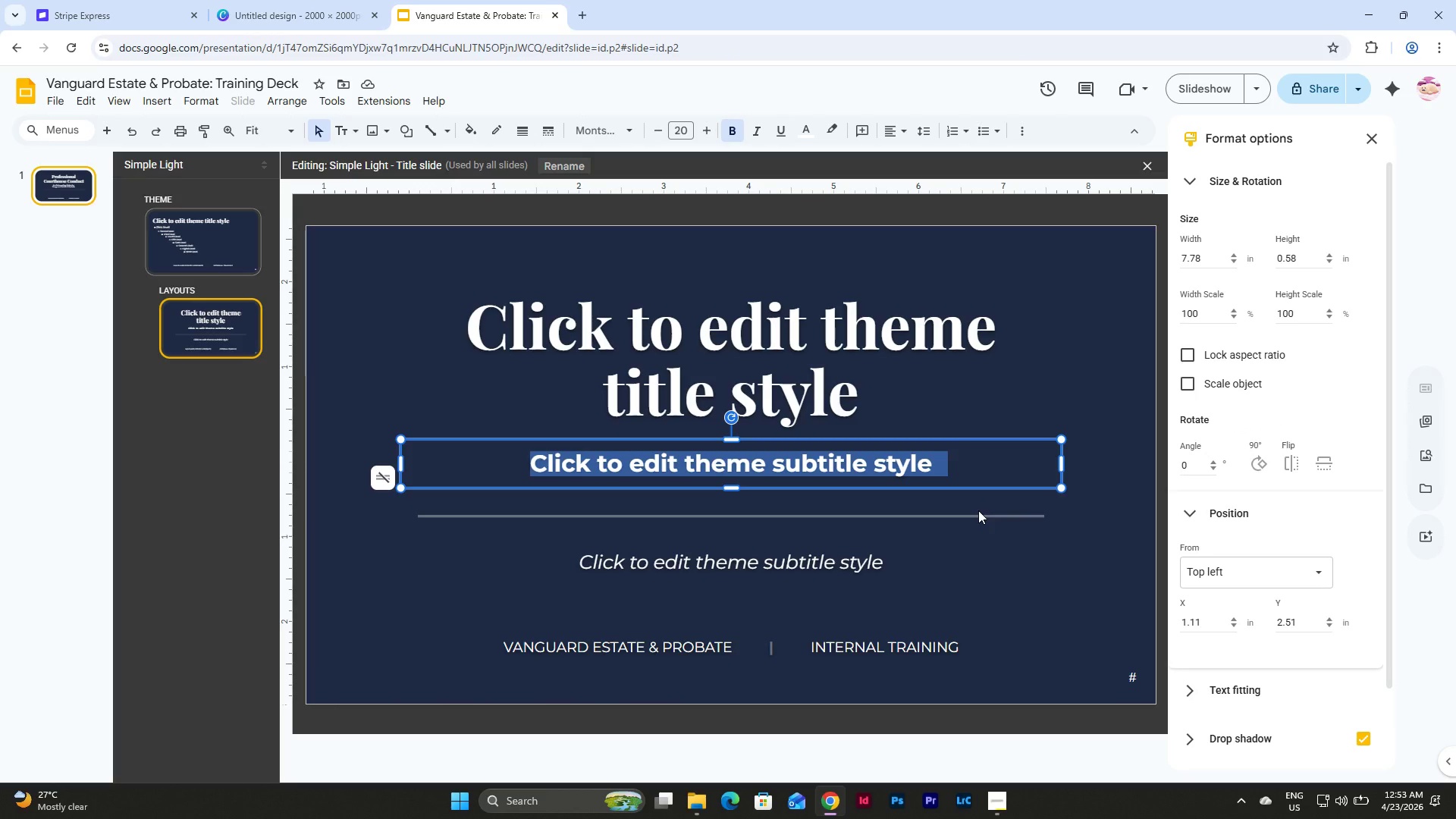 
left_click([1065, 530])
 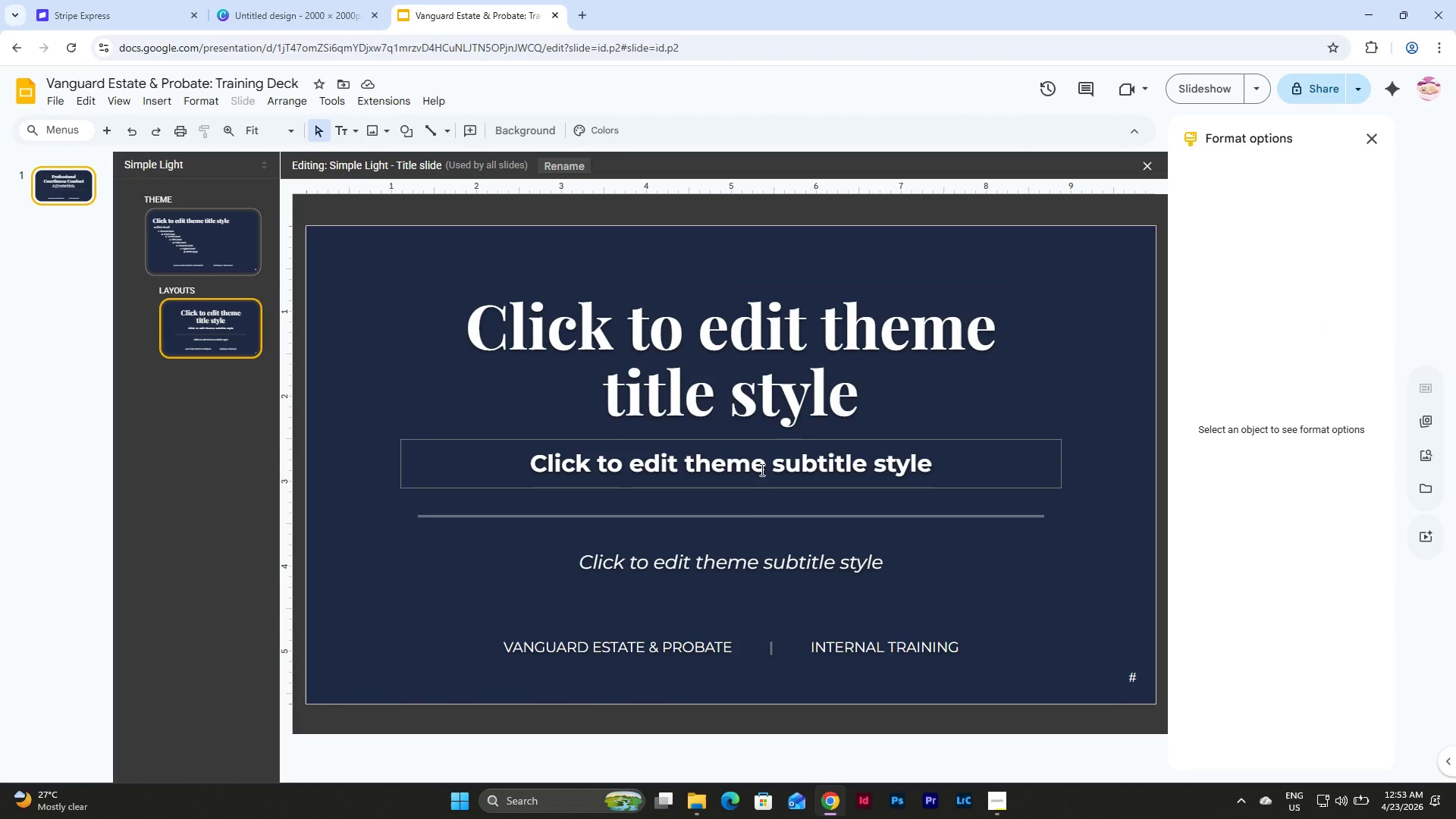 
left_click([742, 515])
 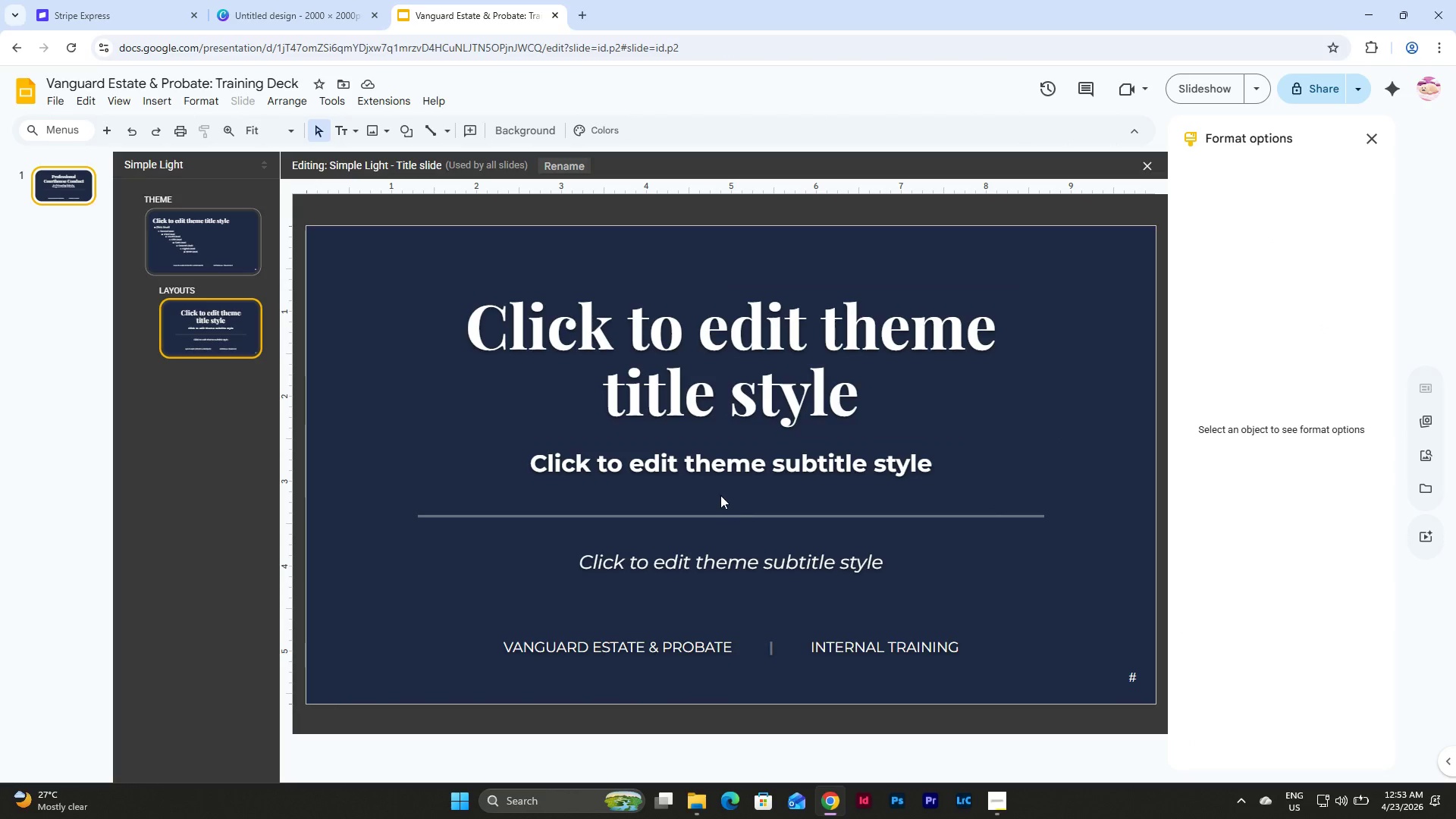 
left_click_drag(start_coordinate=[720, 495], to_coordinate=[742, 529])
 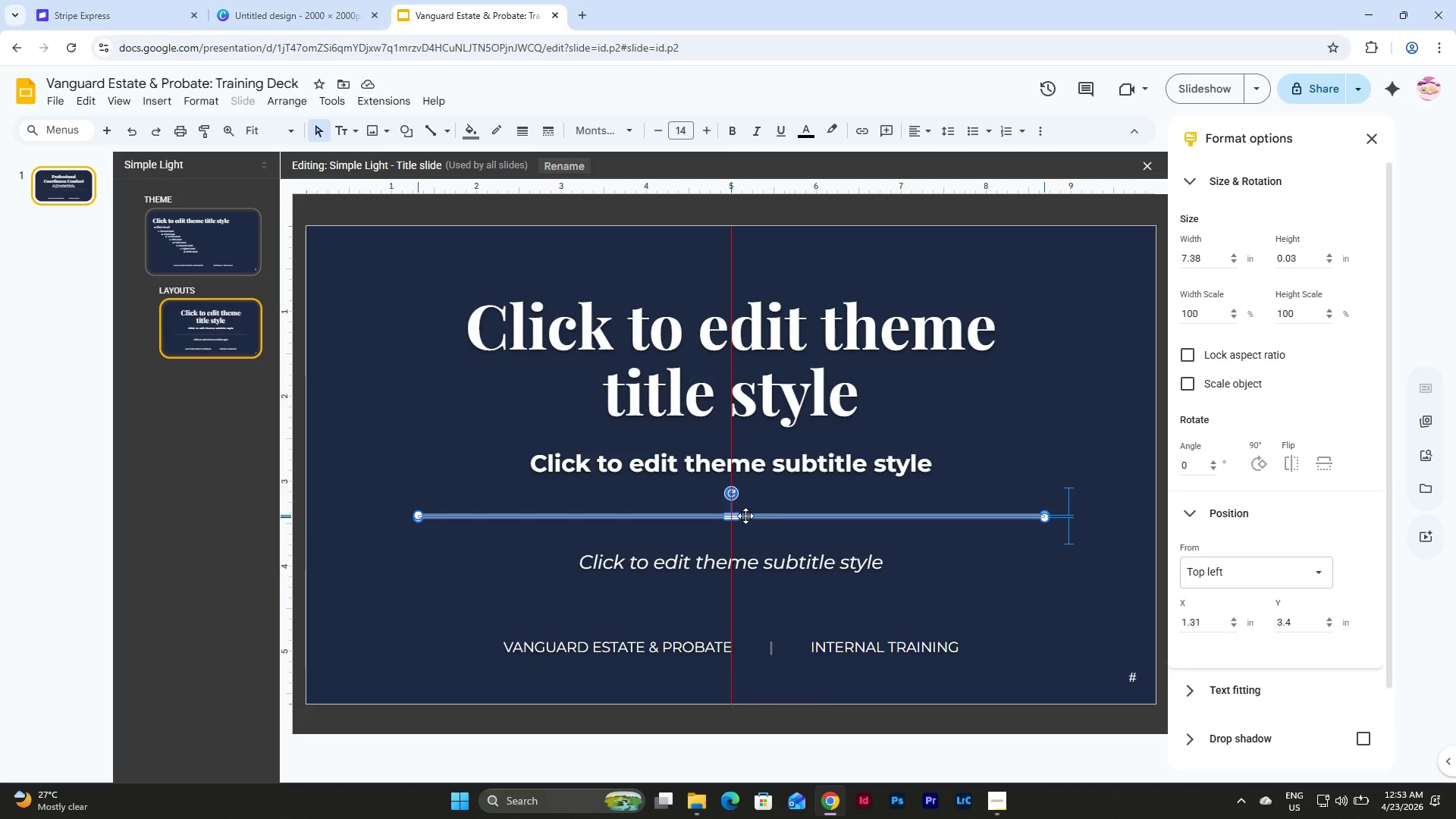 
left_click([745, 516])
 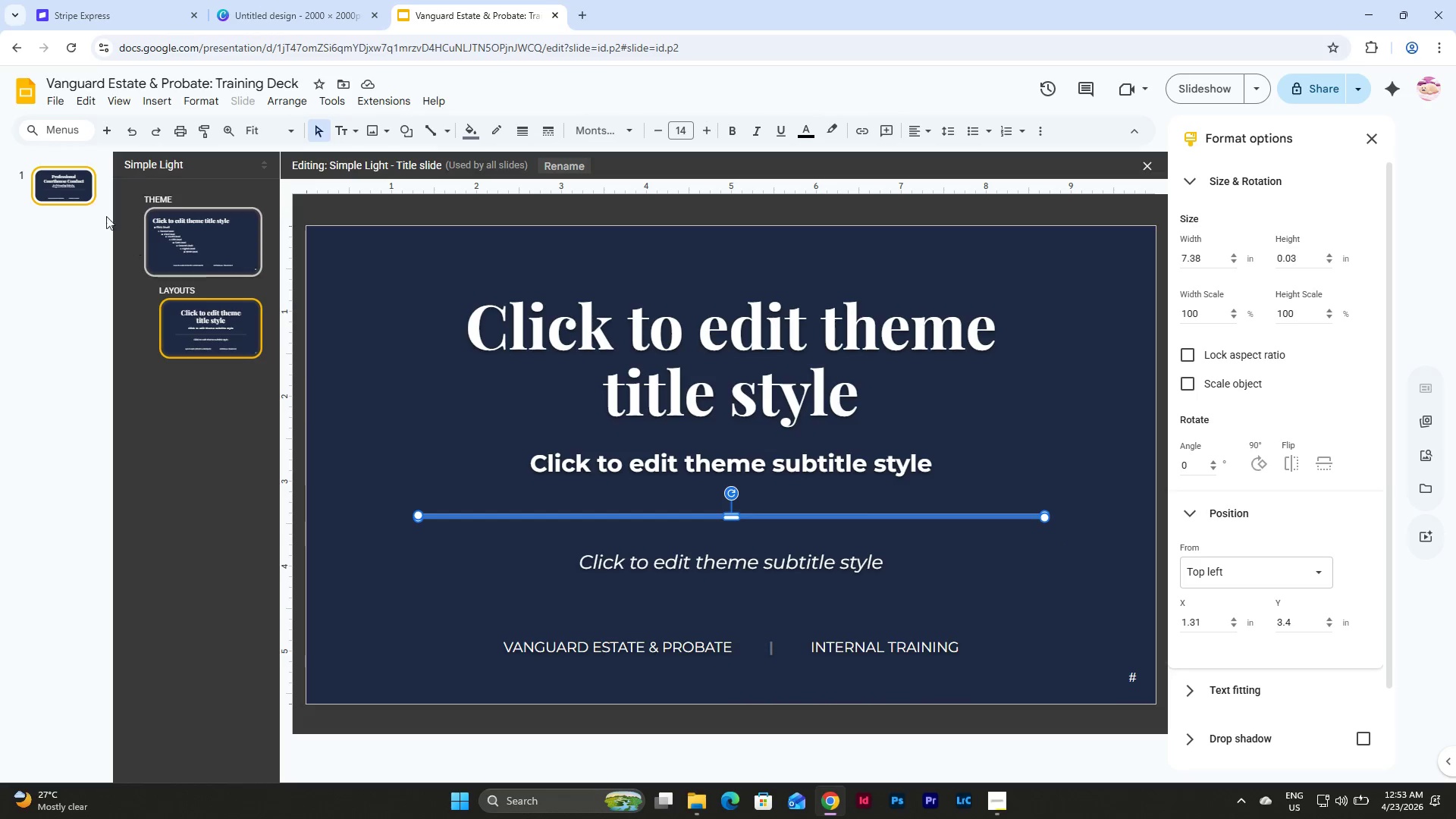 
left_click_drag(start_coordinate=[0, 143], to_coordinate=[4, 143])
 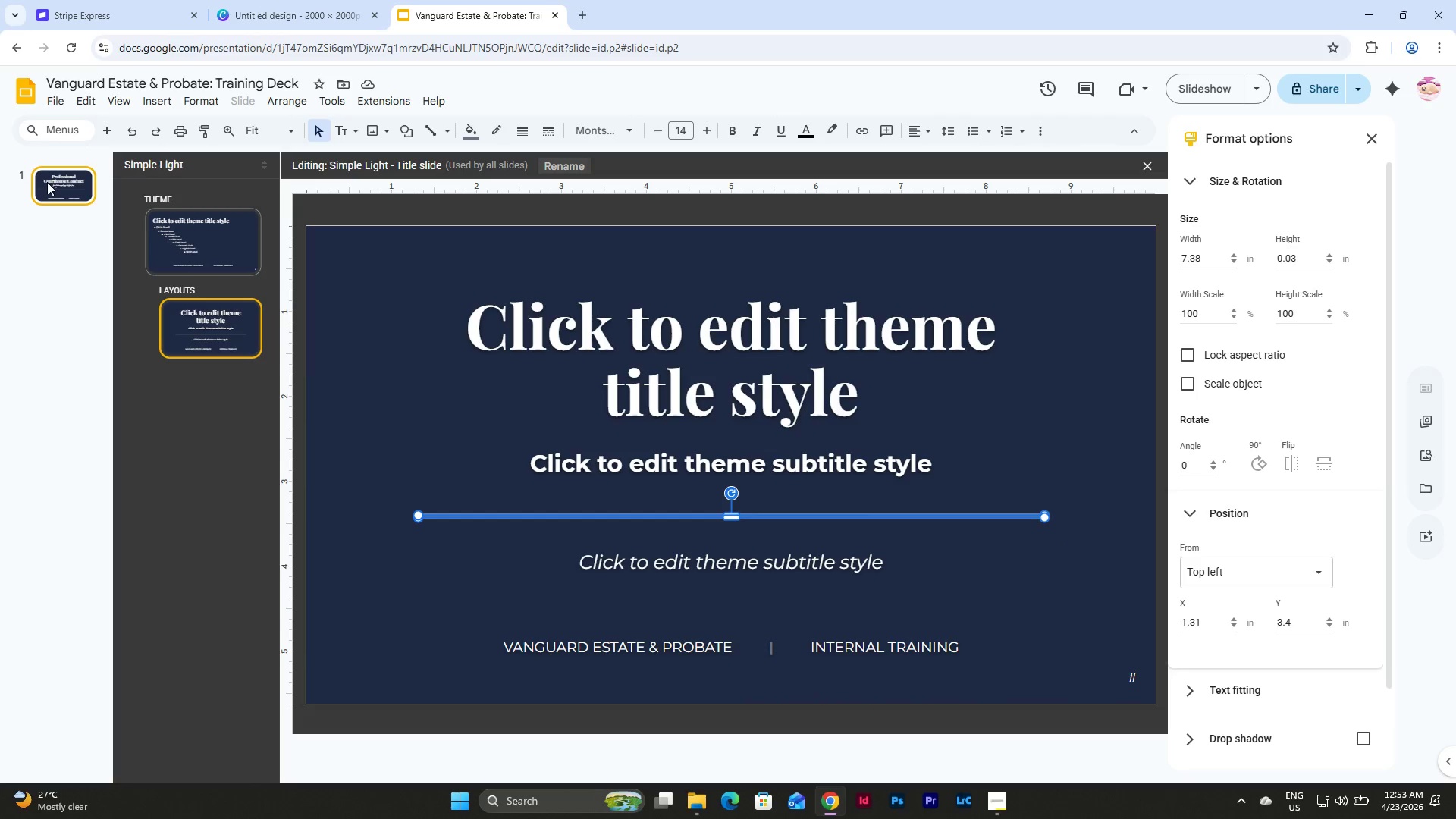 
double_click([47, 182])
 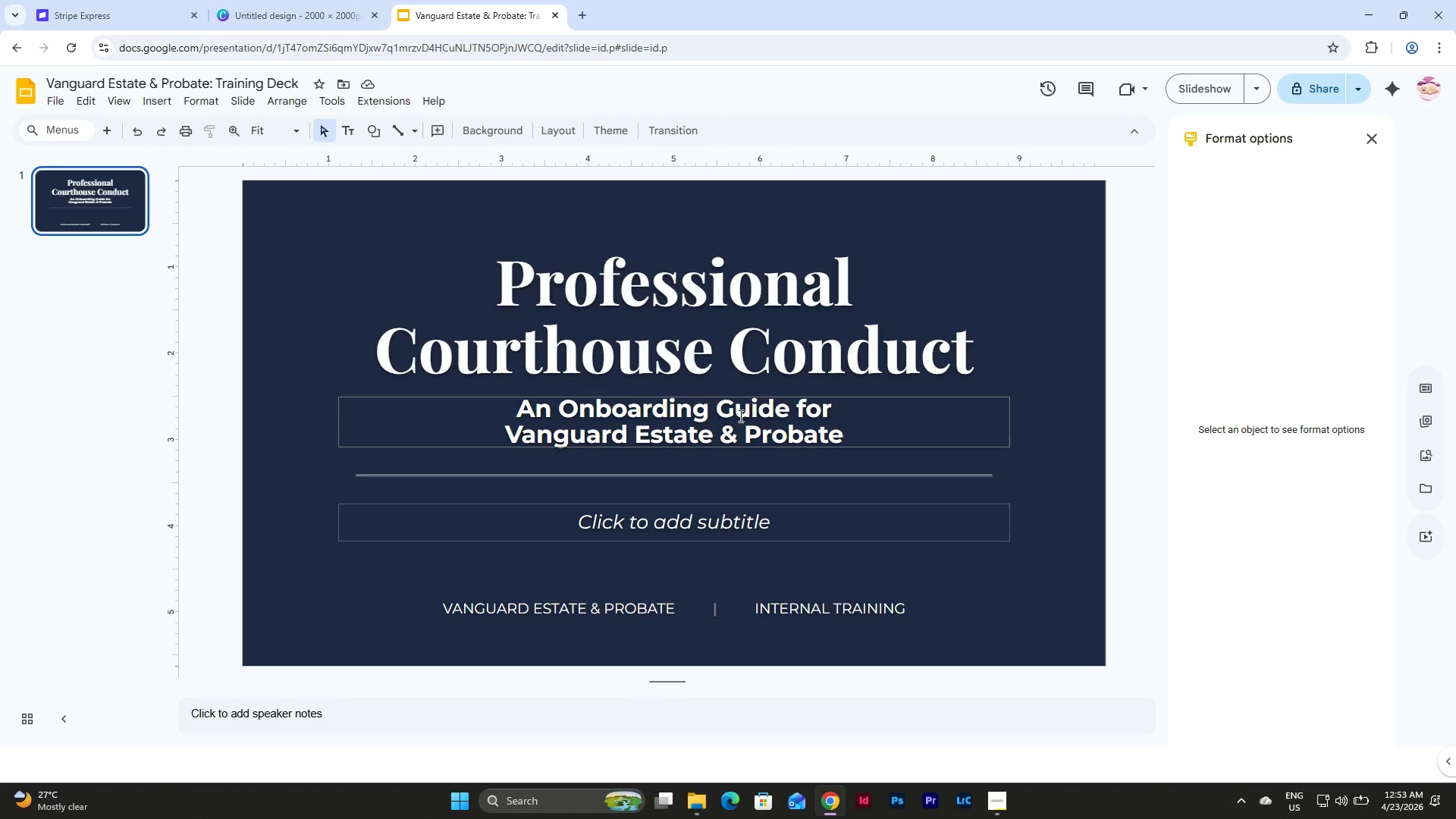 
left_click([557, 404])
 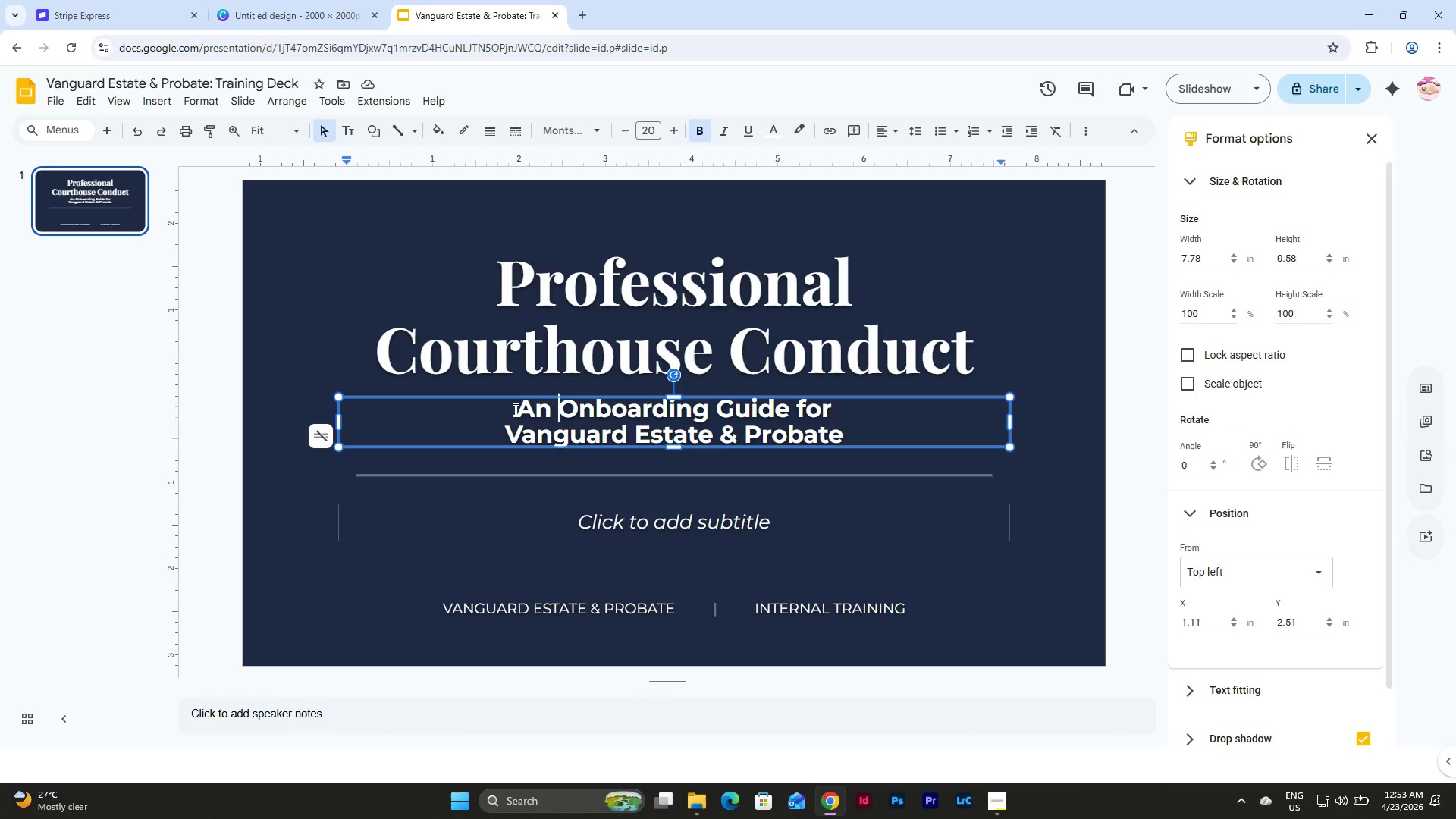 
left_click([515, 409])
 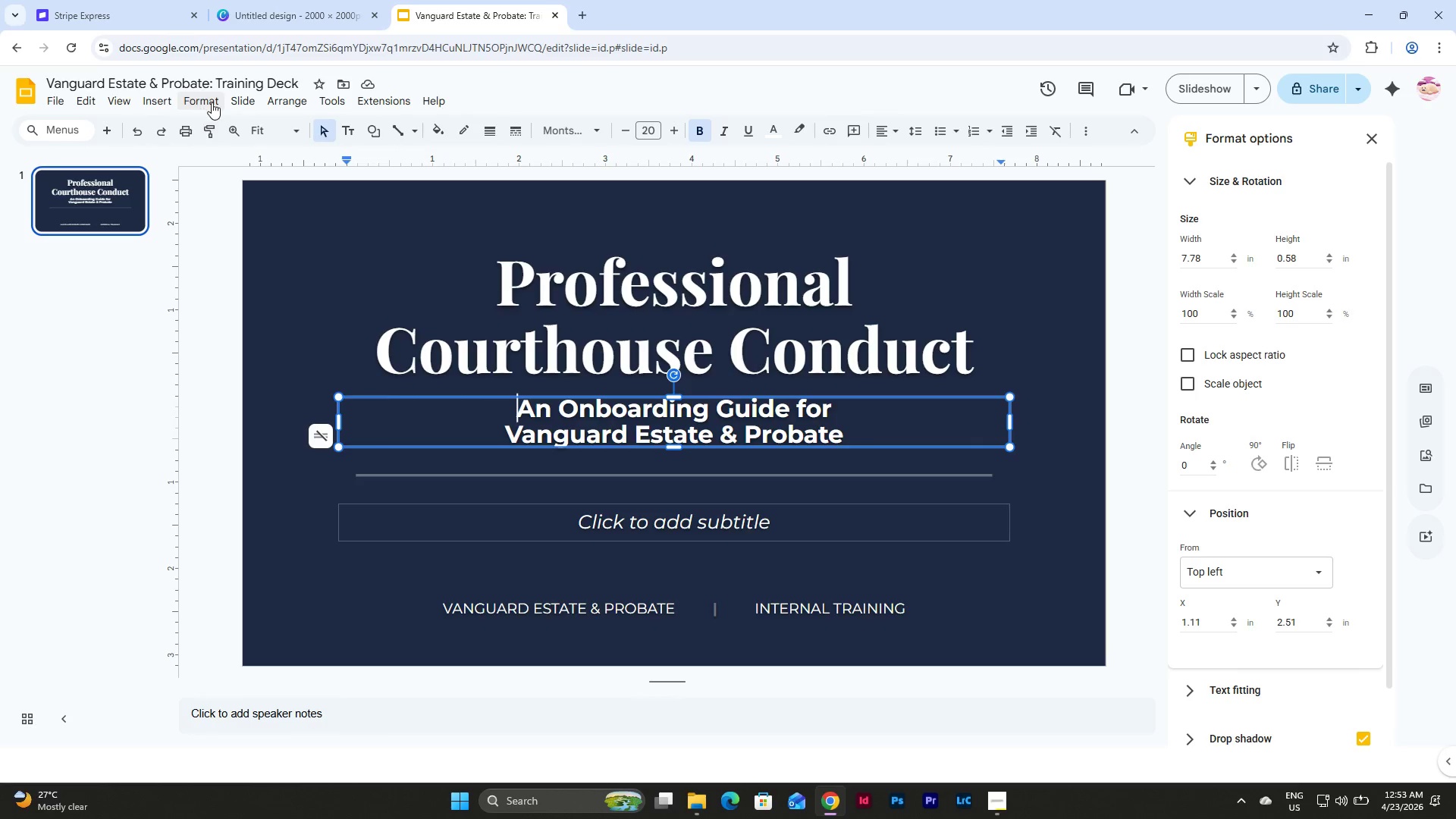 
left_click([165, 107])
 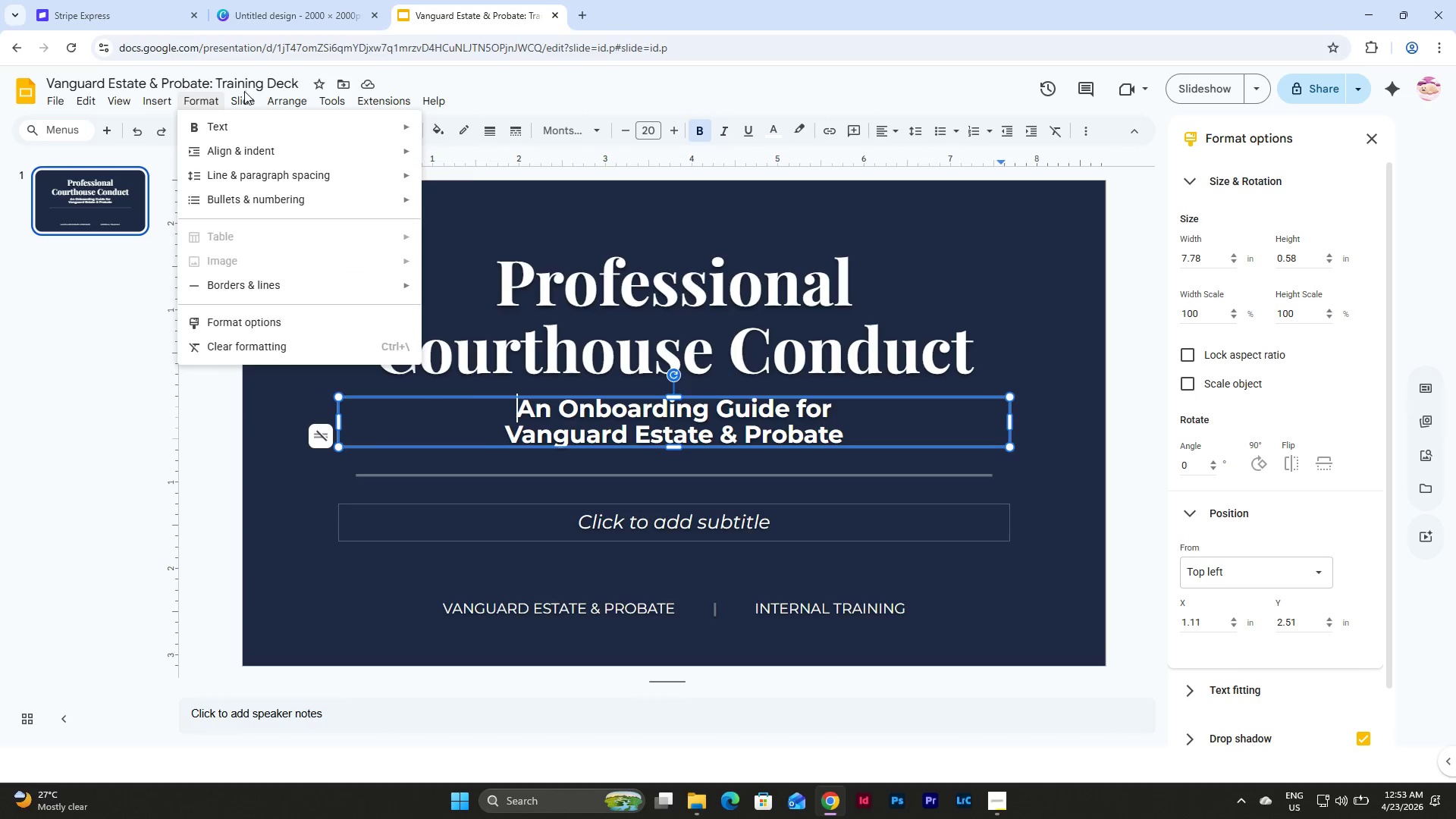 
left_click([291, 366])
 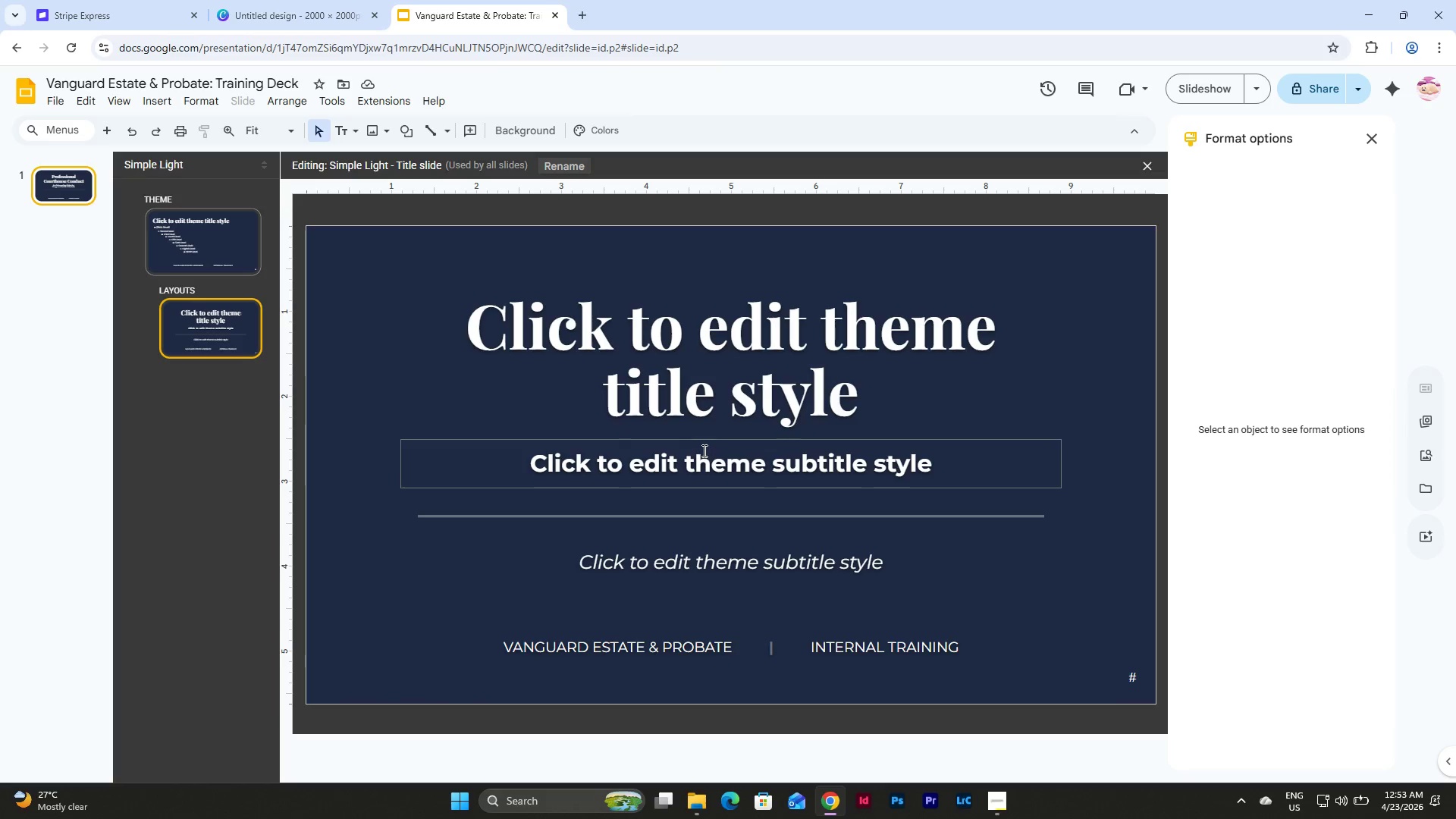 
left_click([706, 445])
 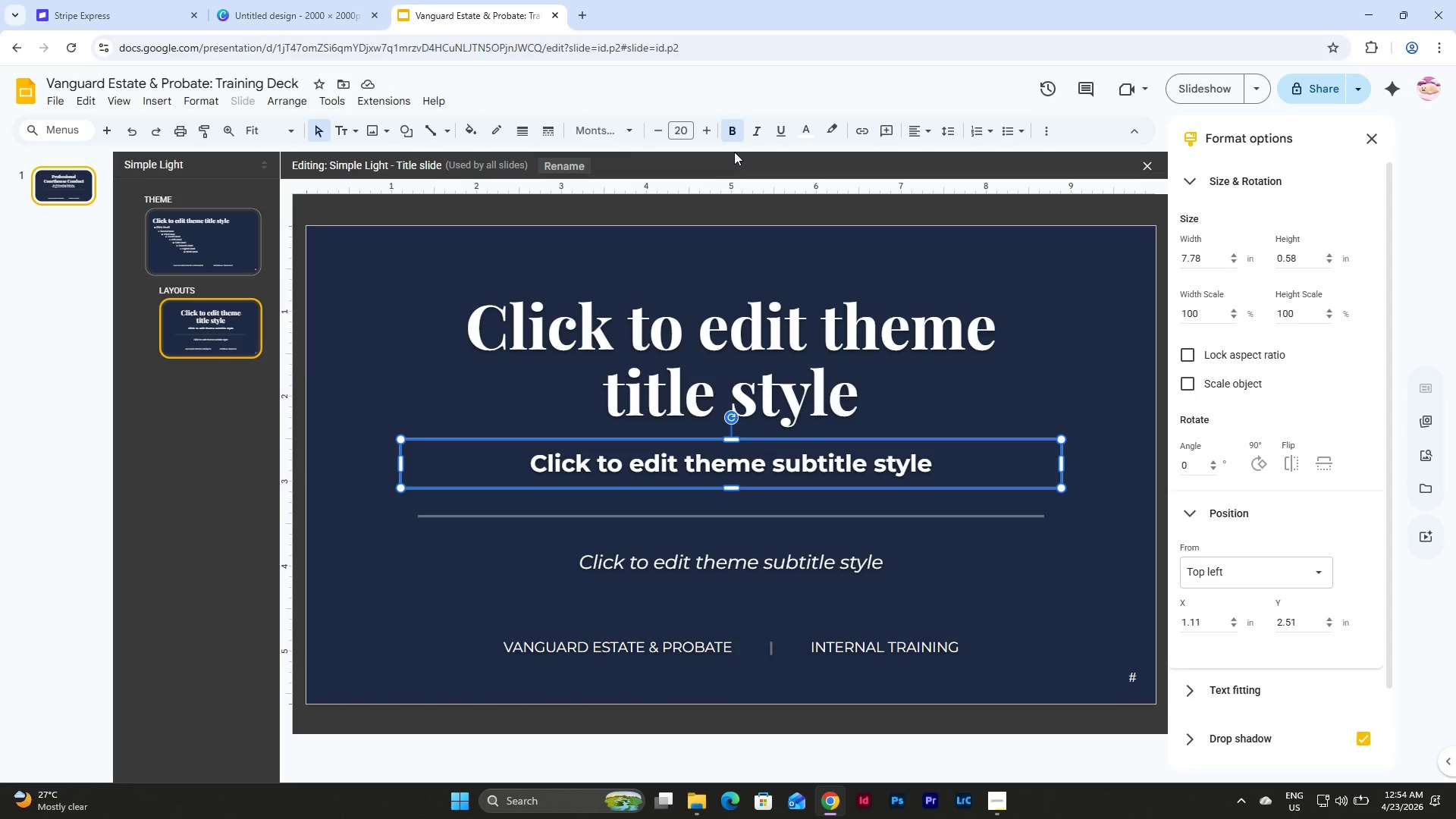 
left_click([736, 128])
 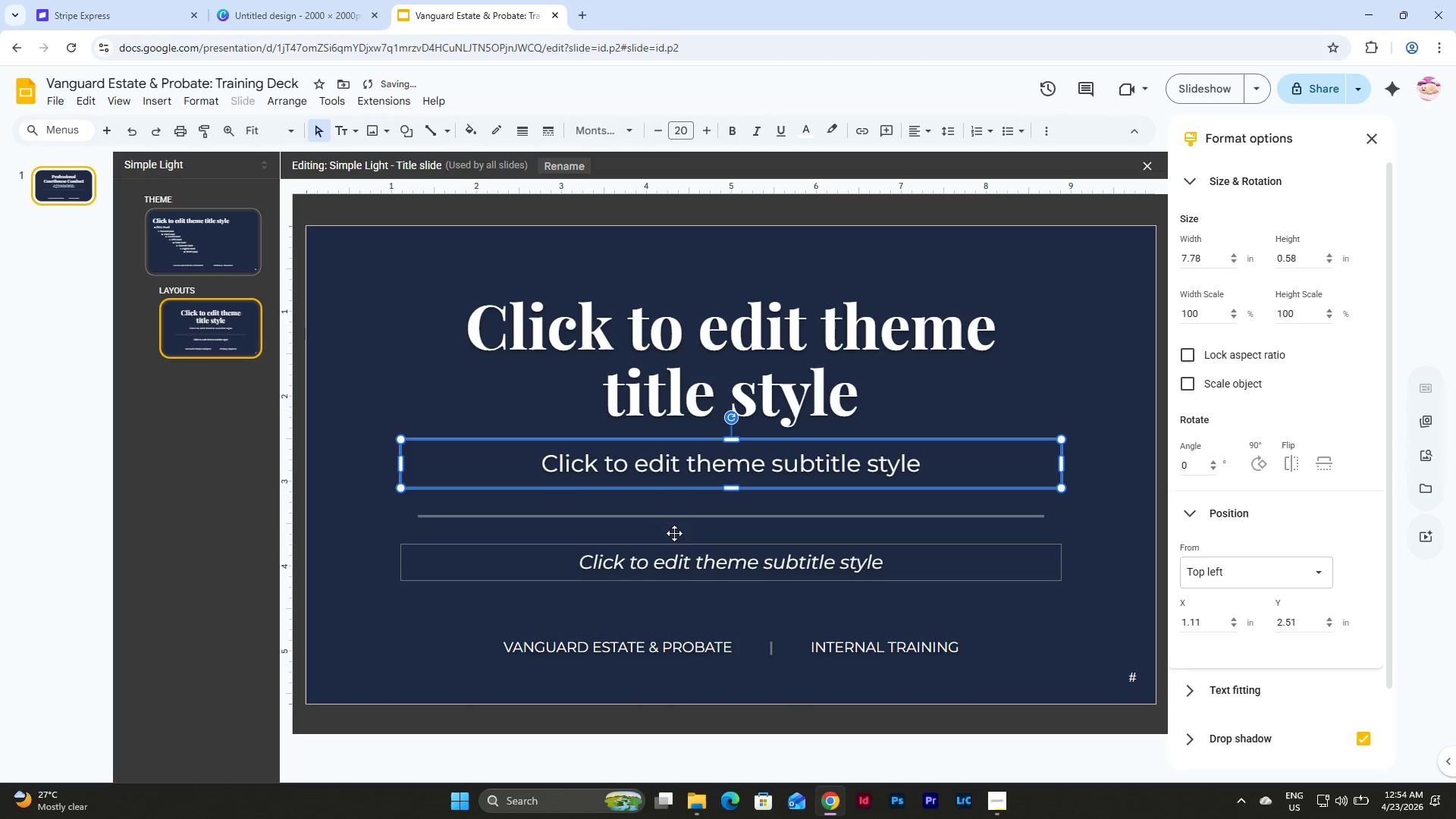 
left_click([72, 187])
 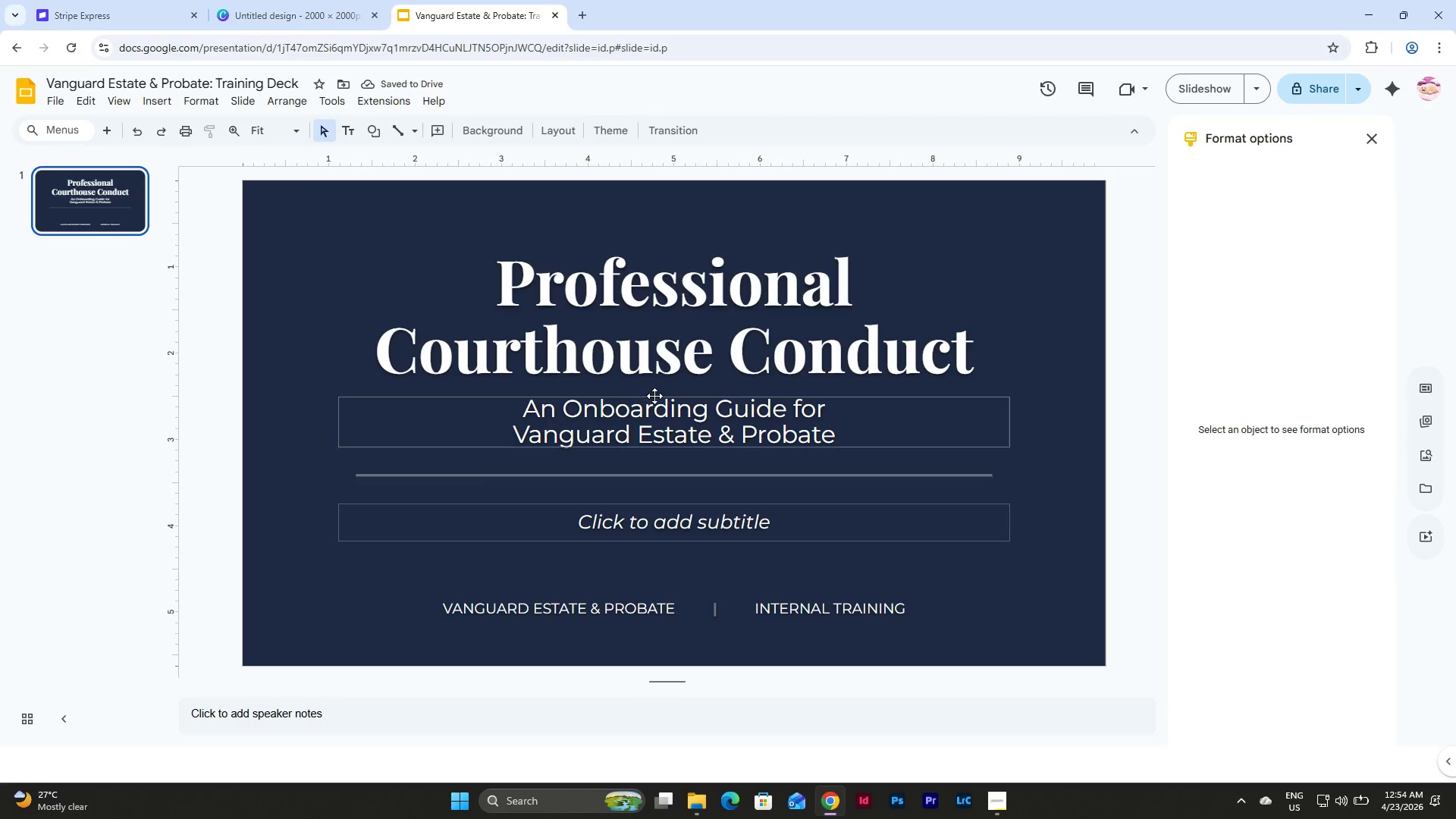 
left_click([654, 402])
 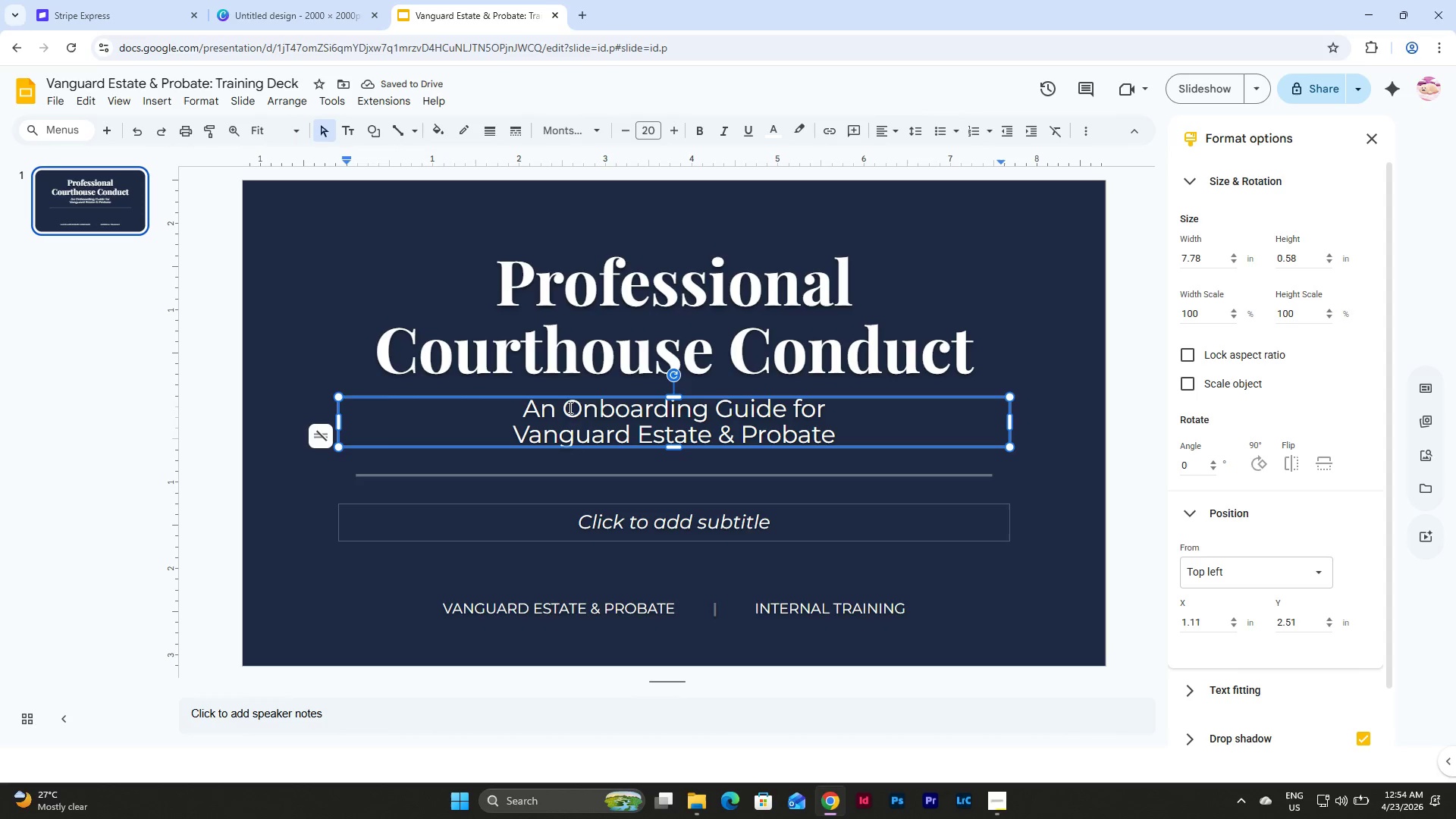 
left_click_drag(start_coordinate=[566, 407], to_coordinate=[784, 413])
 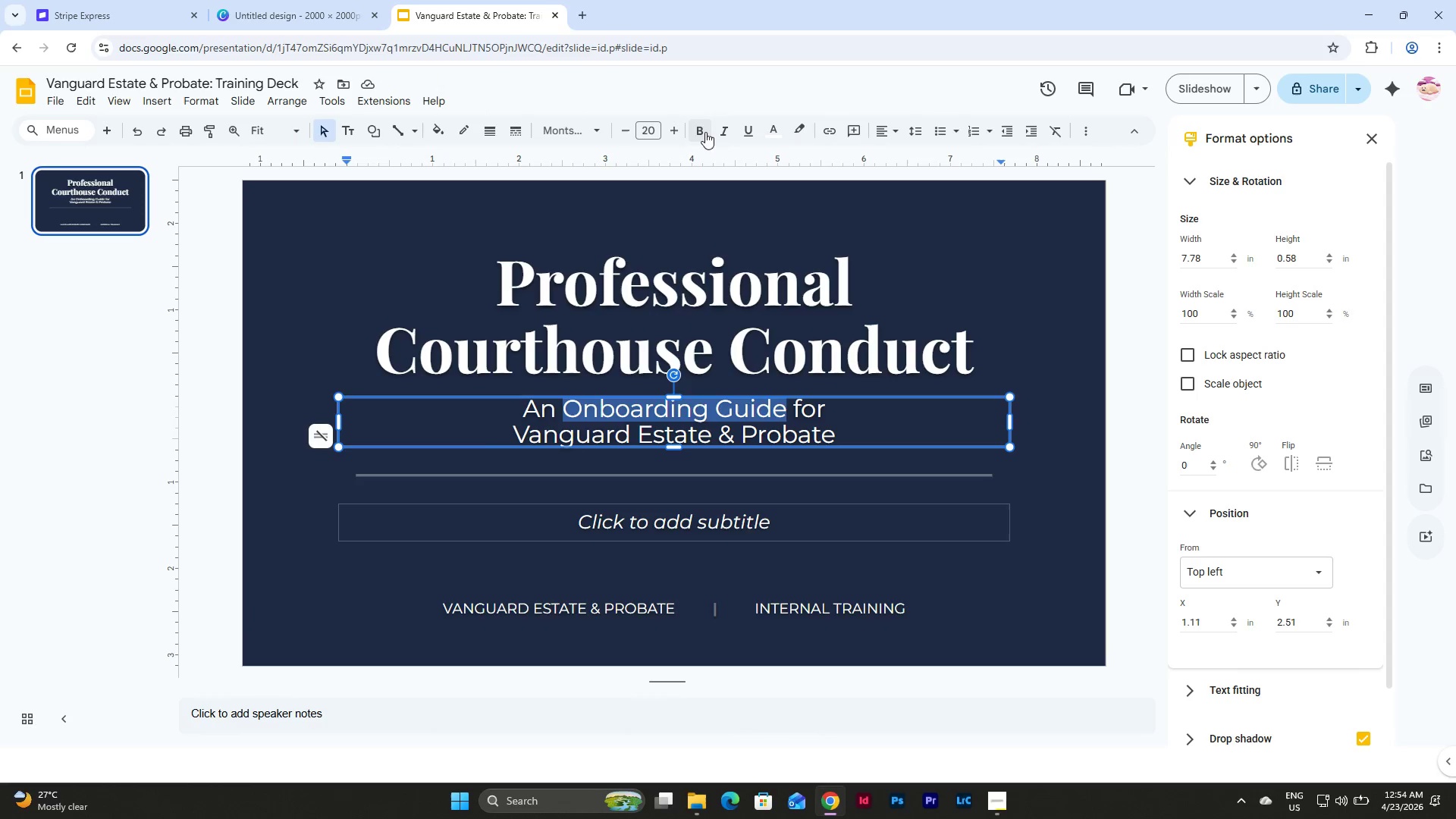 
left_click([703, 127])
 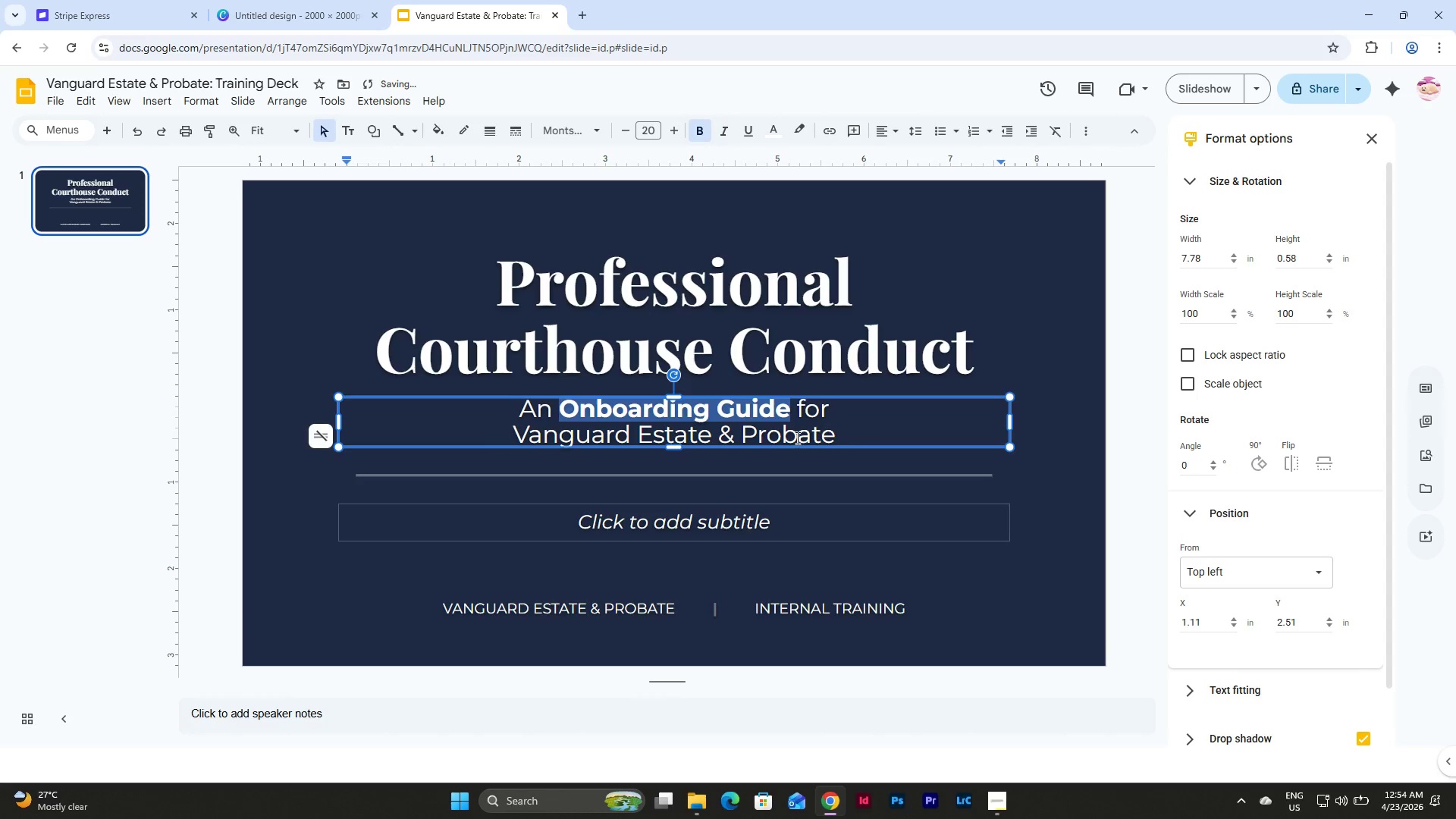 
left_click([749, 429])
 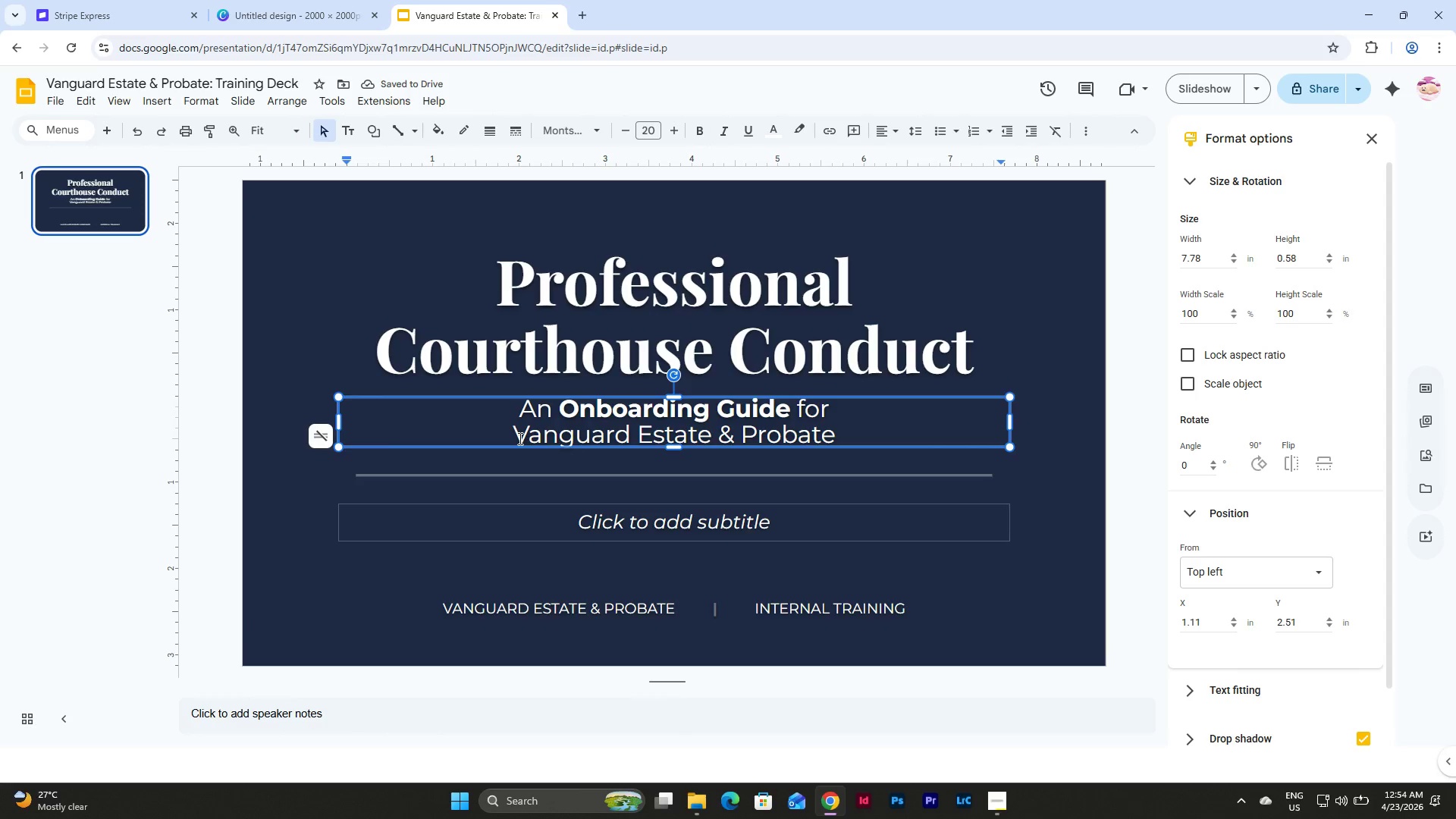 
left_click_drag(start_coordinate=[516, 436], to_coordinate=[835, 432])
 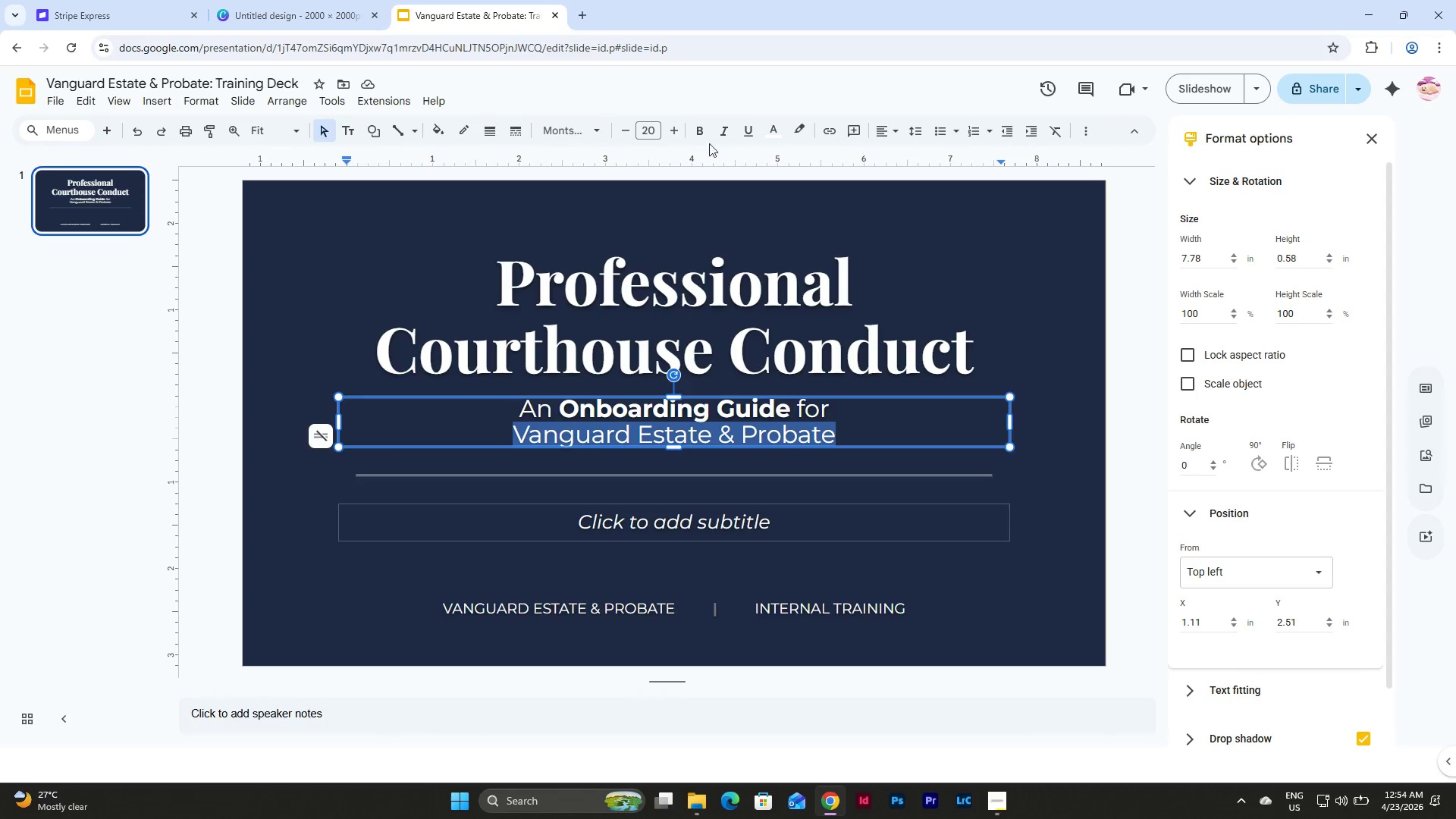 
left_click([698, 128])
 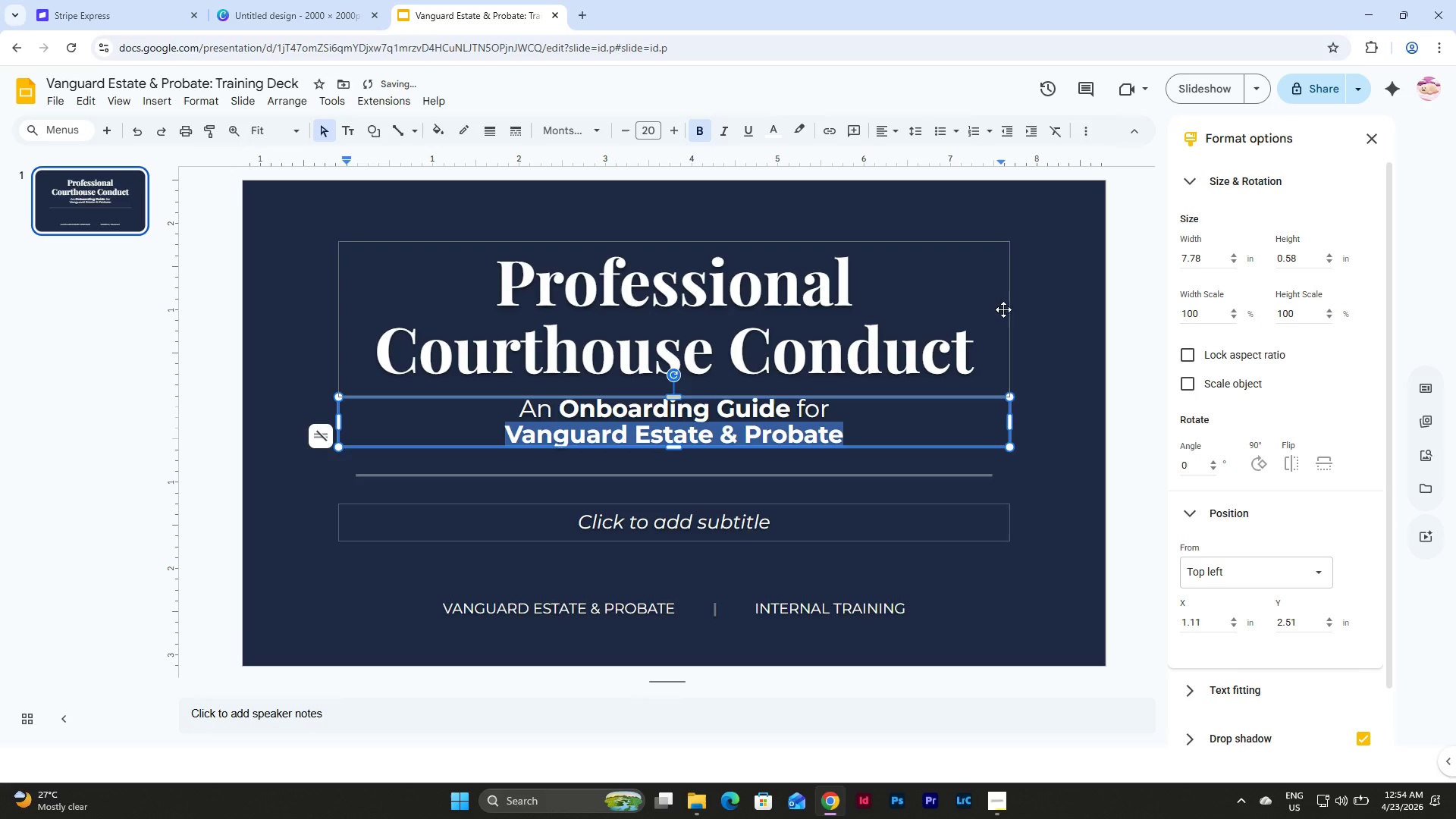 
left_click([1048, 302])
 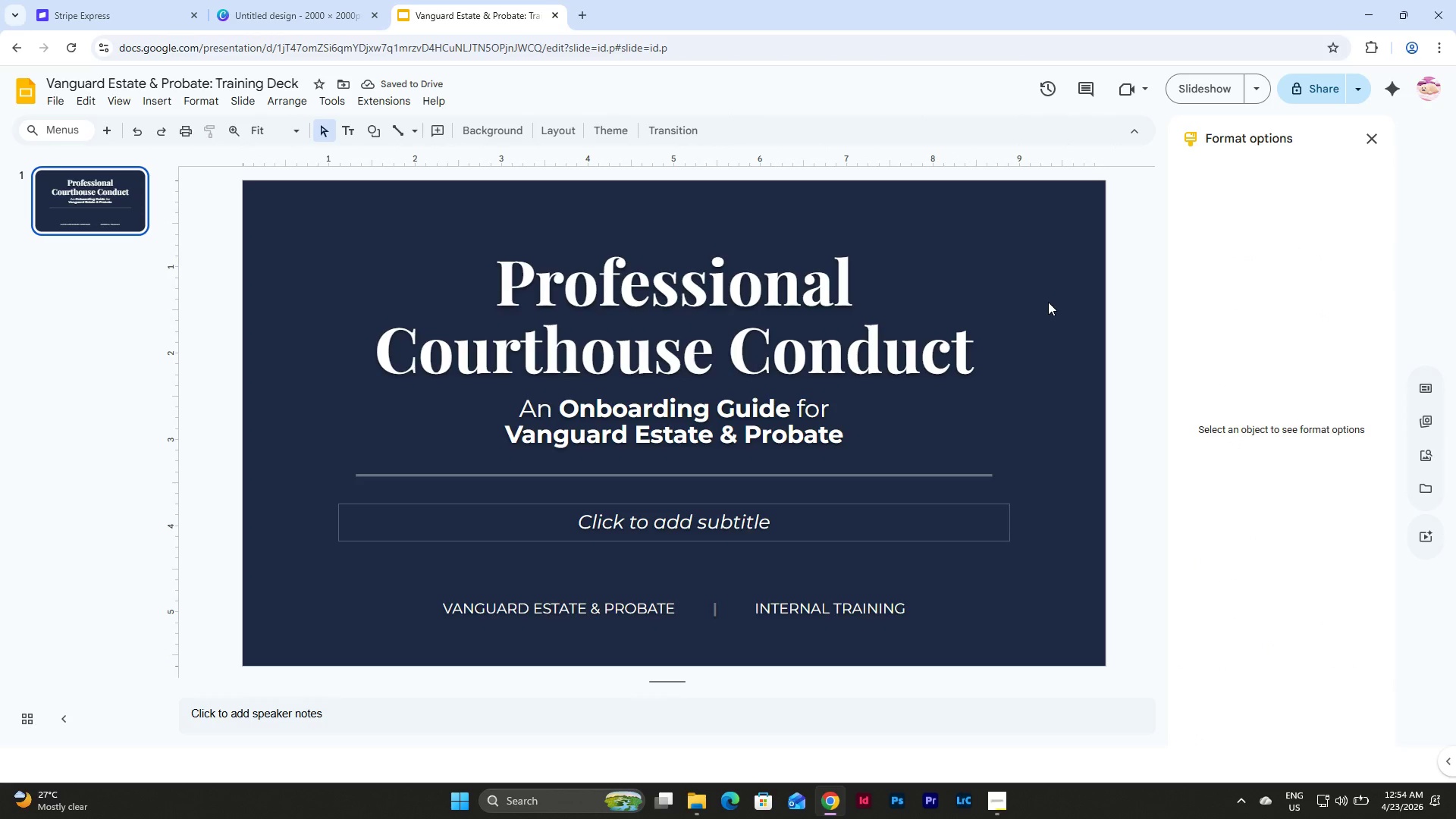 
key(Control+Z)
 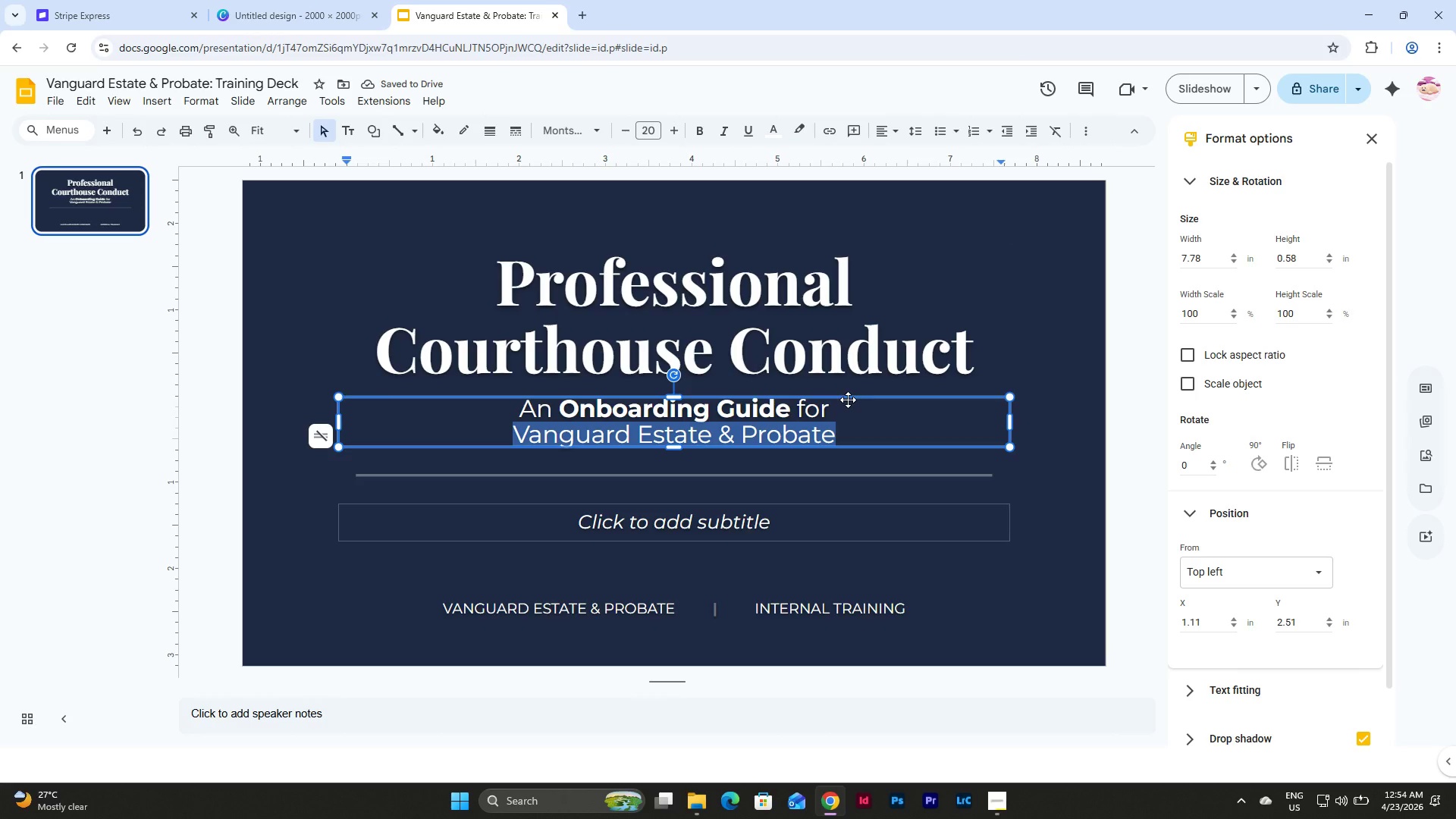 
left_click([239, 100])
 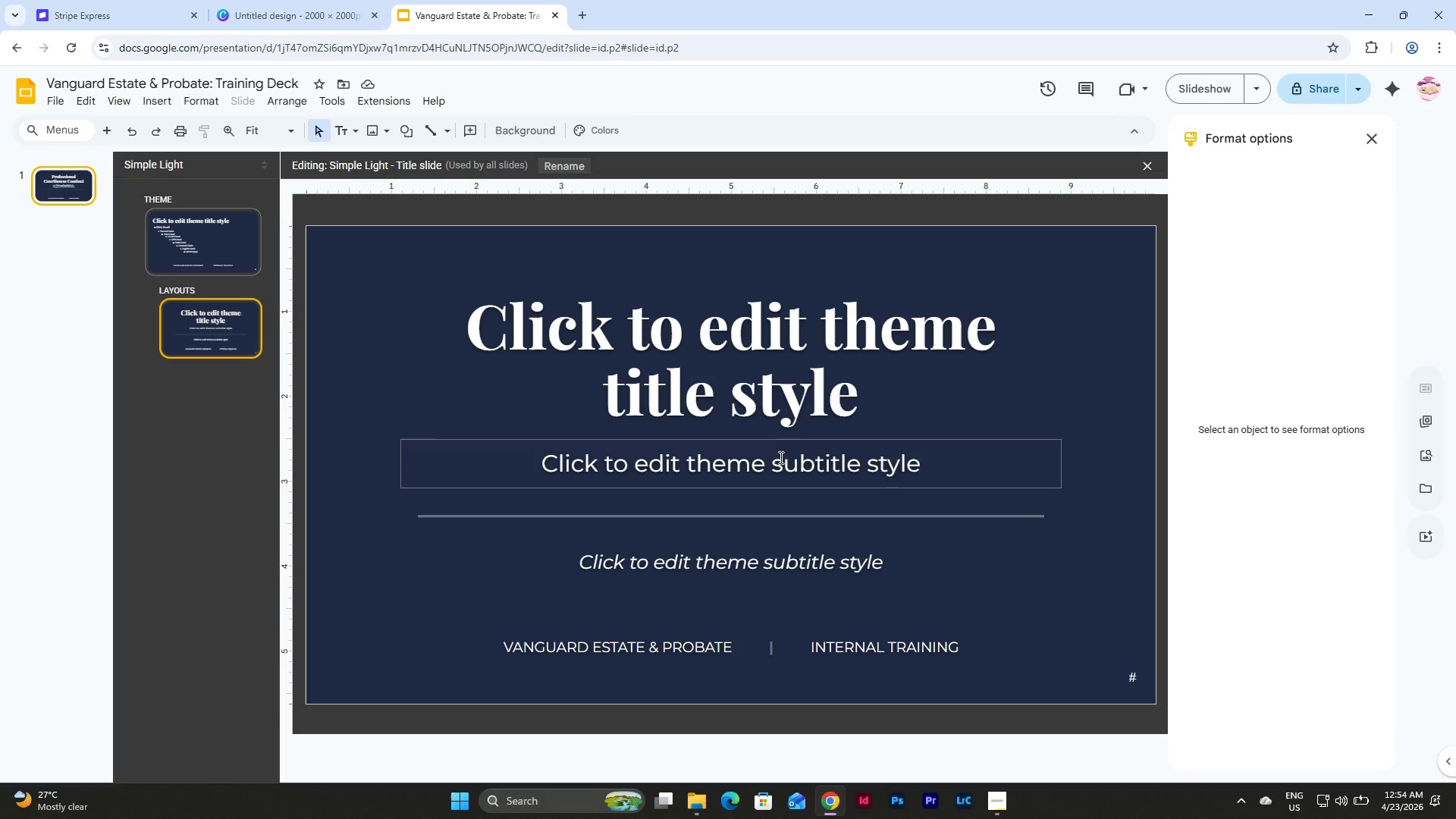 
left_click([776, 441])
 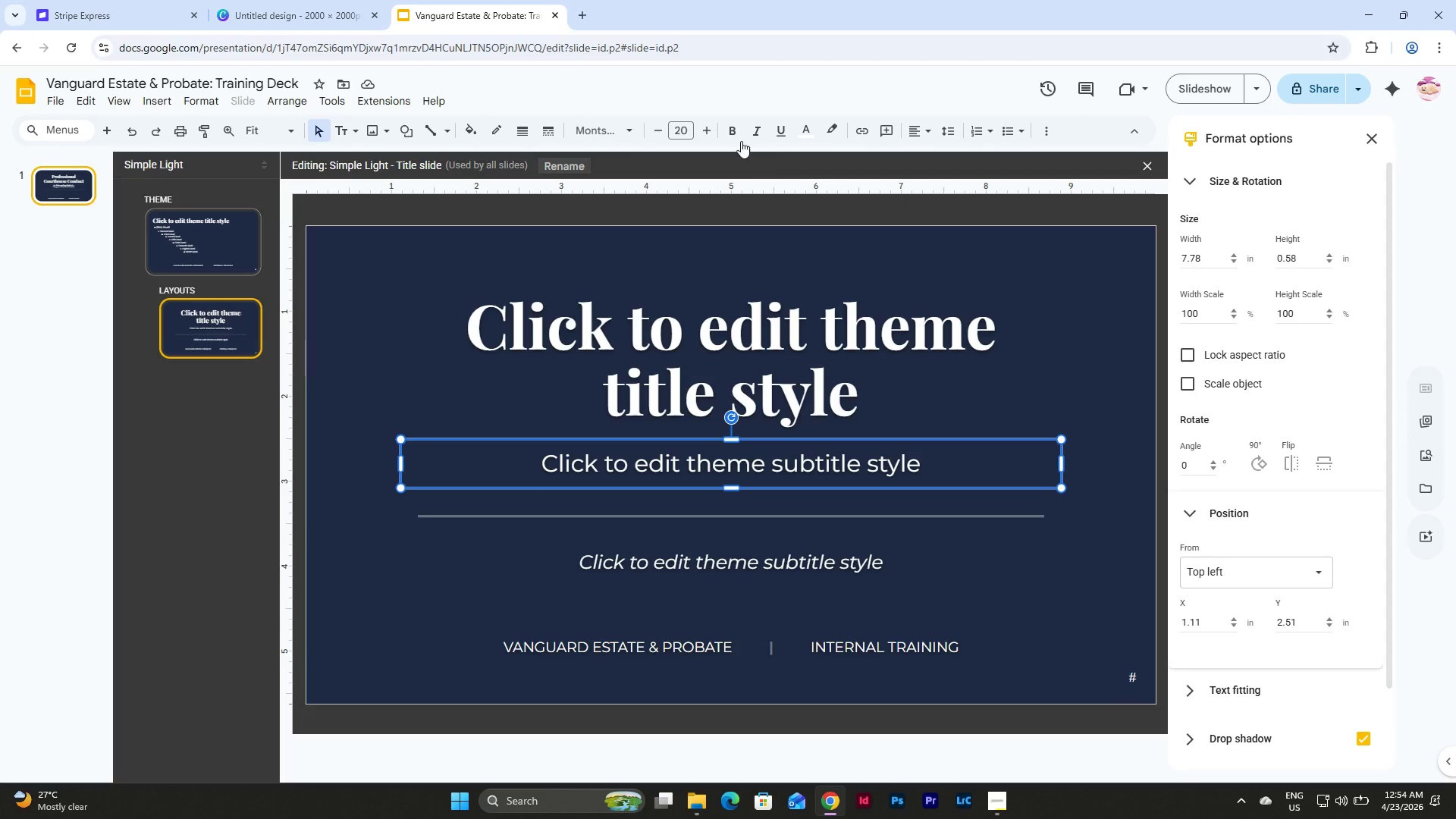 
left_click([739, 129])
 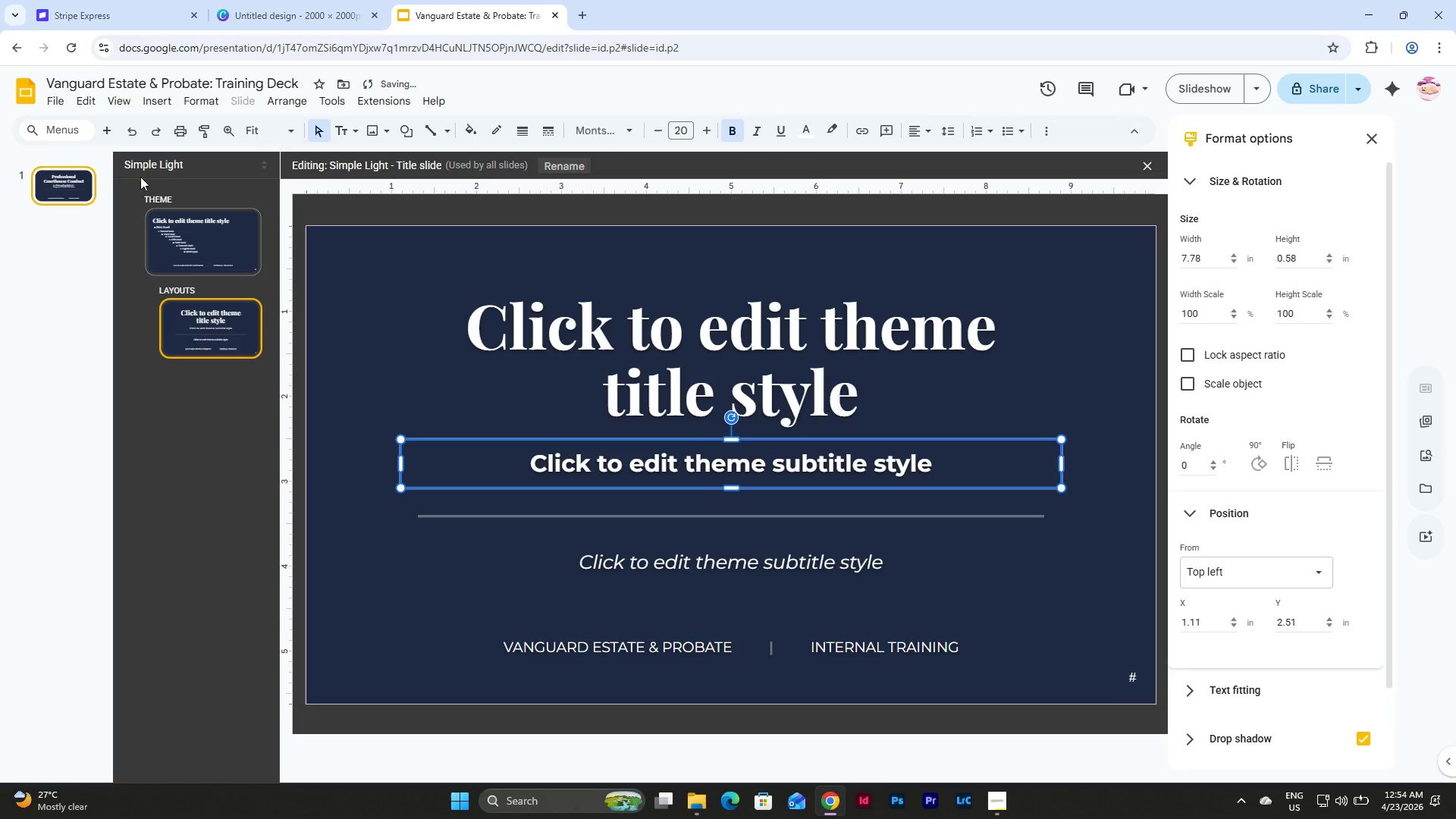 
left_click([59, 185])
 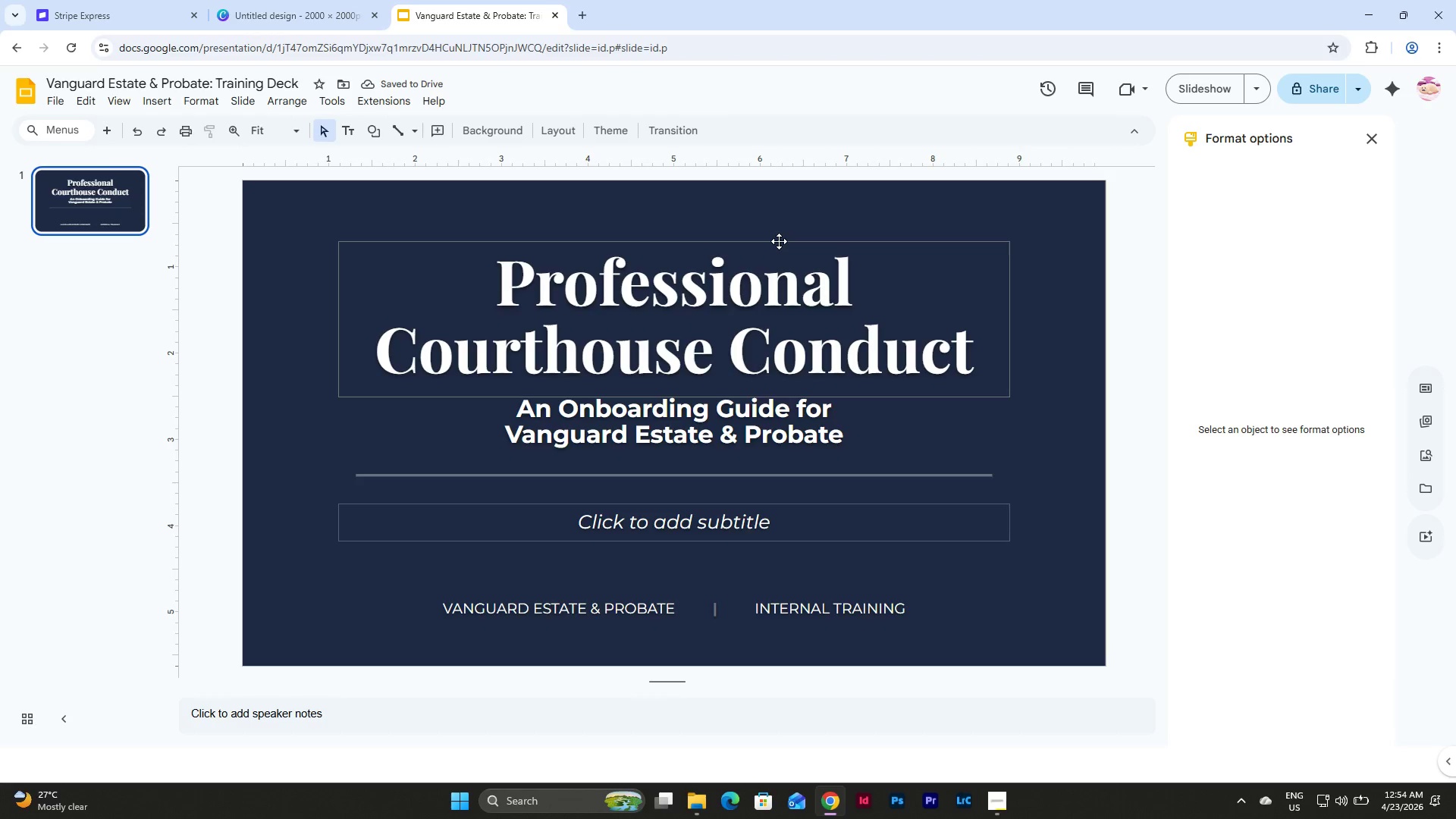 
left_click([779, 241])
 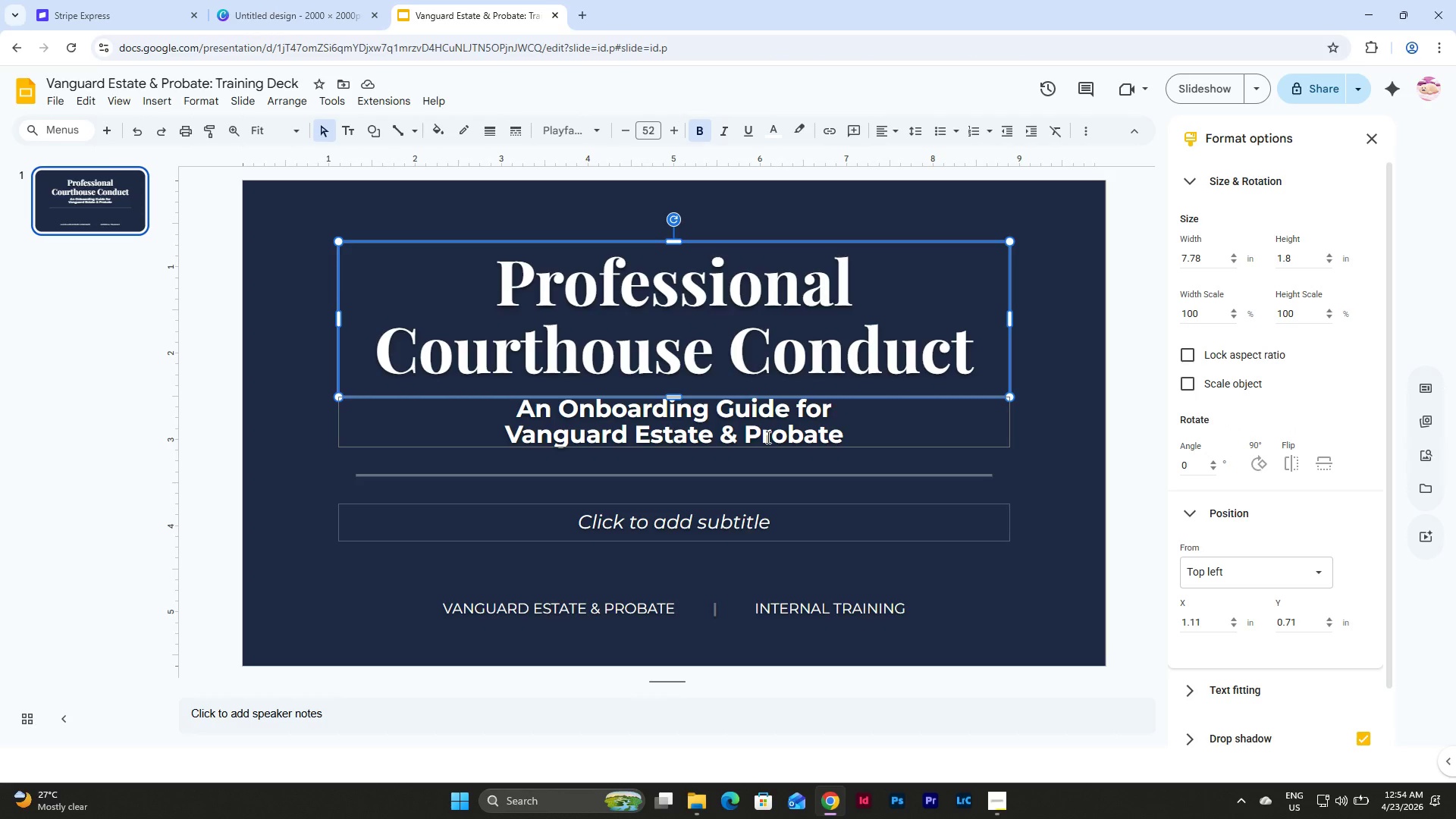 
left_click_drag(start_coordinate=[283, 273], to_coordinate=[1001, 645])
 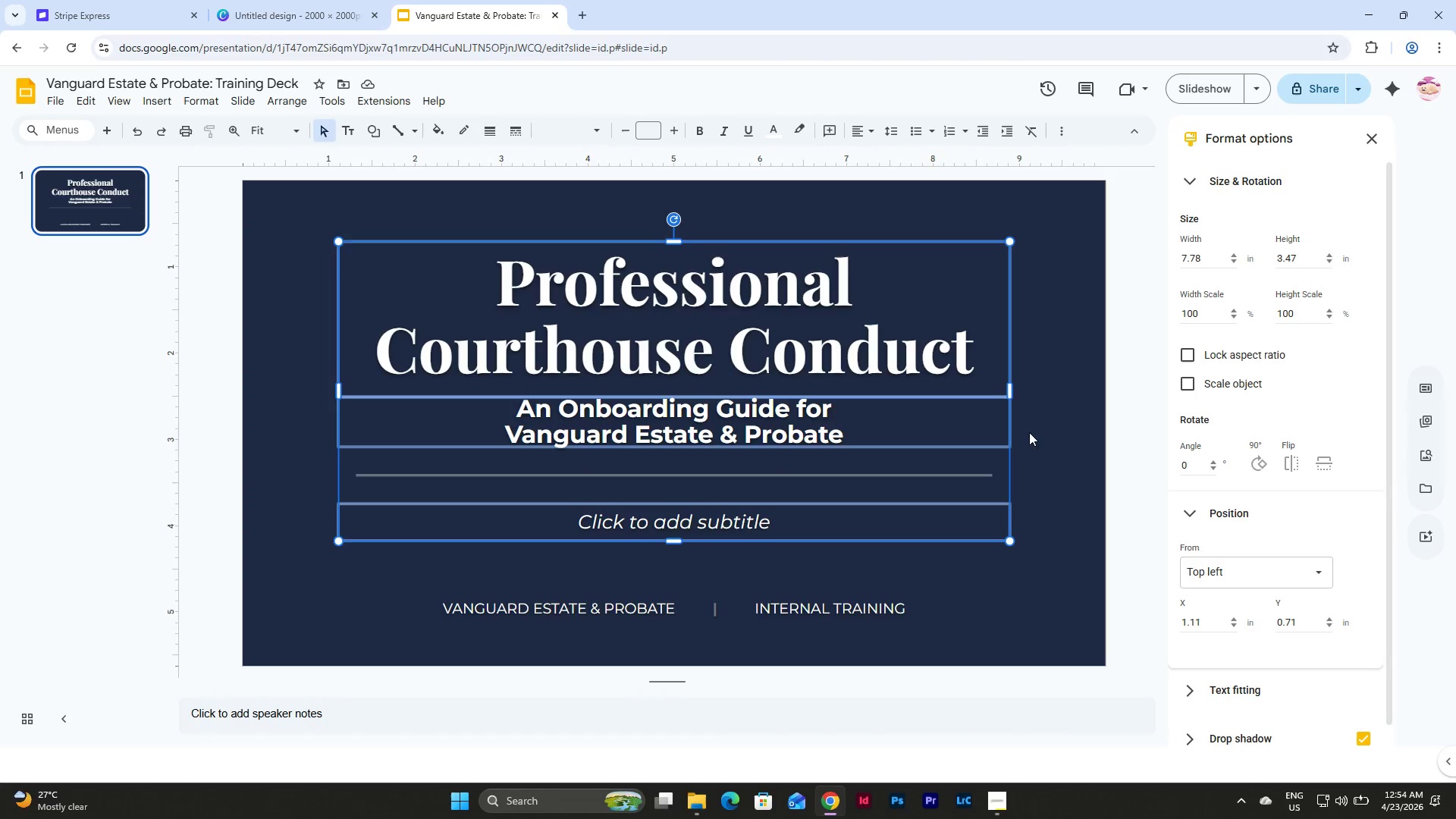 
left_click([1034, 412])
 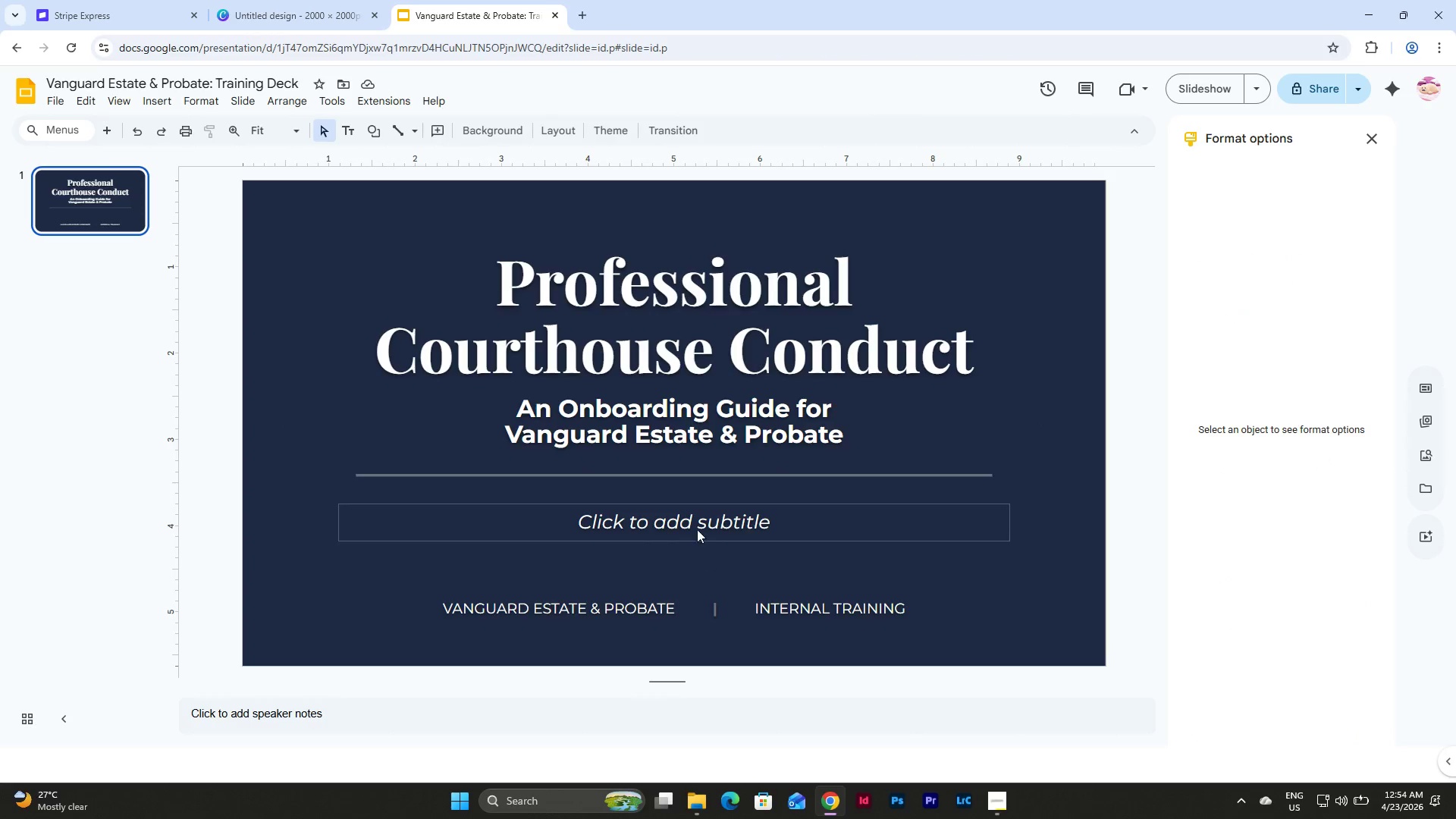 
left_click([697, 525])
 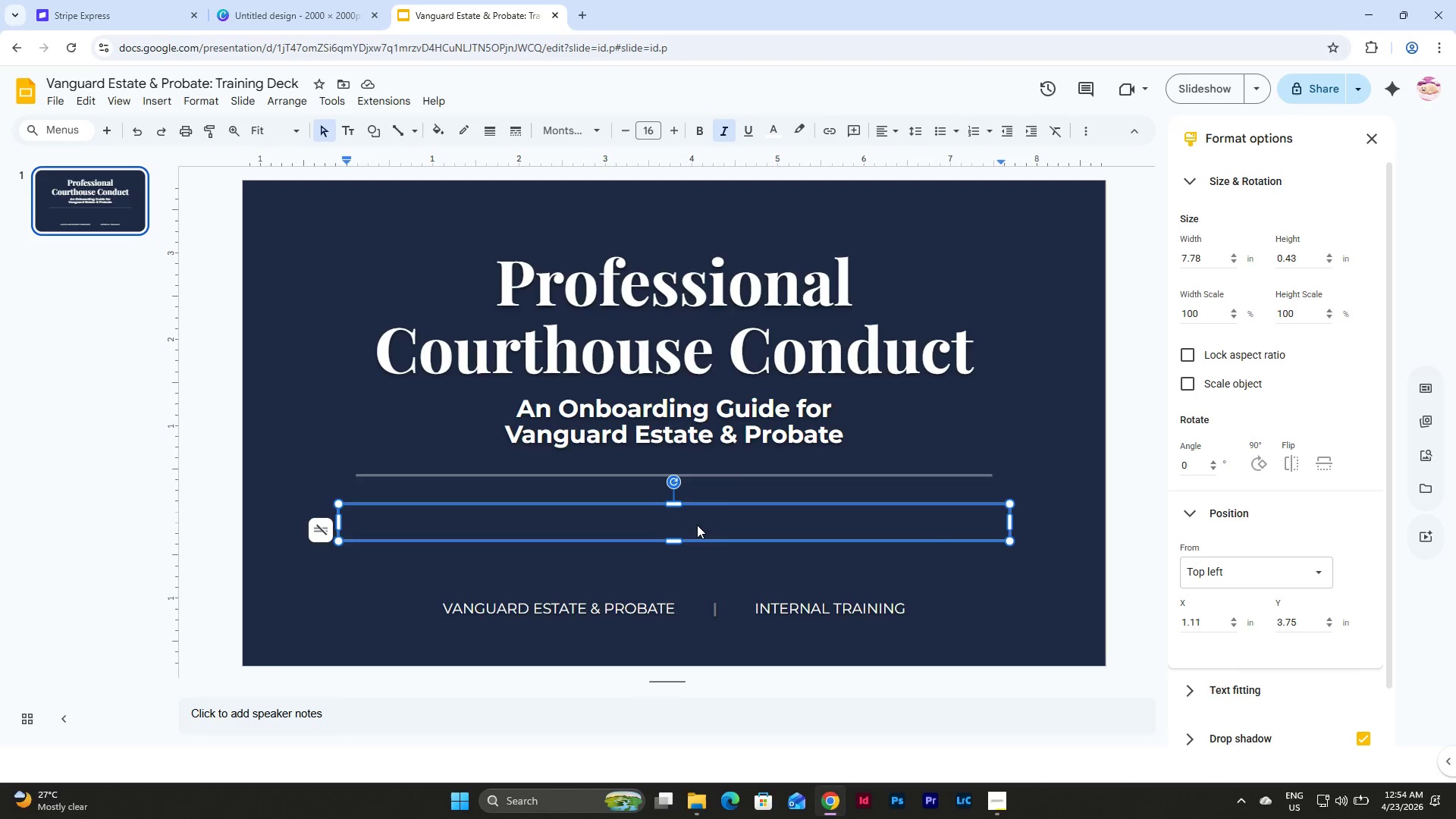 
type(Courthouse Etiquette & Protocol for Paralea)
key(Backspace)
type(gals)
 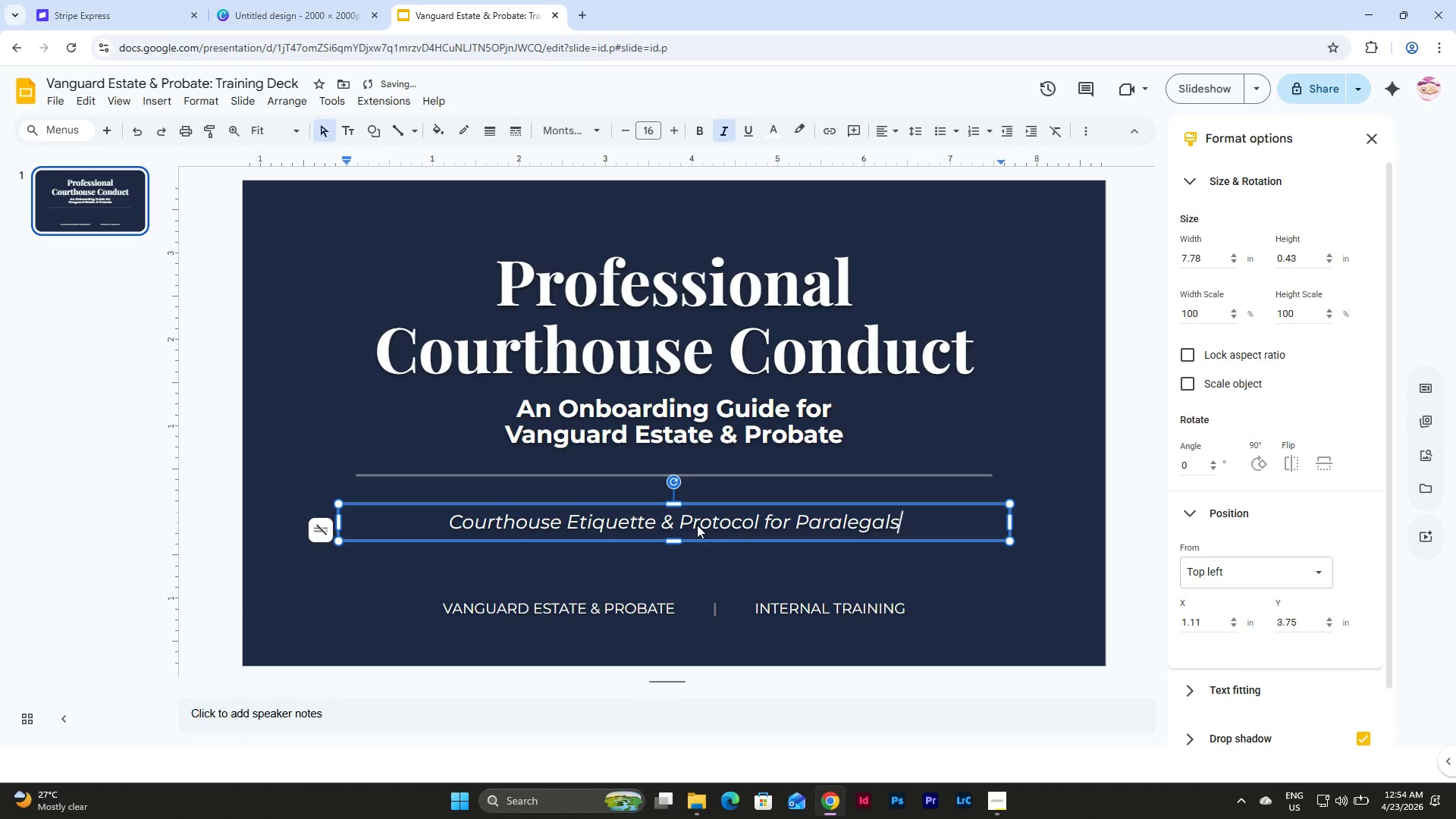 
wait(16.5)
 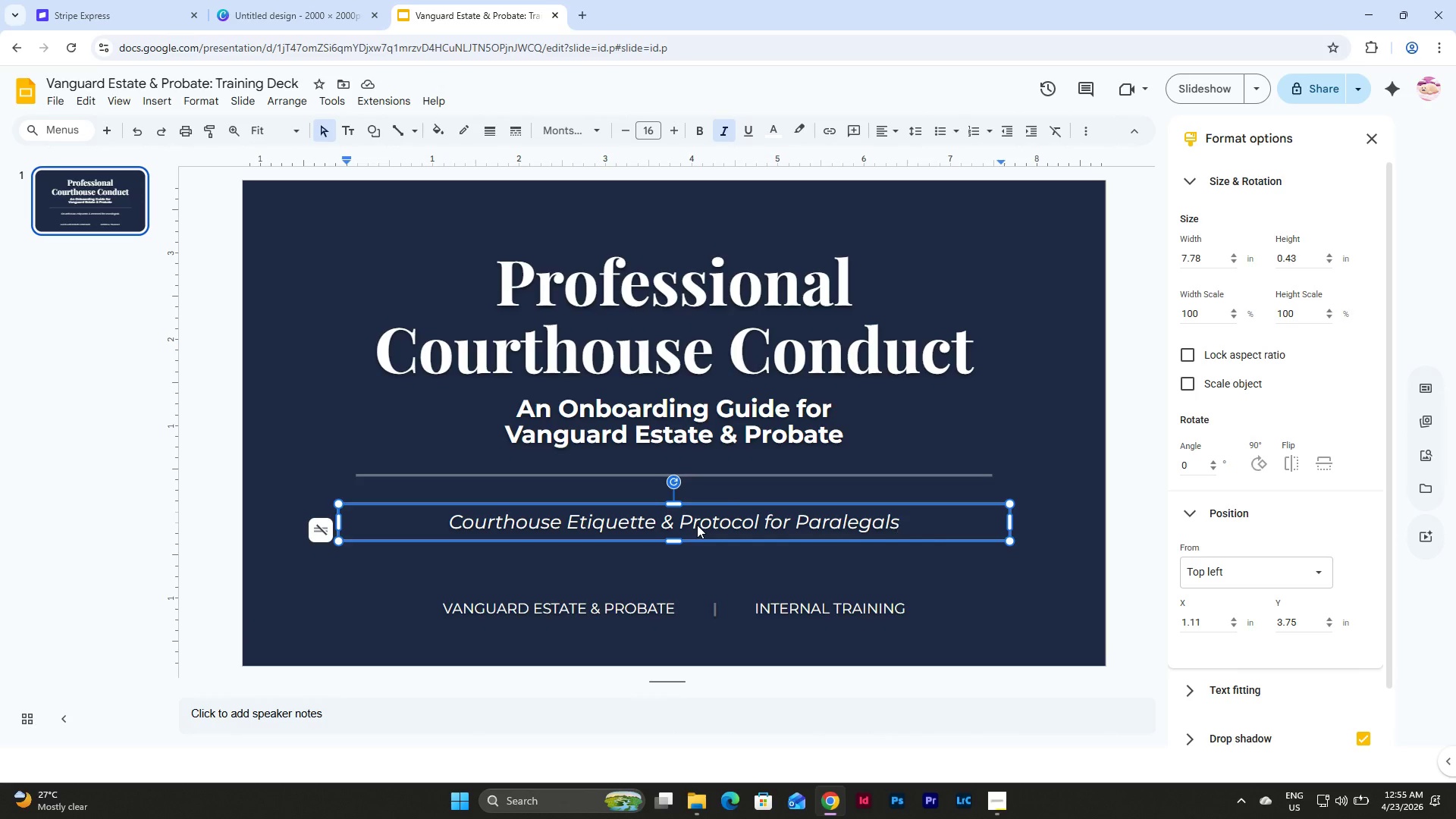 
left_click([342, 435])
 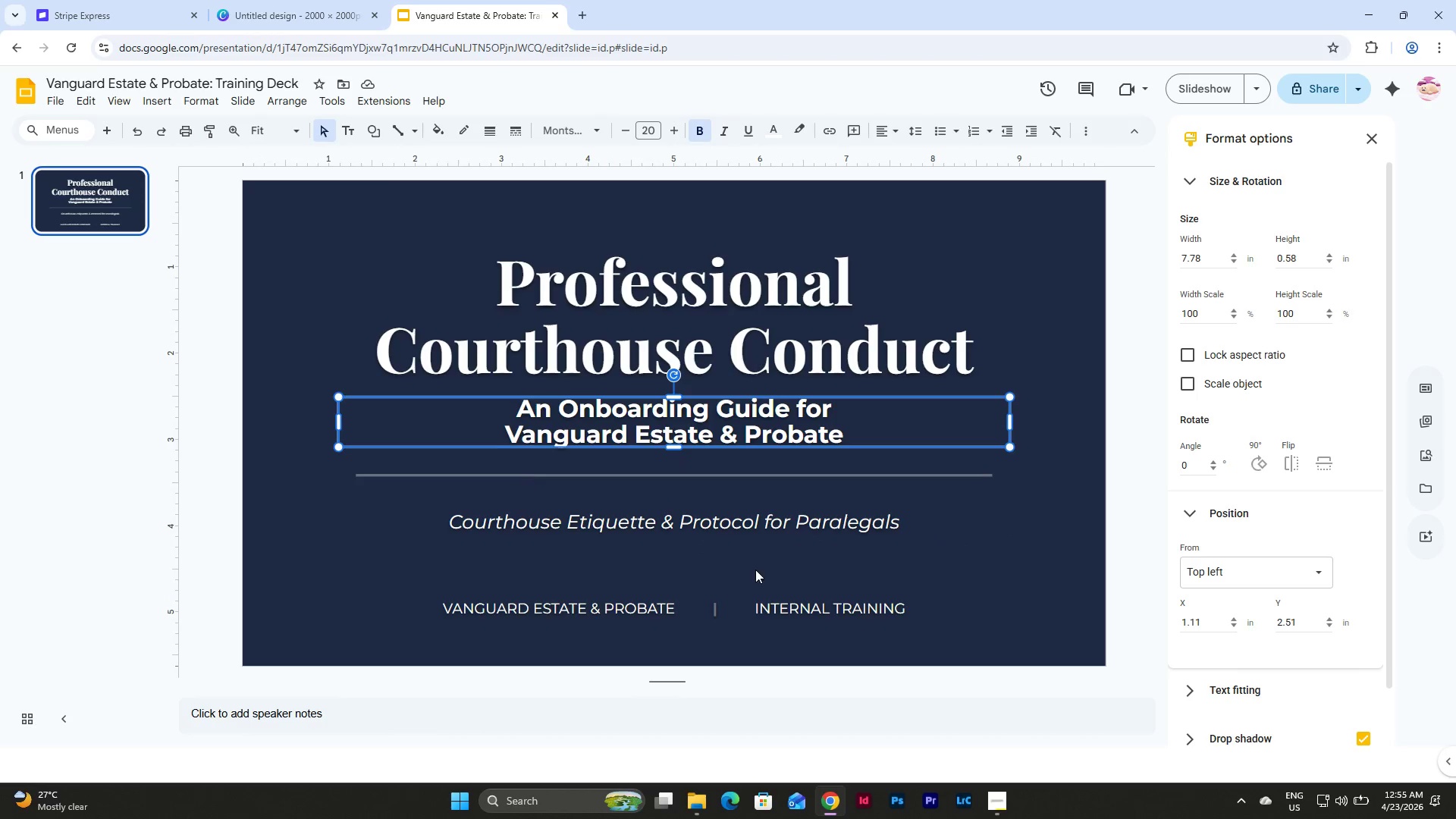 
left_click([758, 572])
 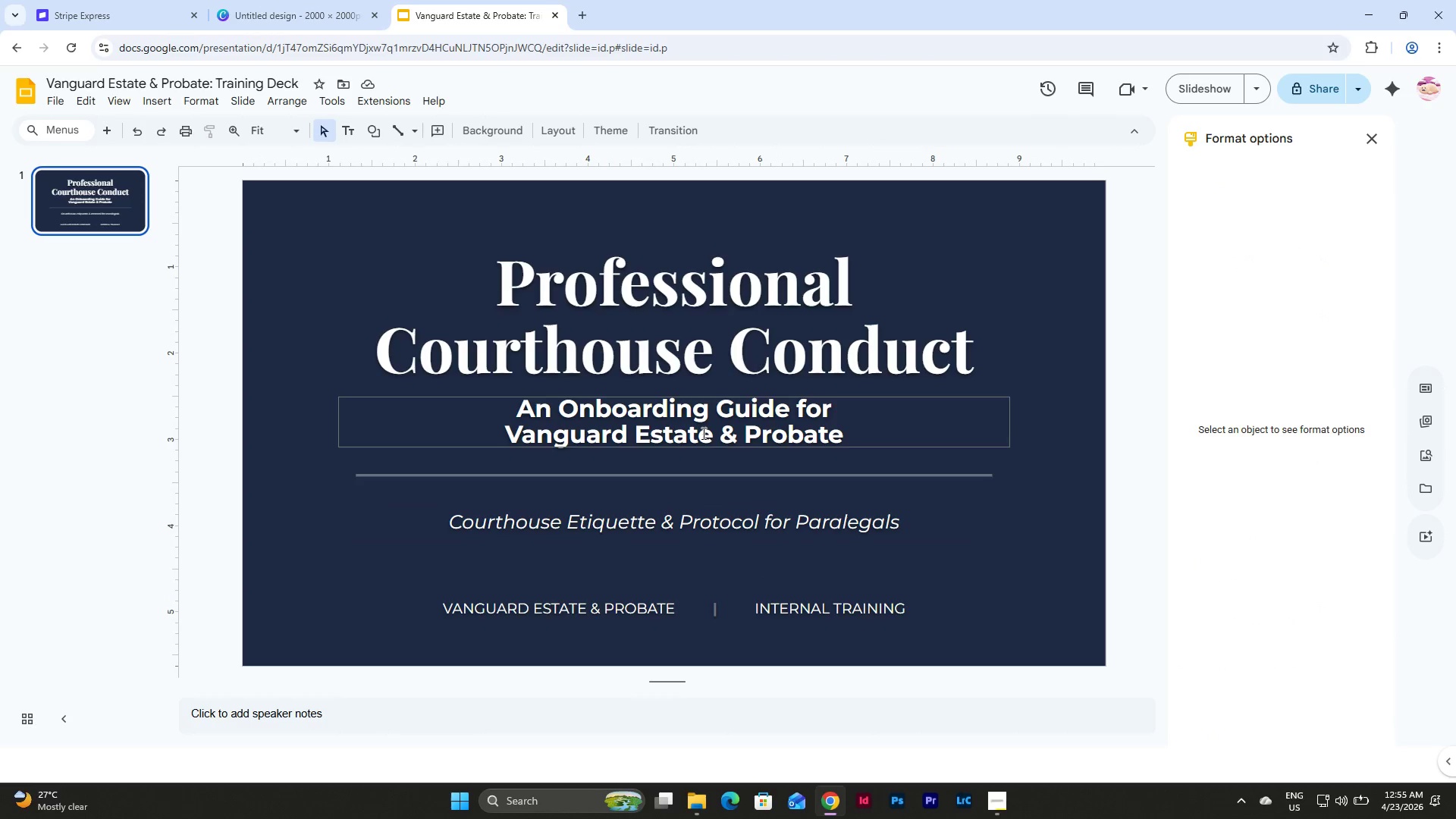 
wait(5.36)
 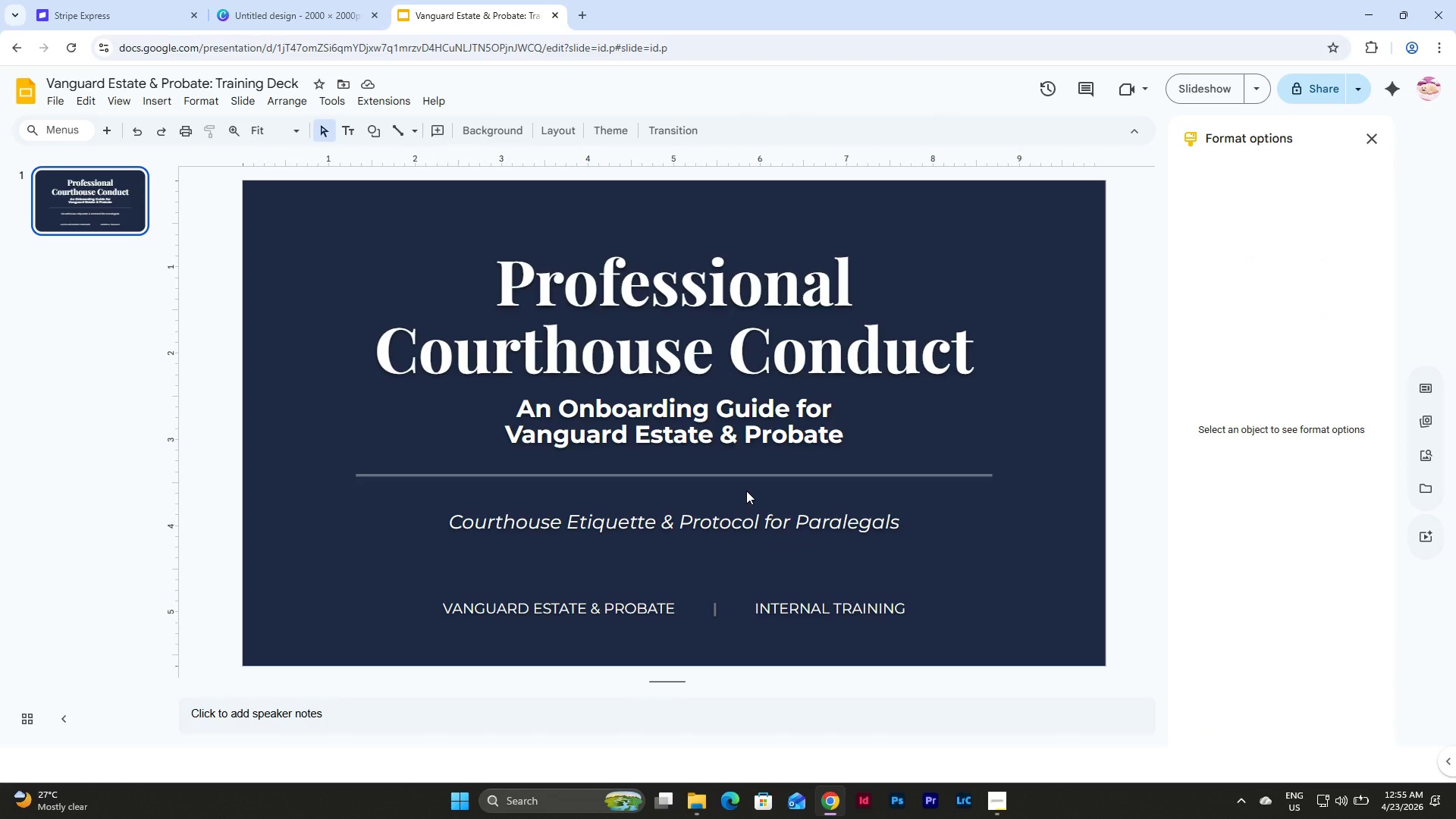 
left_click_drag(start_coordinate=[723, 434], to_coordinate=[736, 438])
 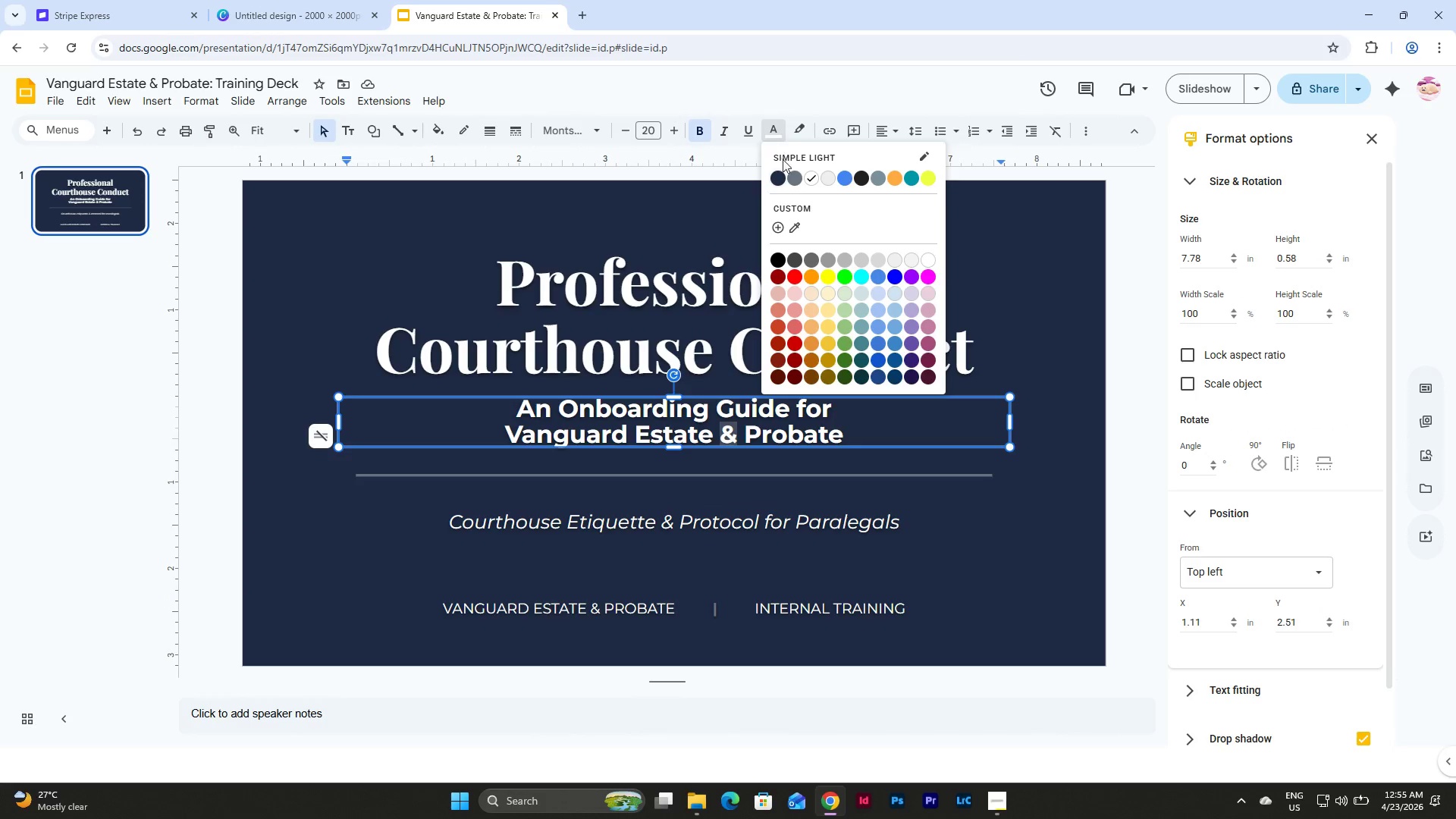 
left_click([793, 178])
 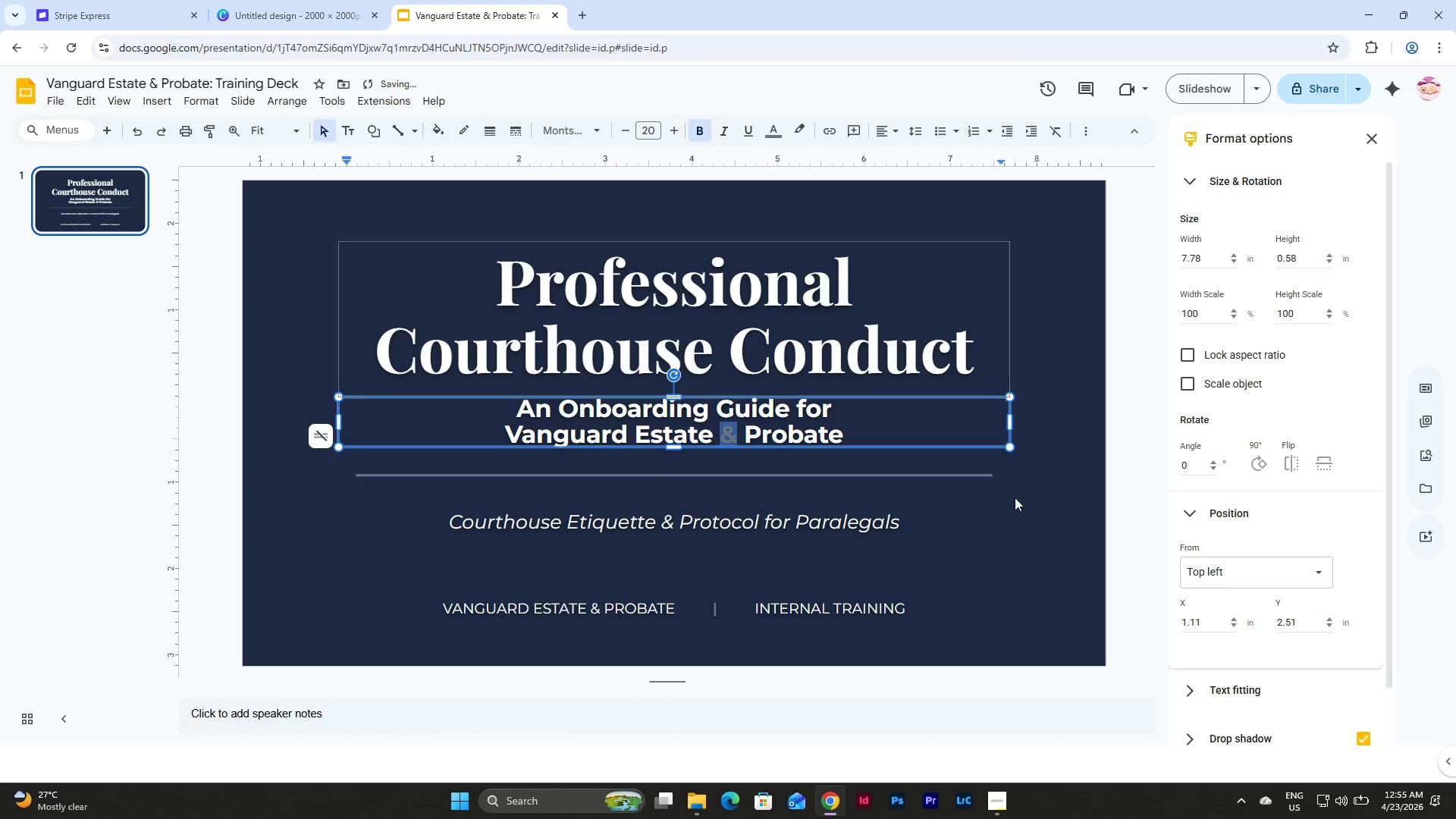 
left_click([1029, 529])
 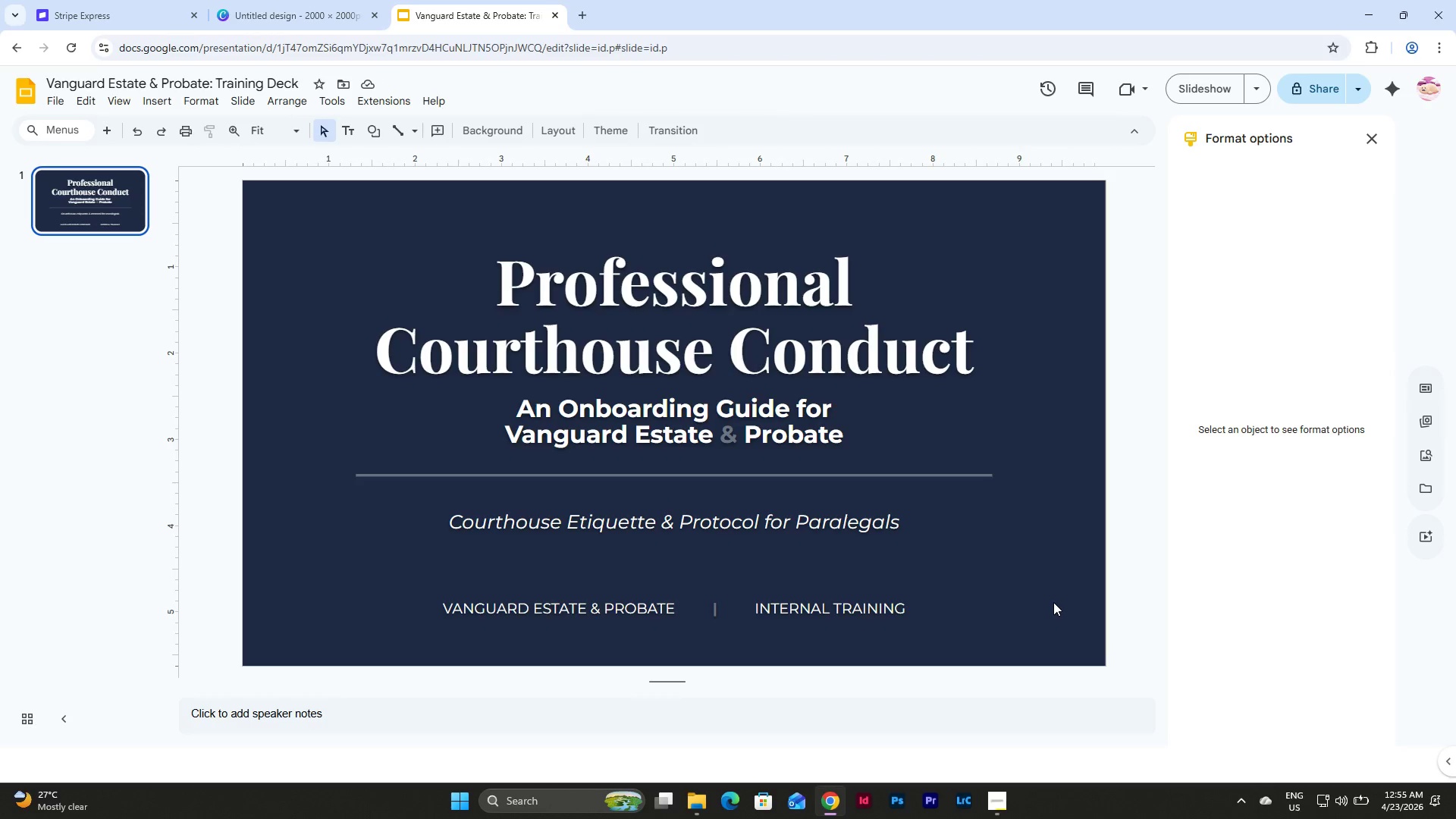 
wait(6.52)
 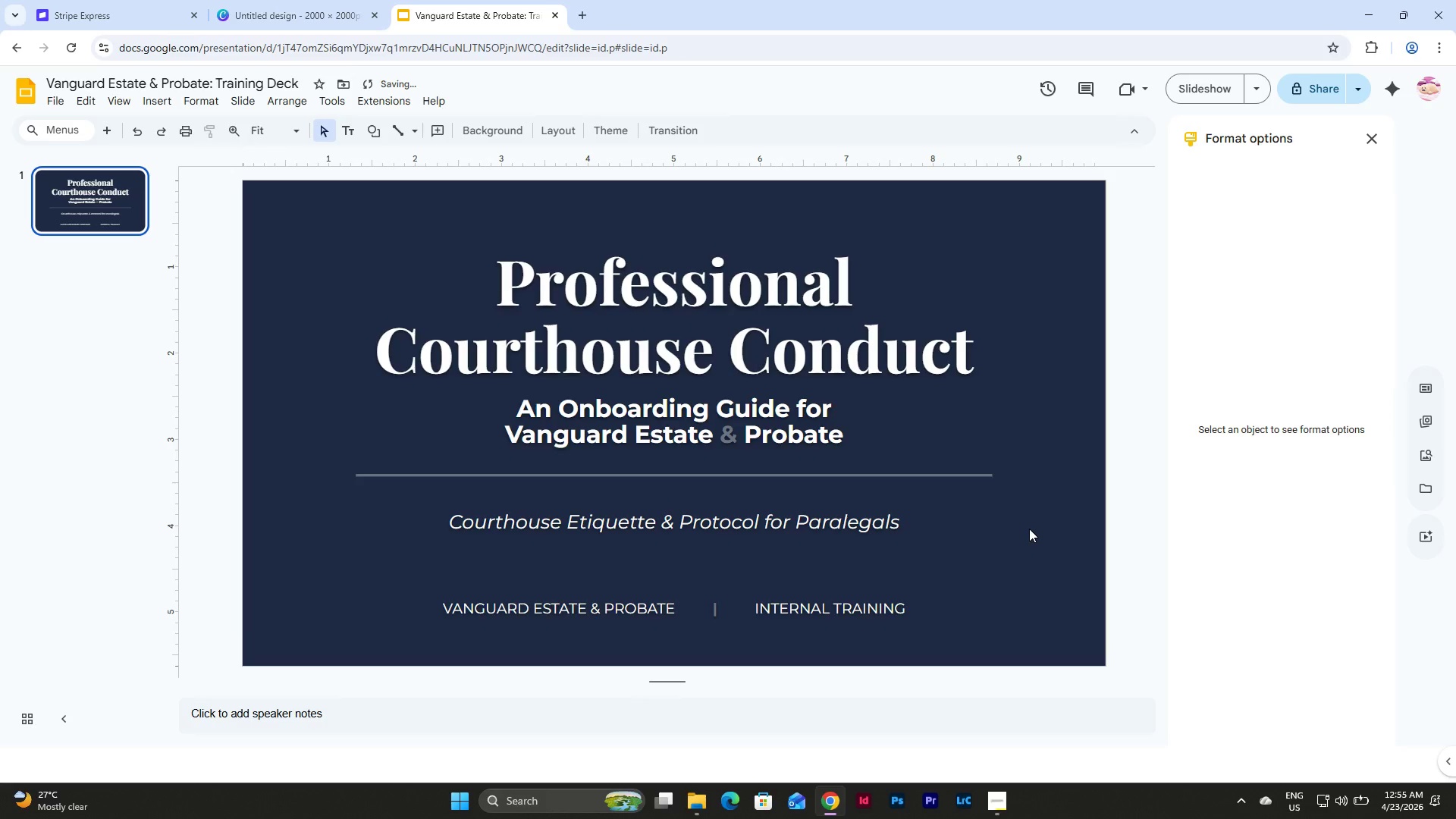 
left_click([74, 202])
 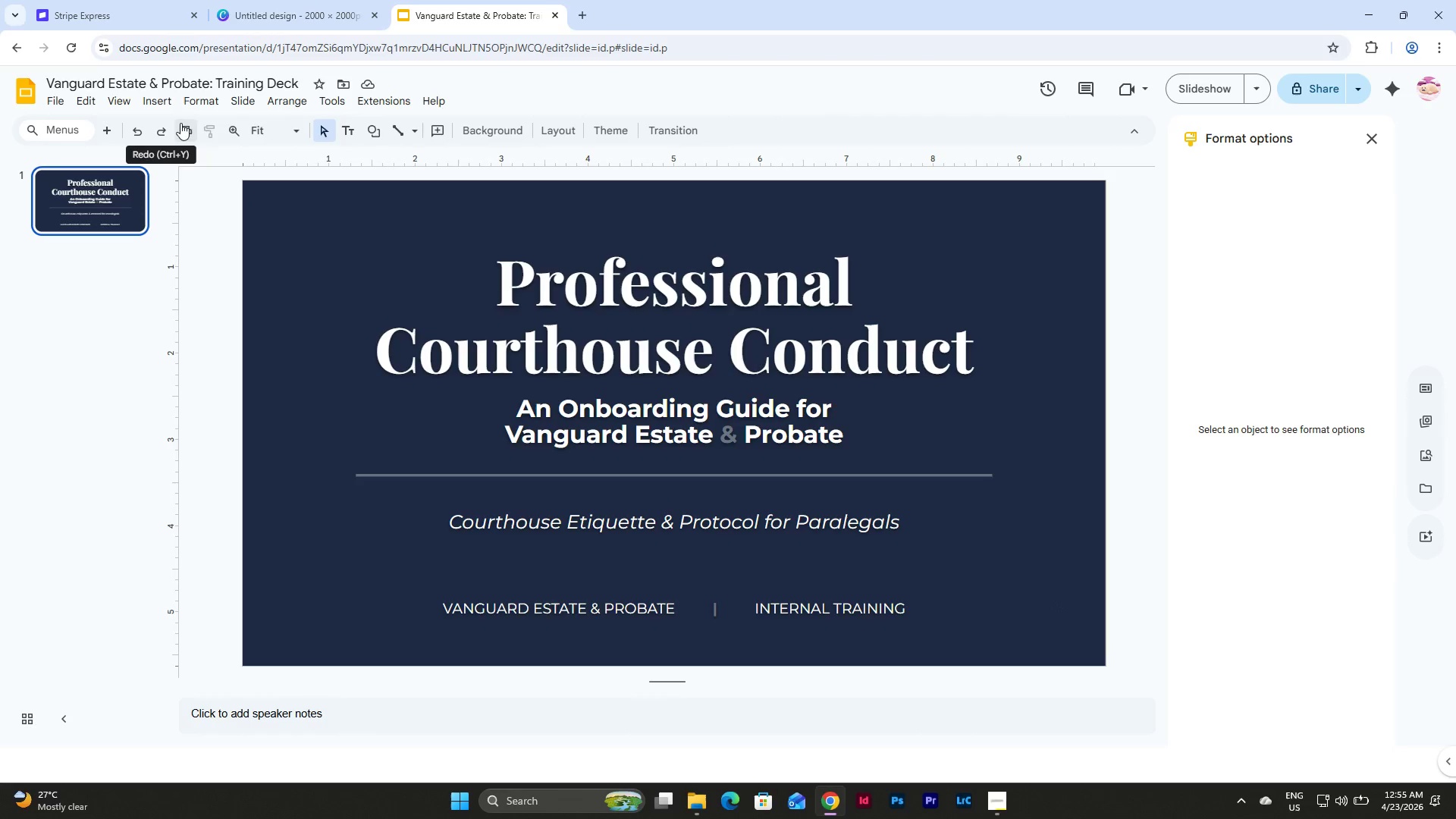 
left_click([211, 105])
 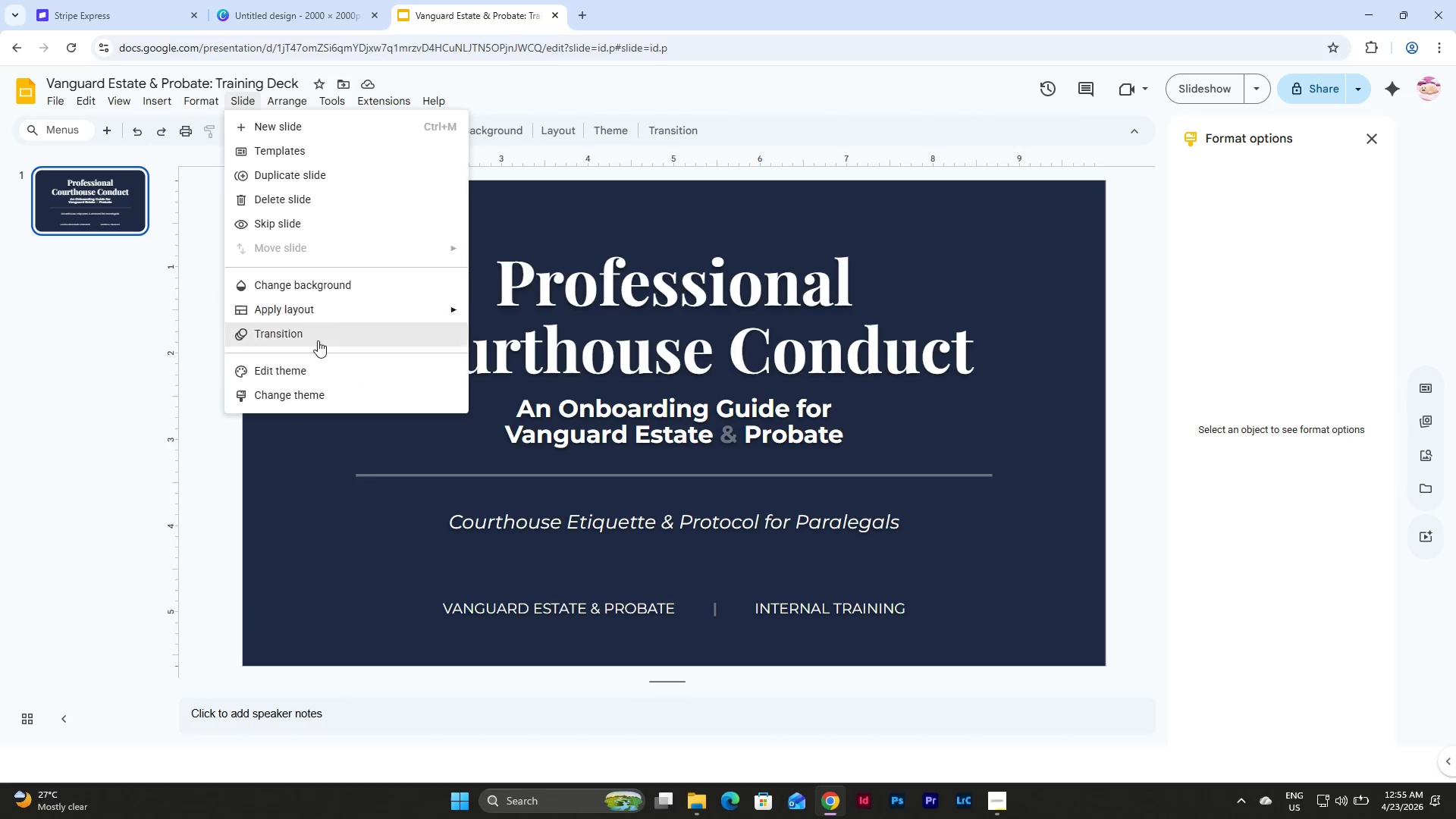 
left_click([322, 376])
 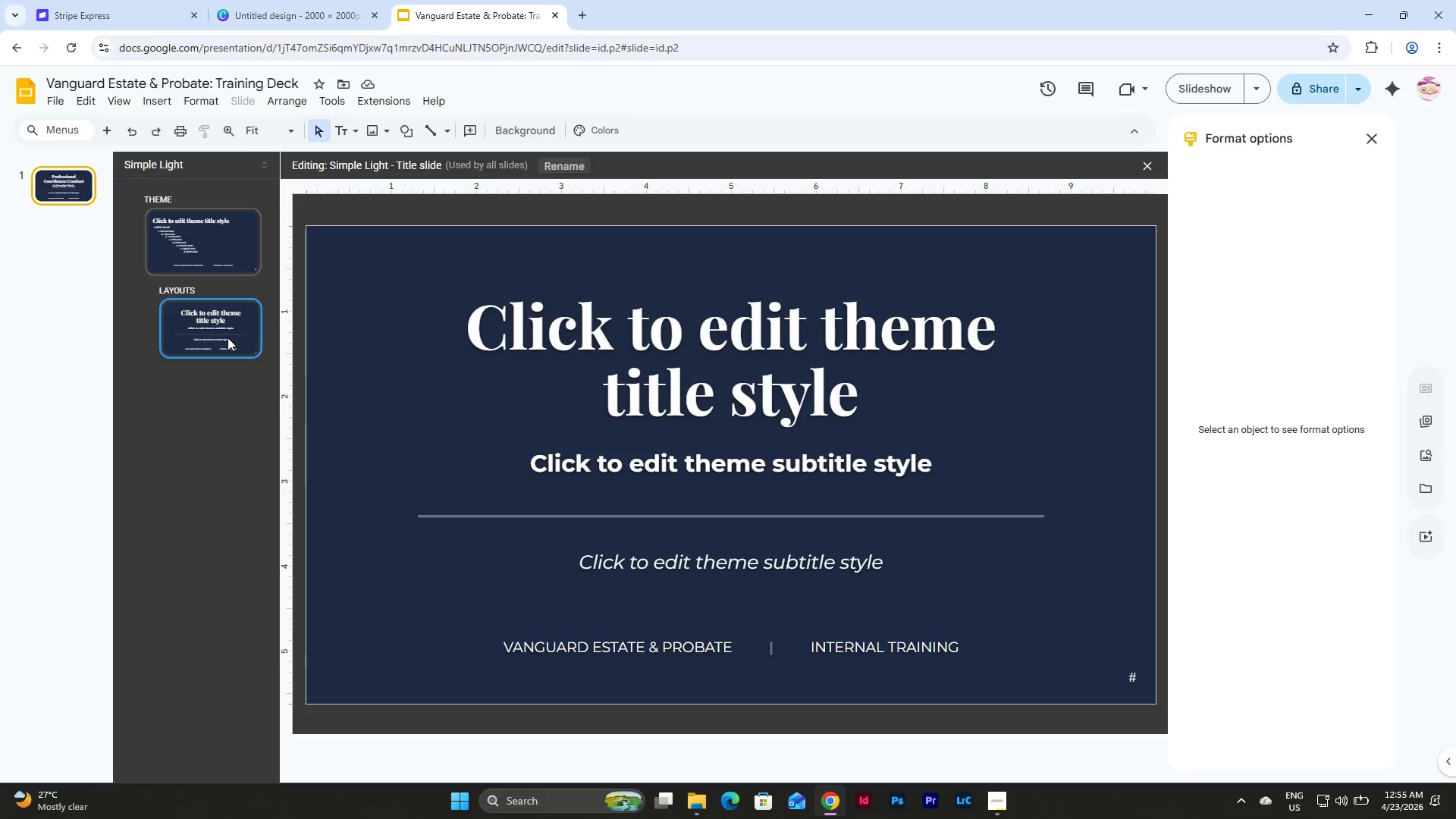 
double_click([219, 218])
 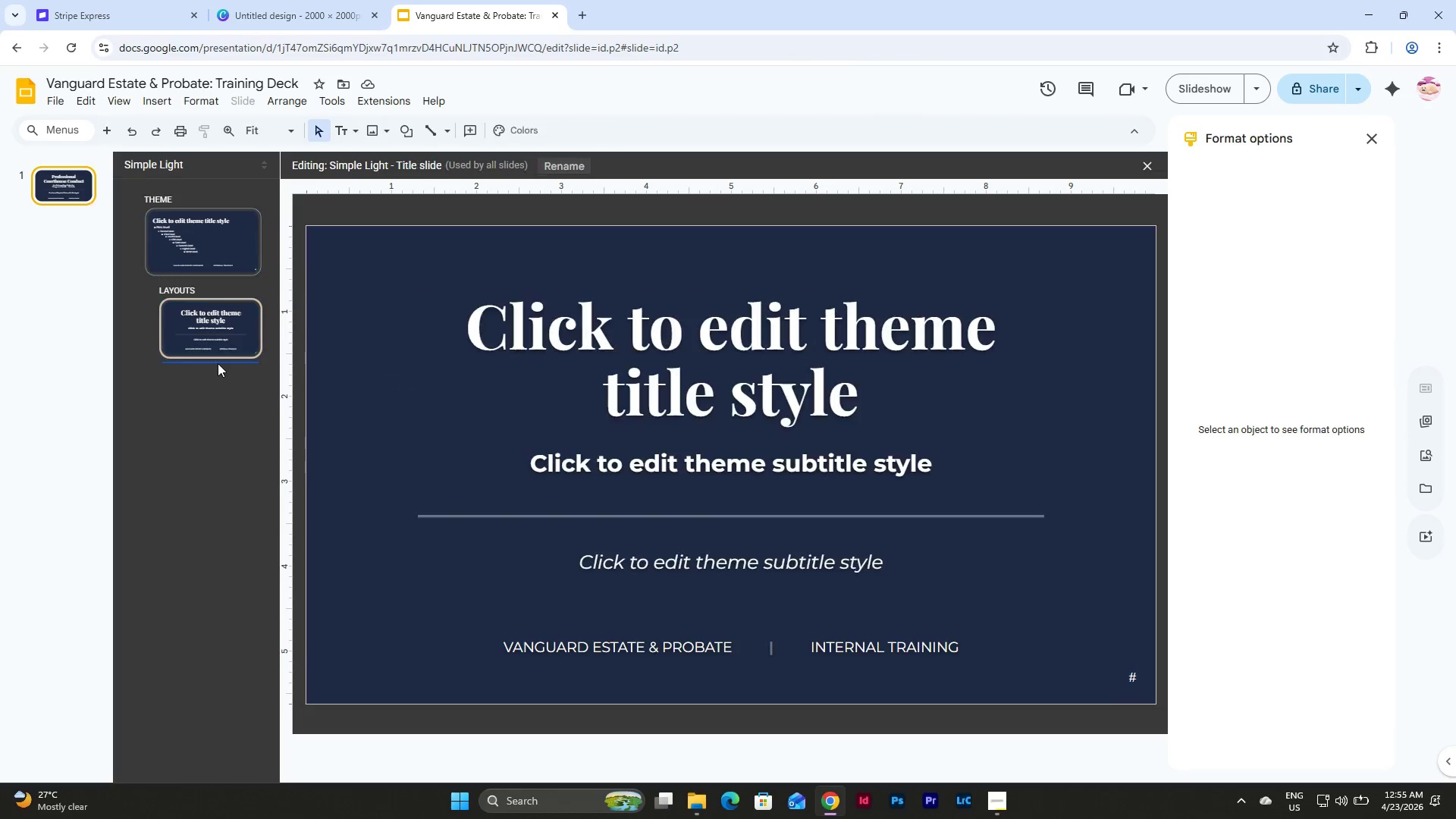 
double_click([218, 340])
 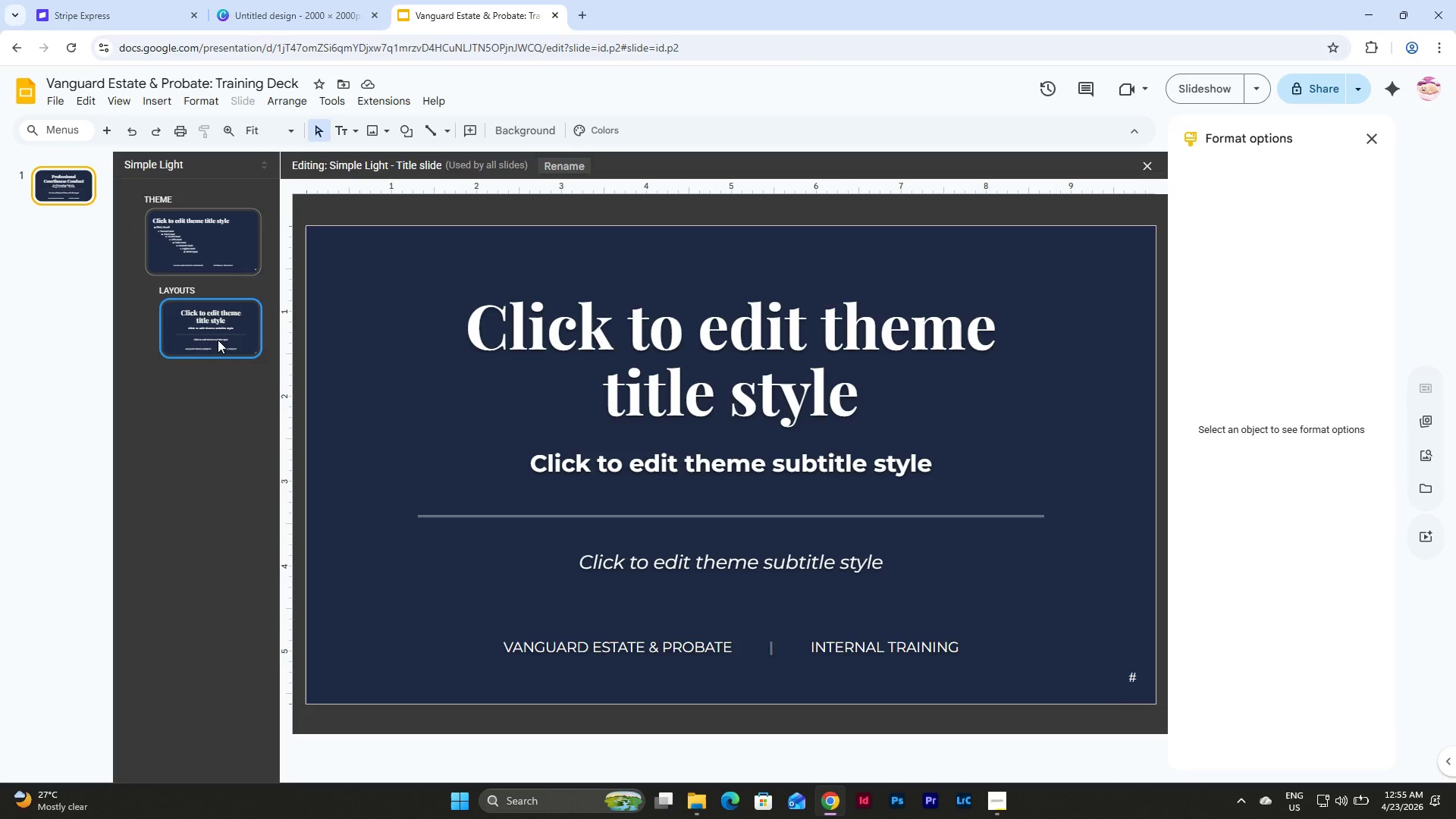 
right_click([218, 340])
 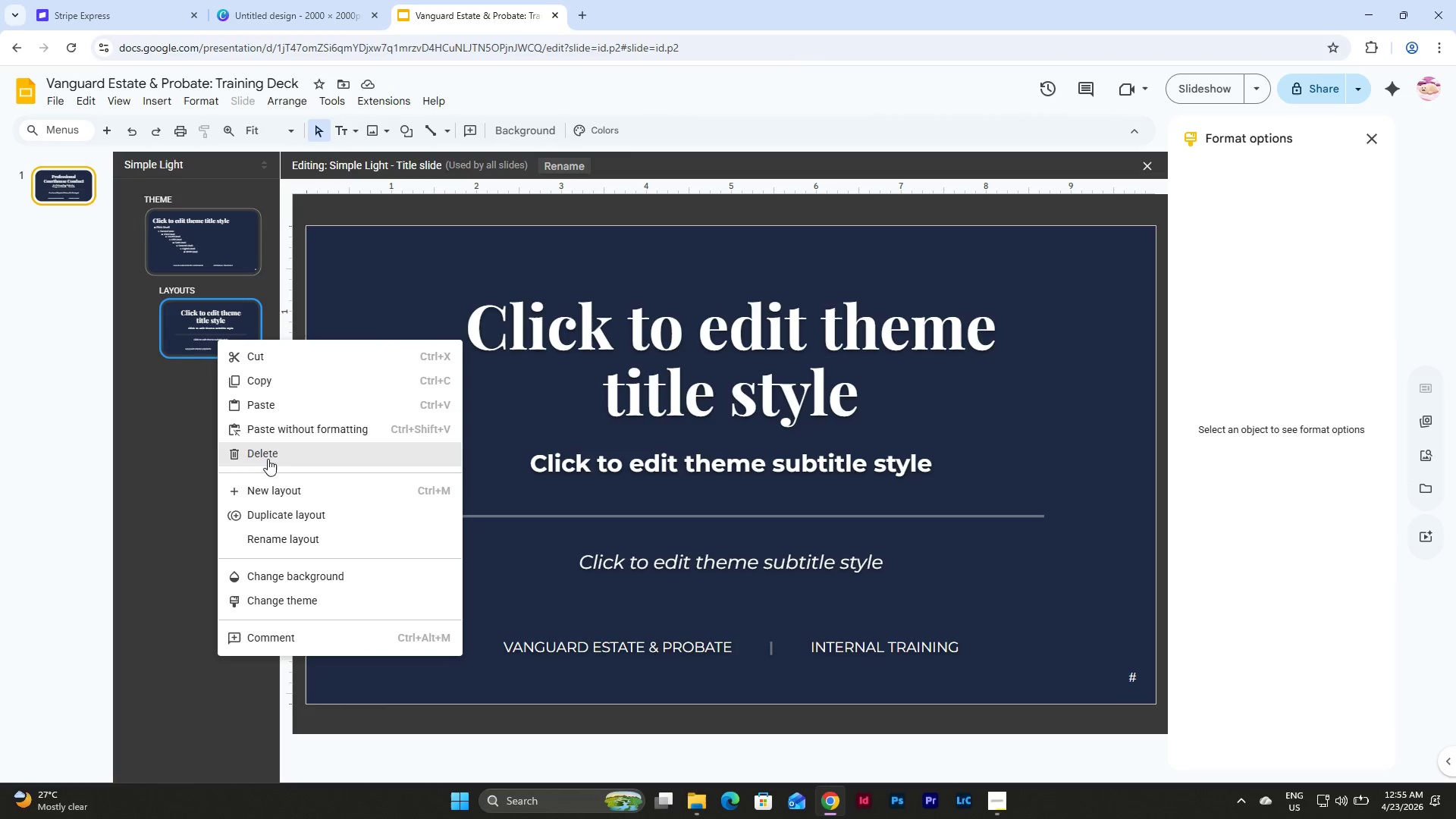 
left_click([284, 507])
 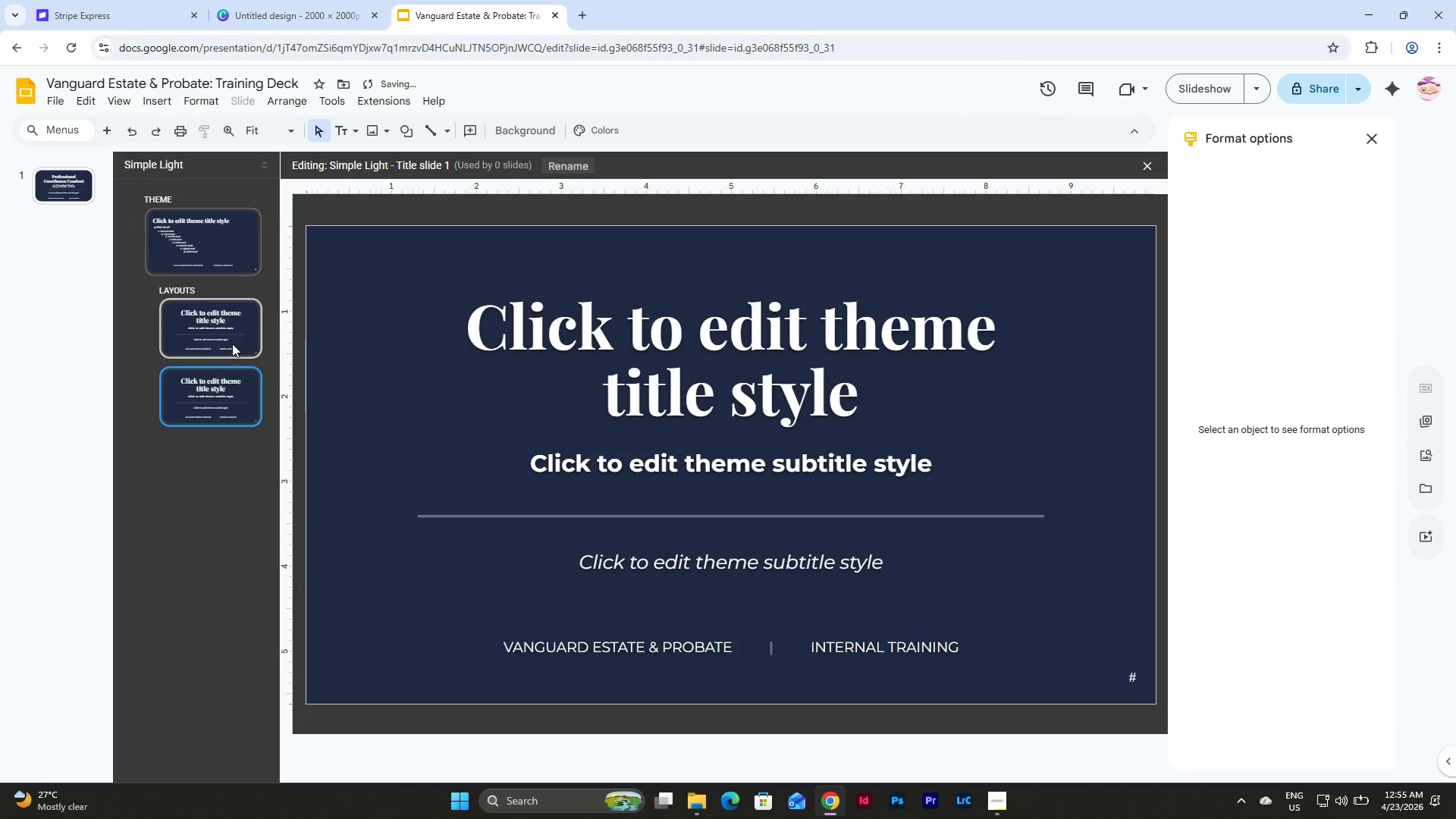 
double_click([231, 410])
 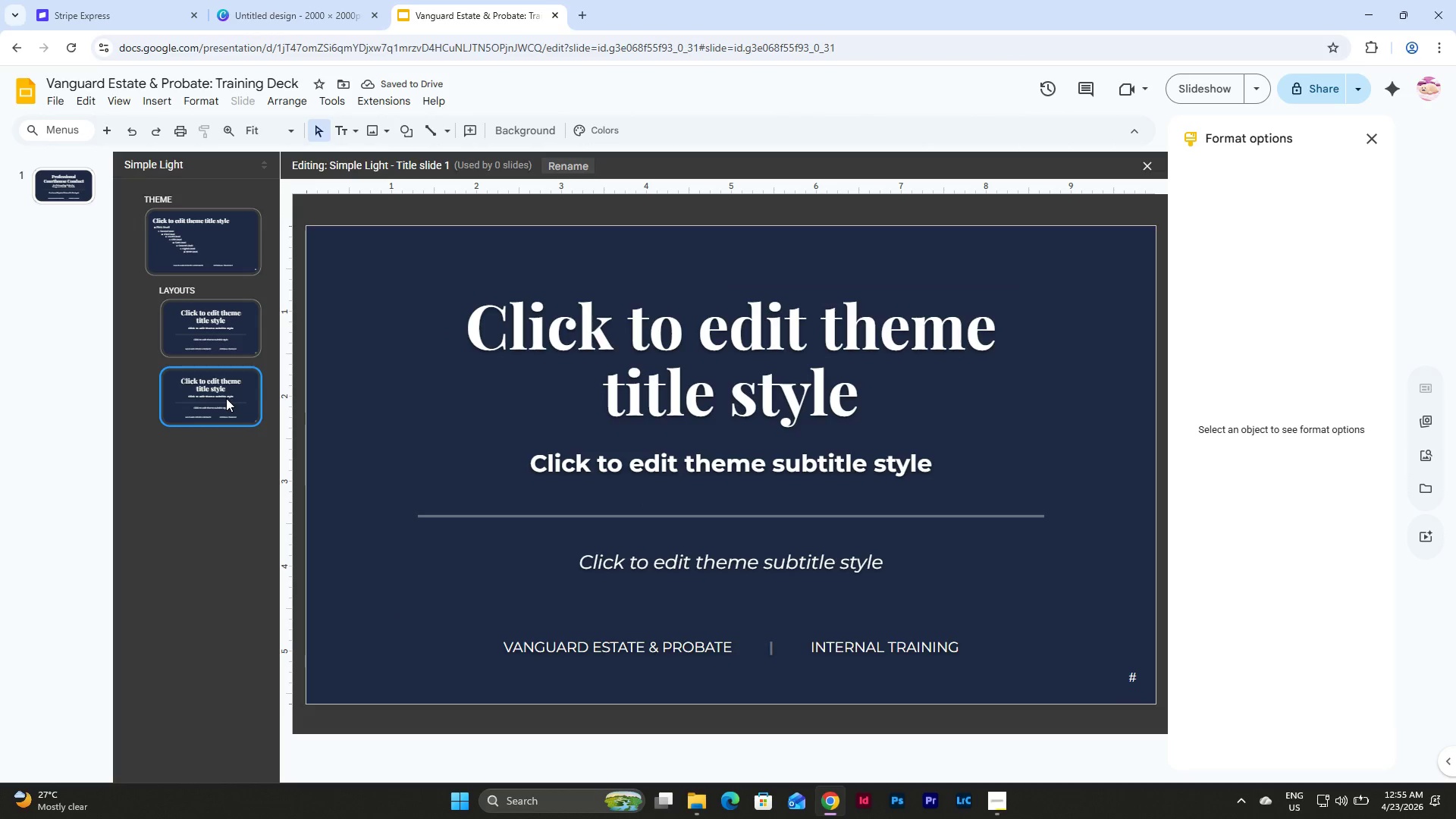 
key(Backspace)
 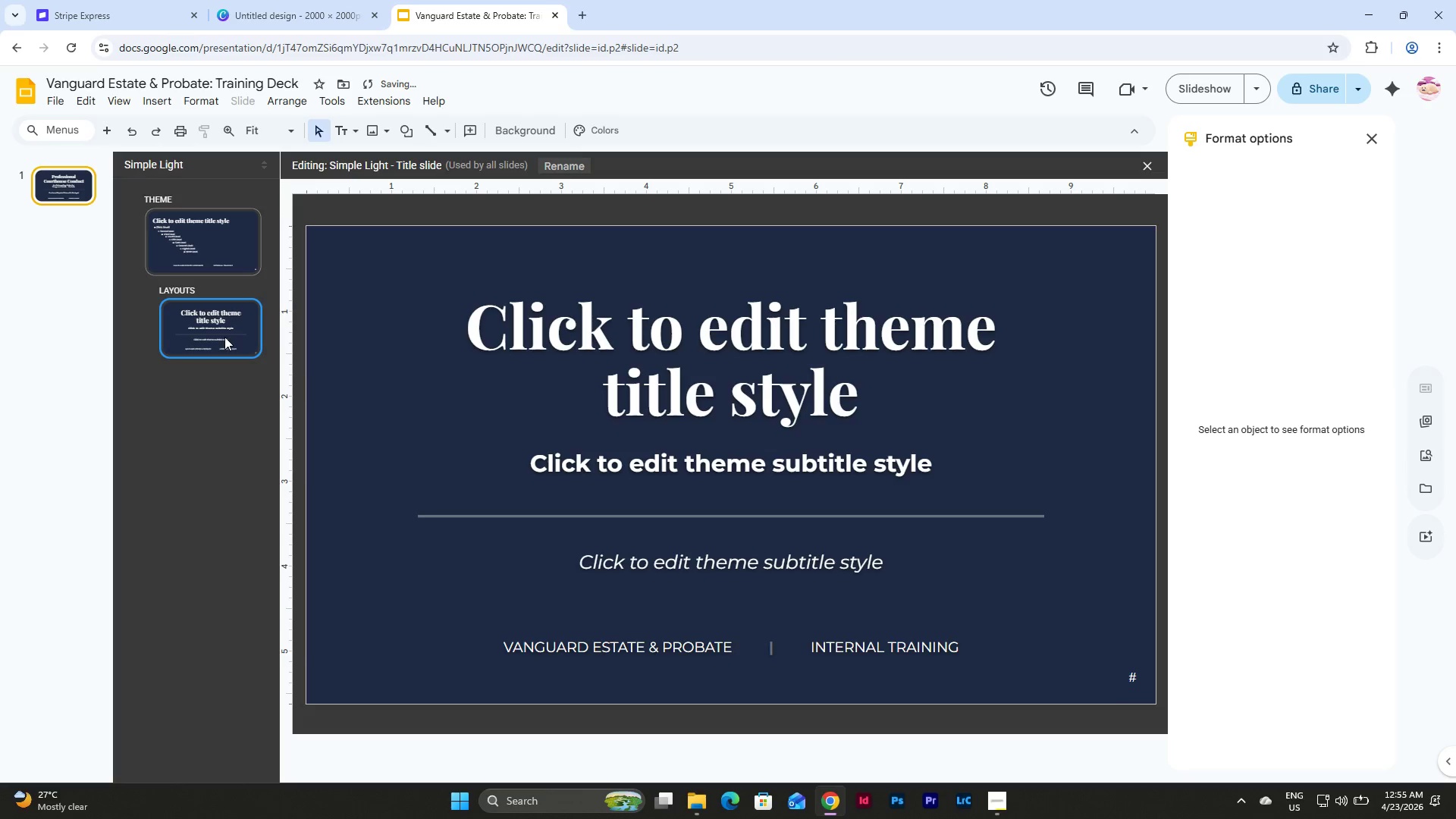 
right_click([224, 337])
 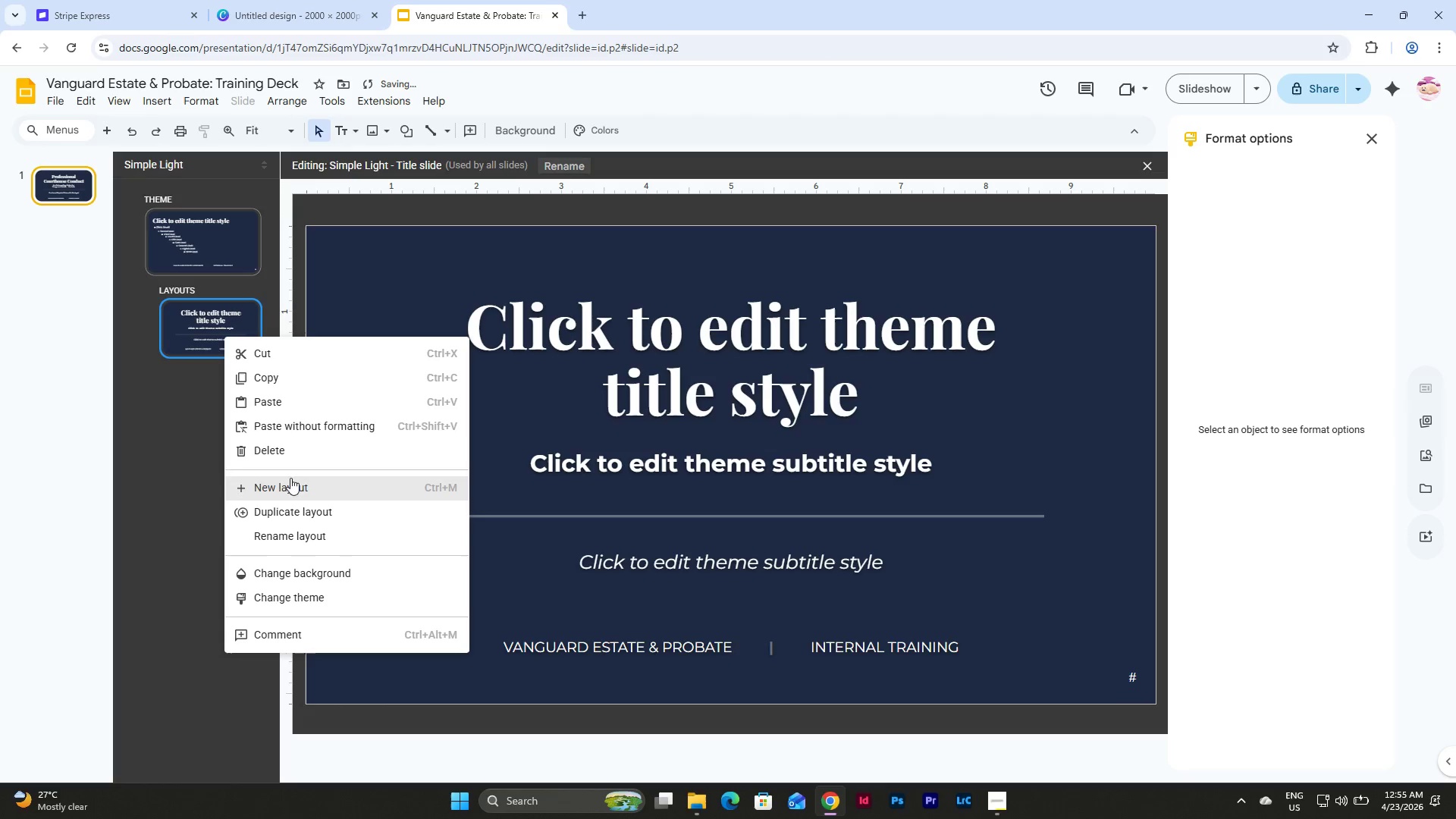 
left_click([286, 485])
 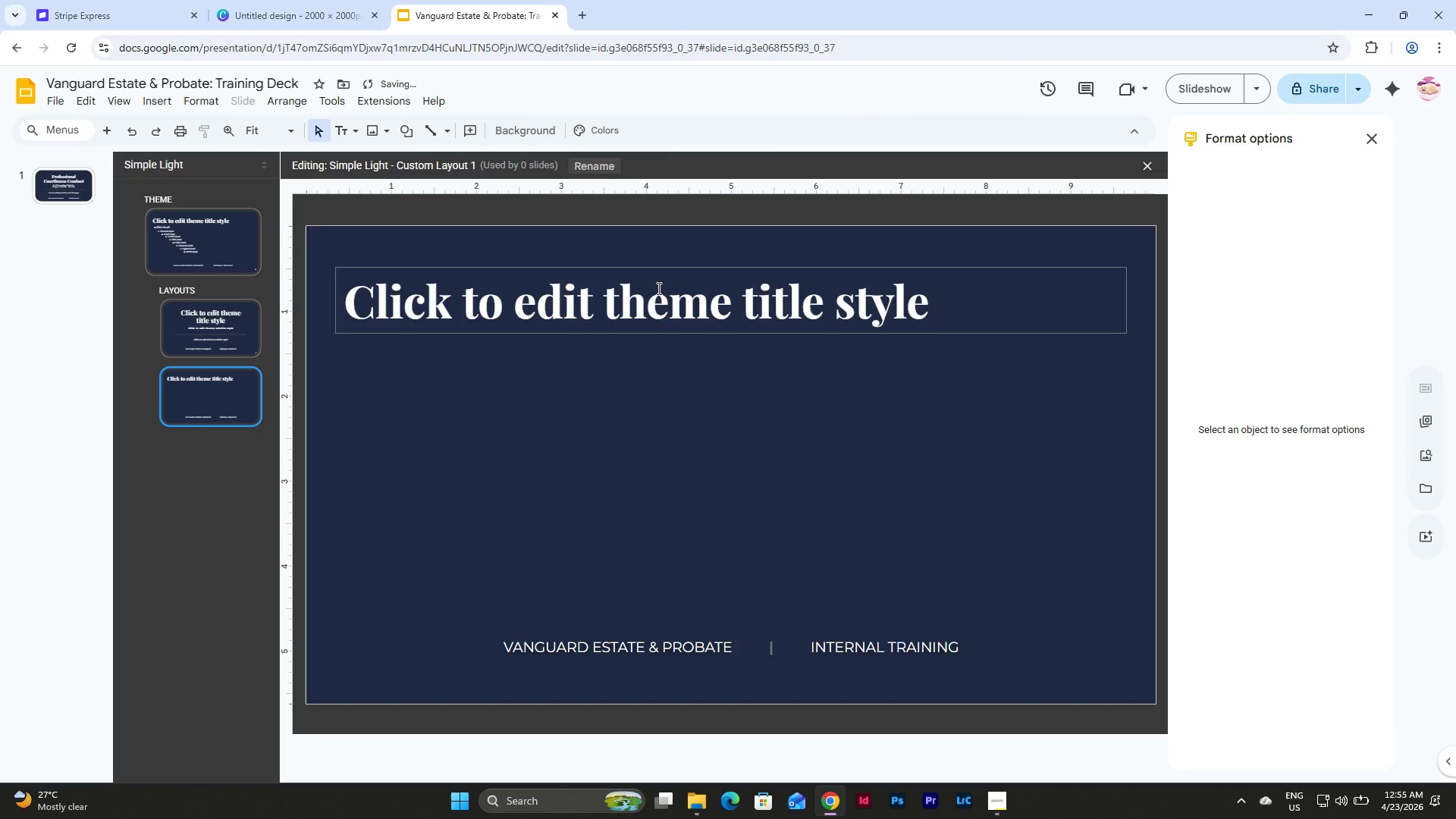 
left_click([657, 288])
 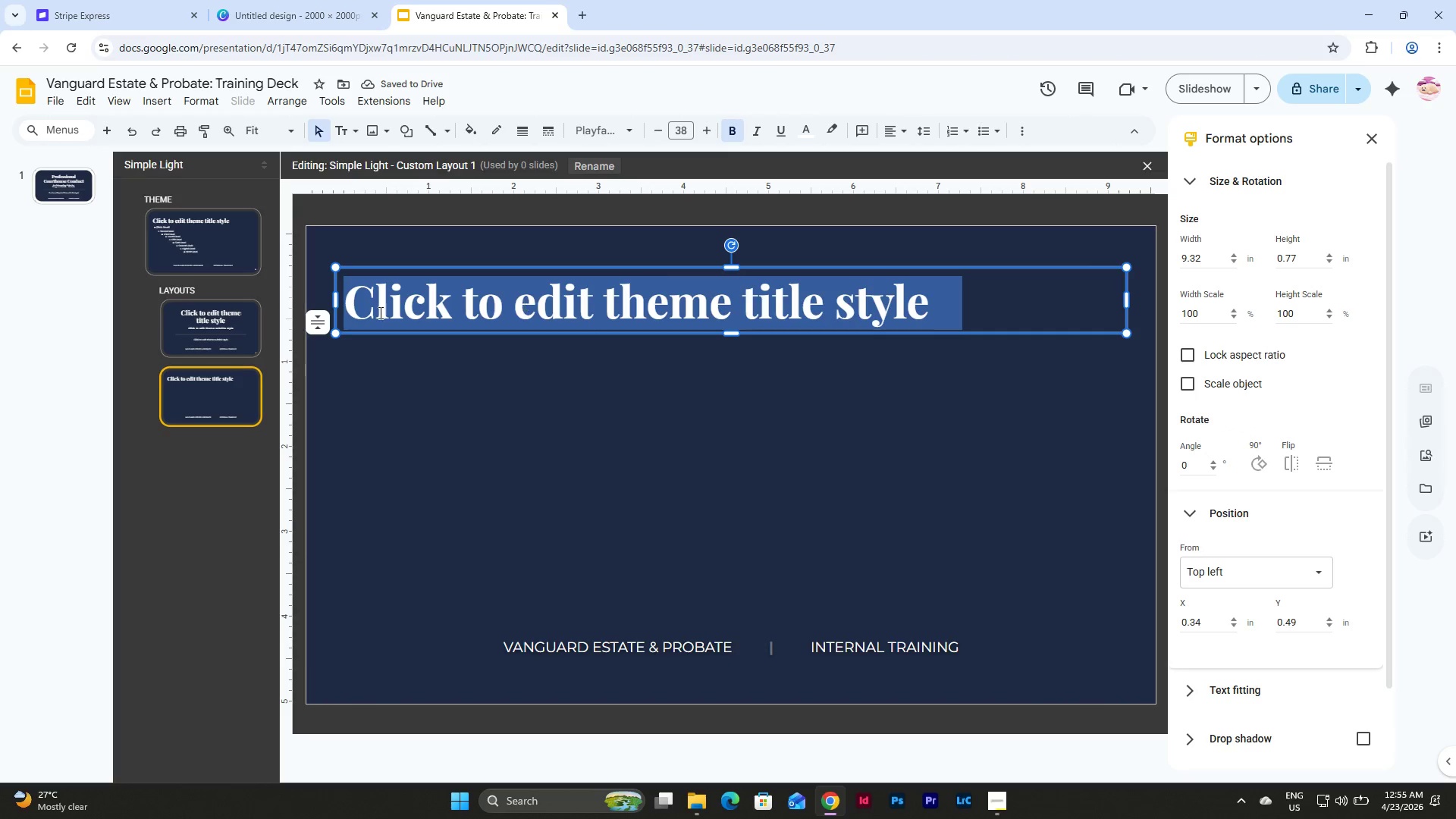 
left_click([188, 221])
 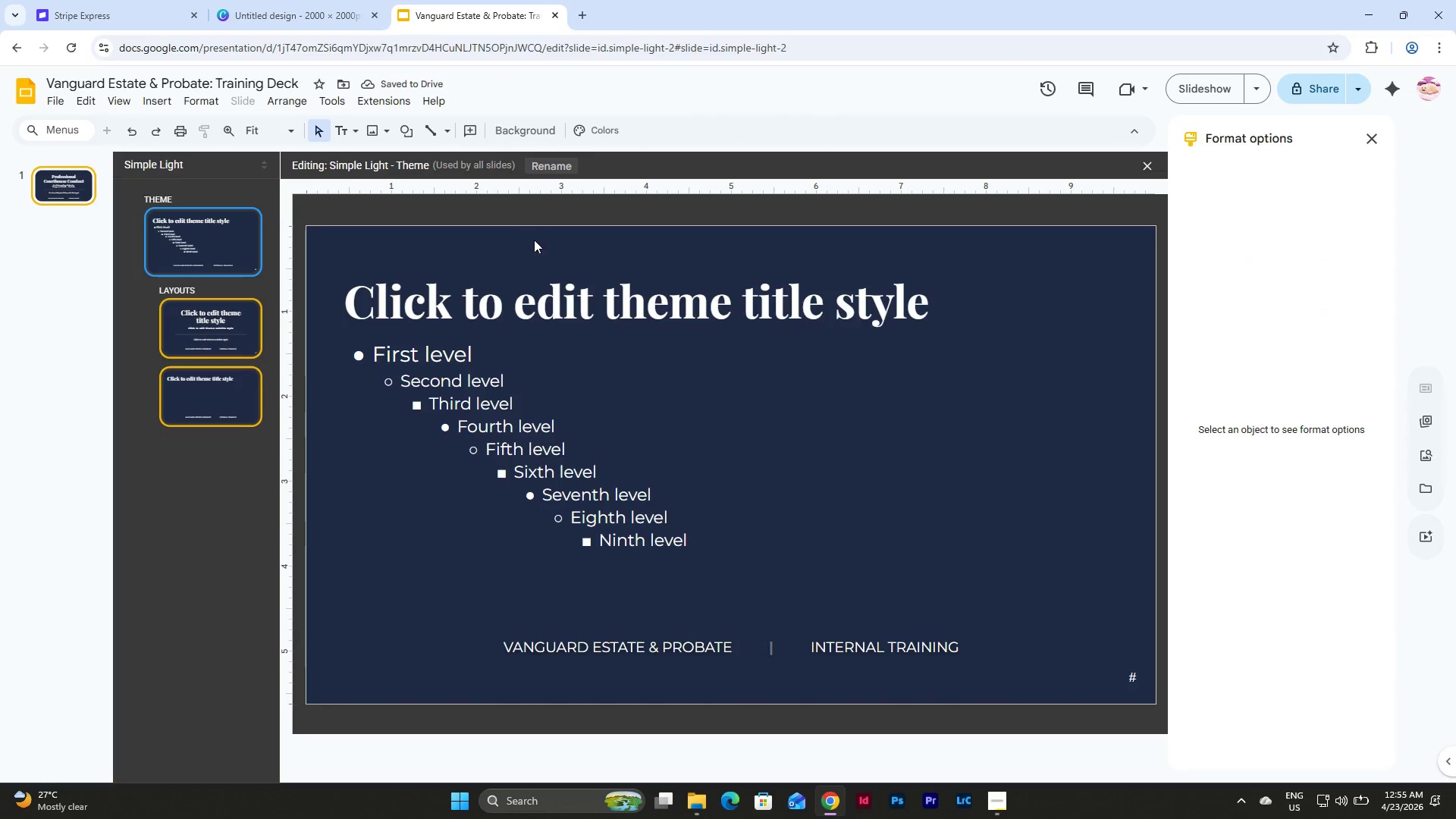 
left_click([552, 285])
 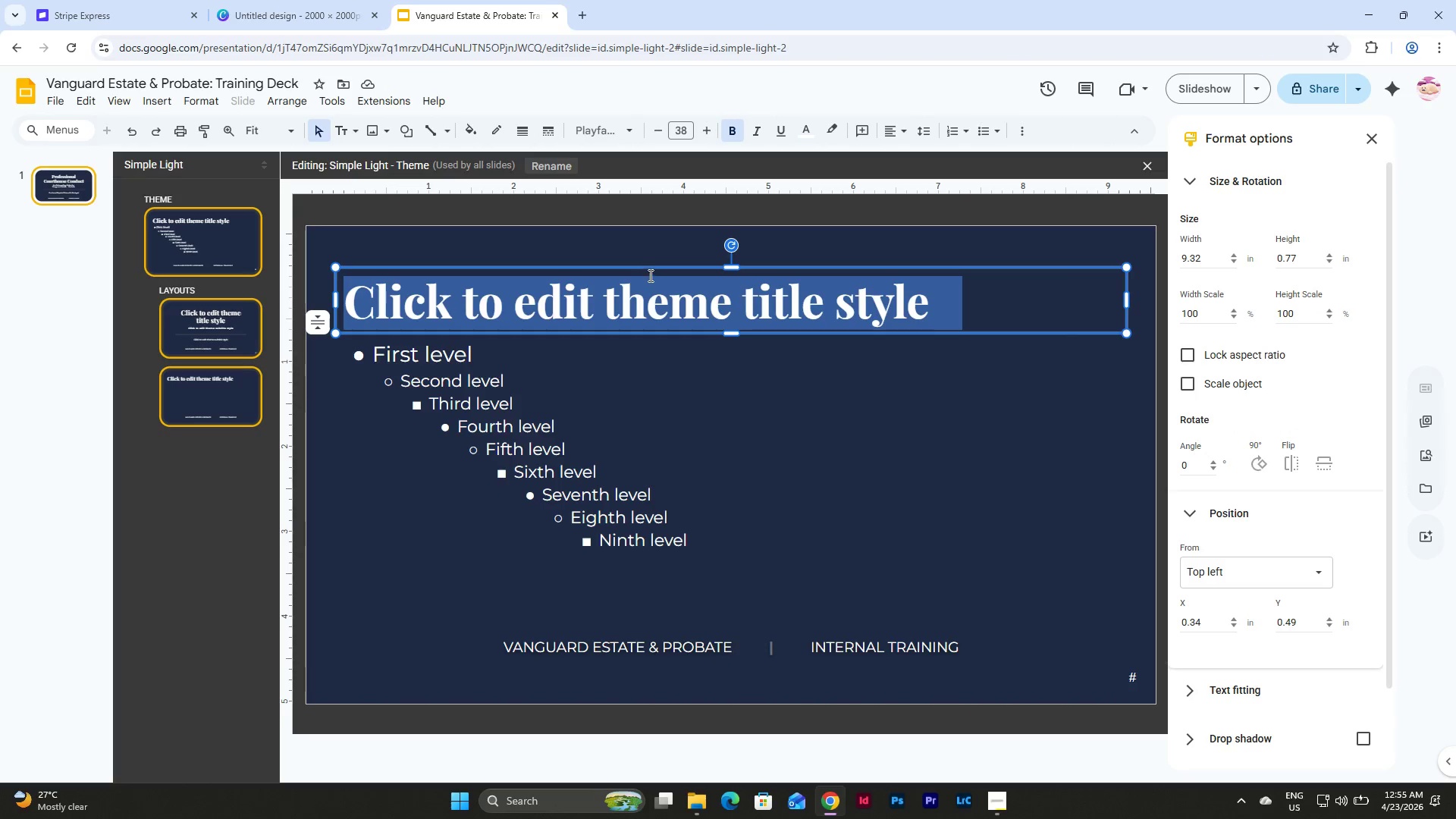 
left_click([652, 271])
 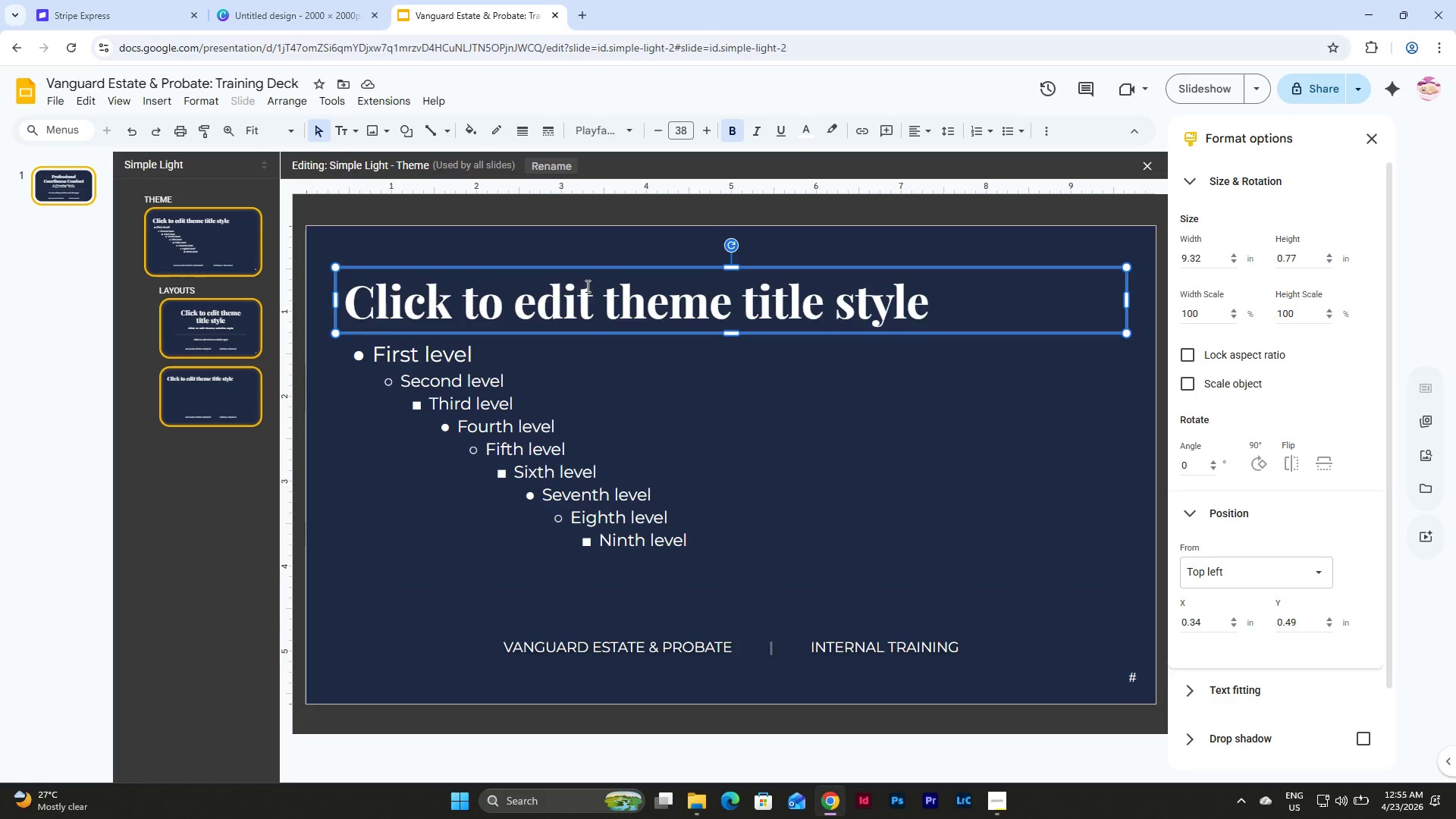 
left_click([217, 400])
 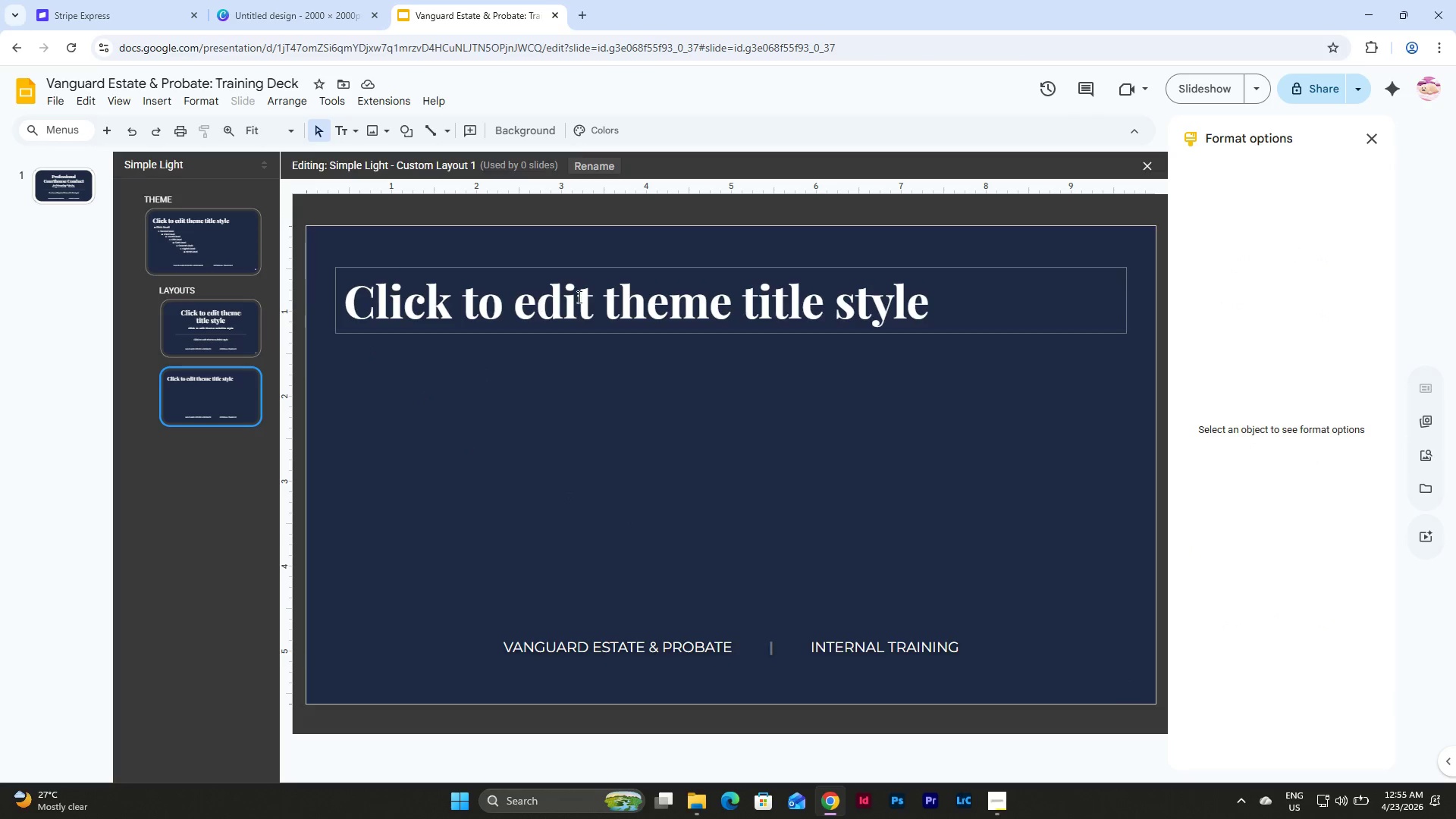 
left_click([578, 297])
 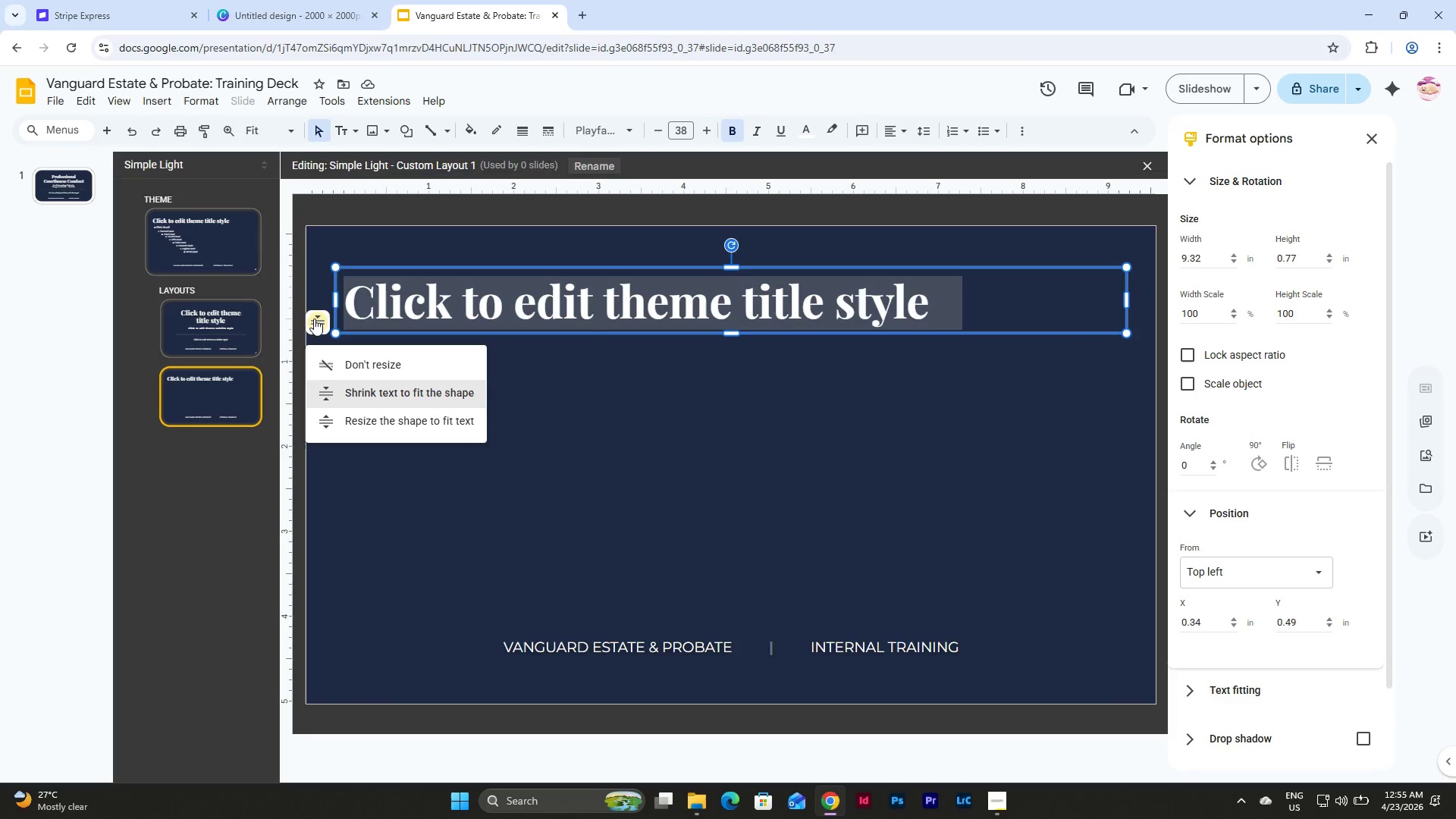 
double_click([363, 369])
 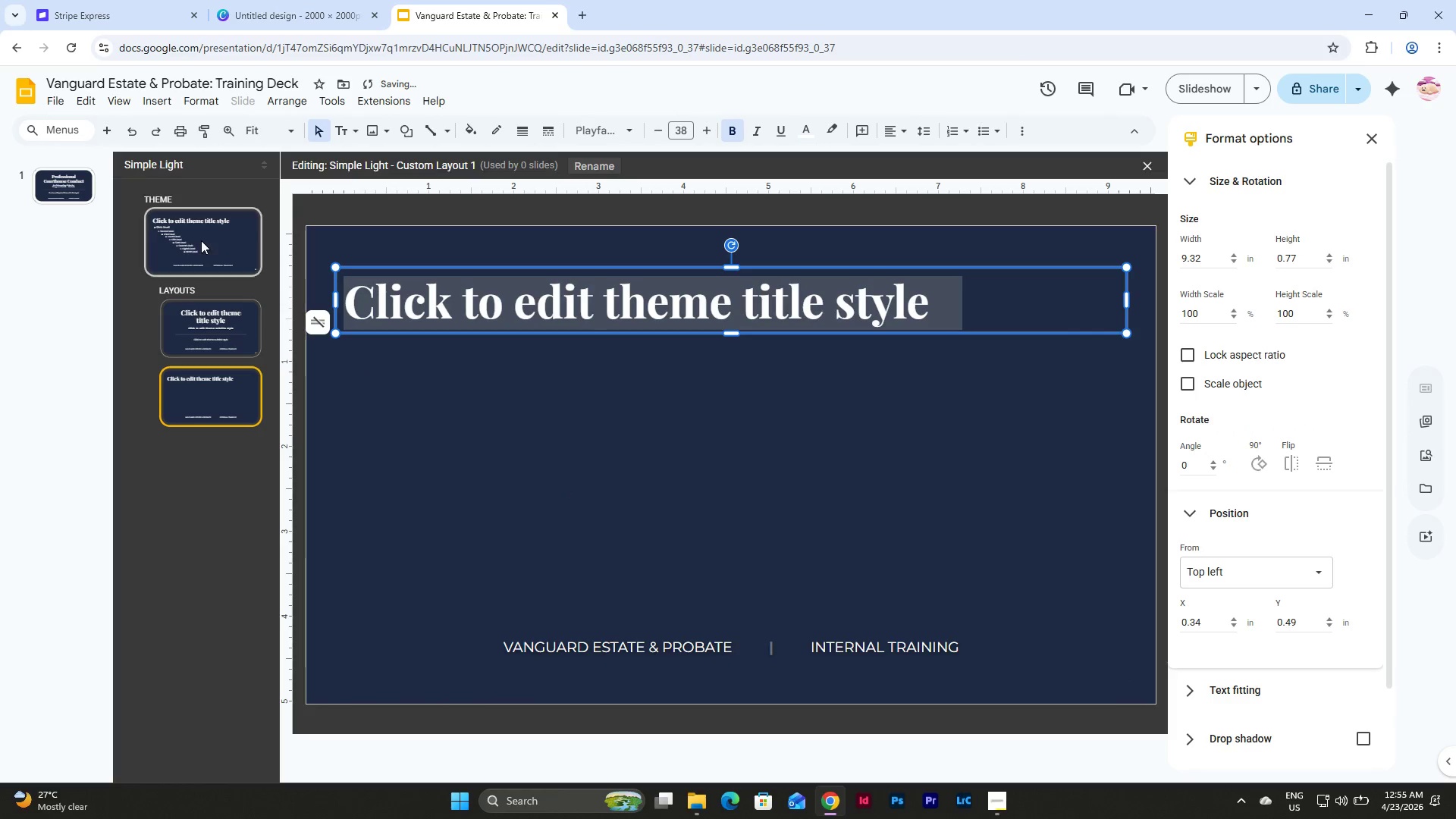 
triple_click([196, 236])
 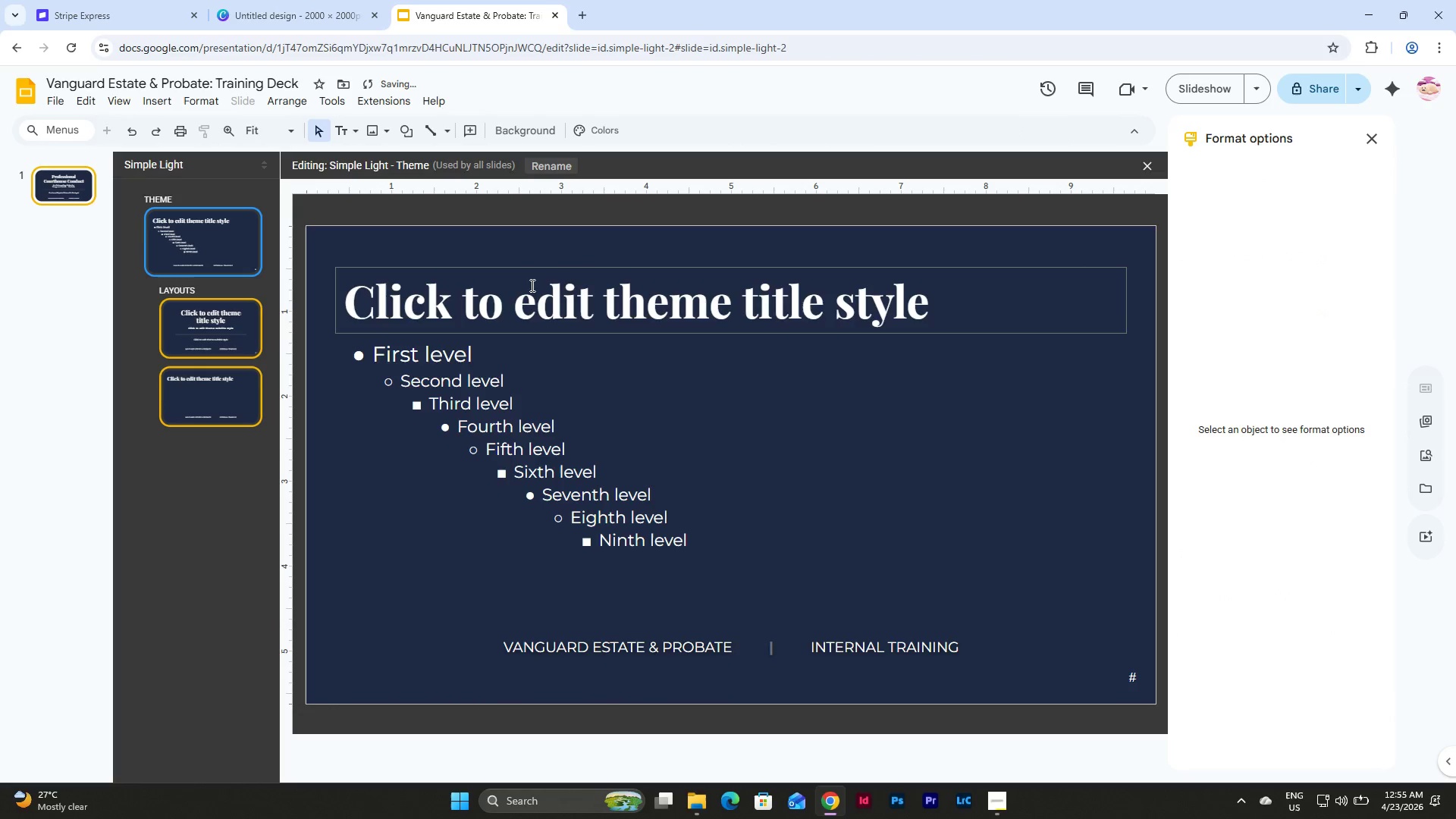 
left_click([544, 269])
 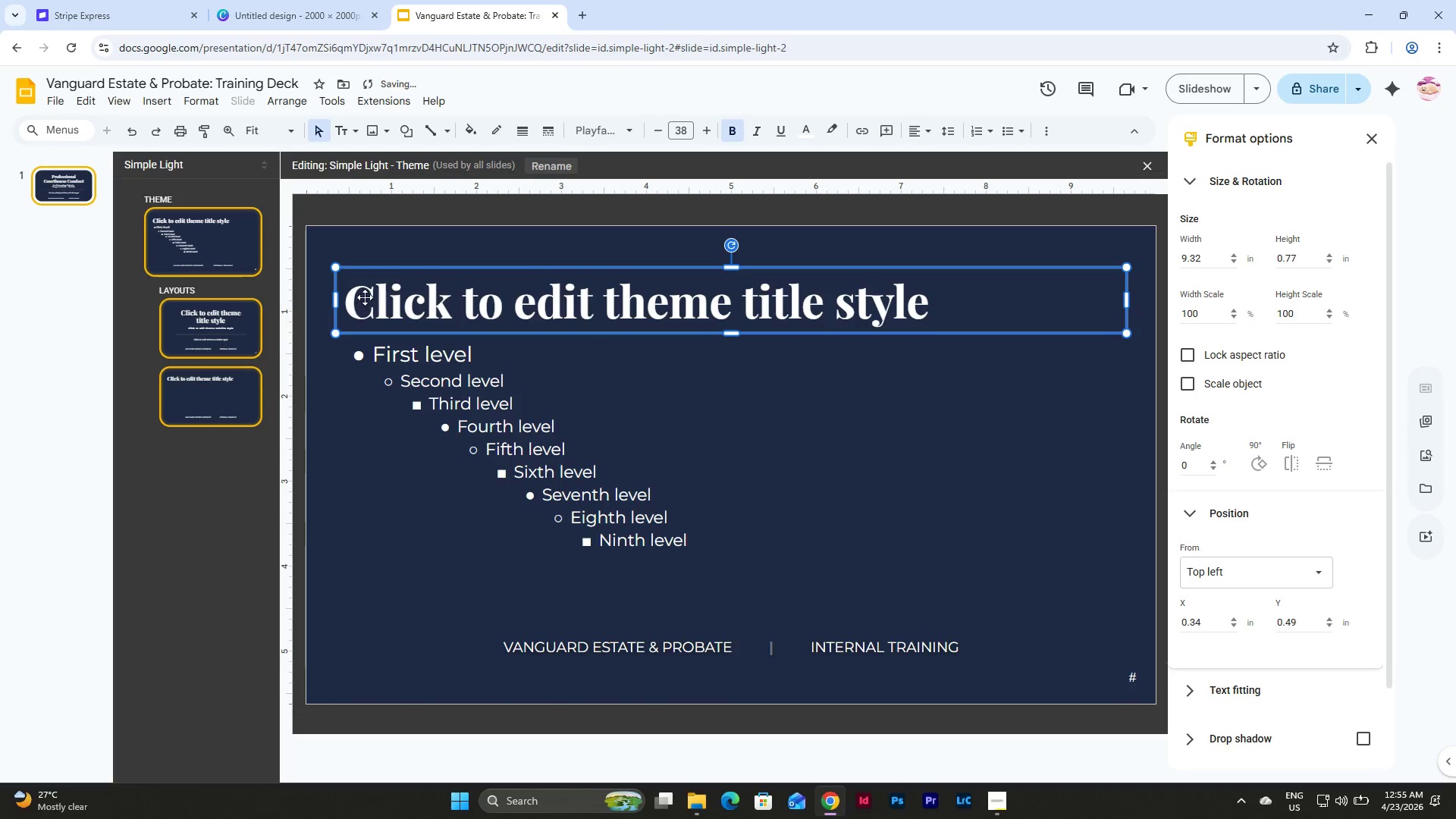 
left_click([375, 295])
 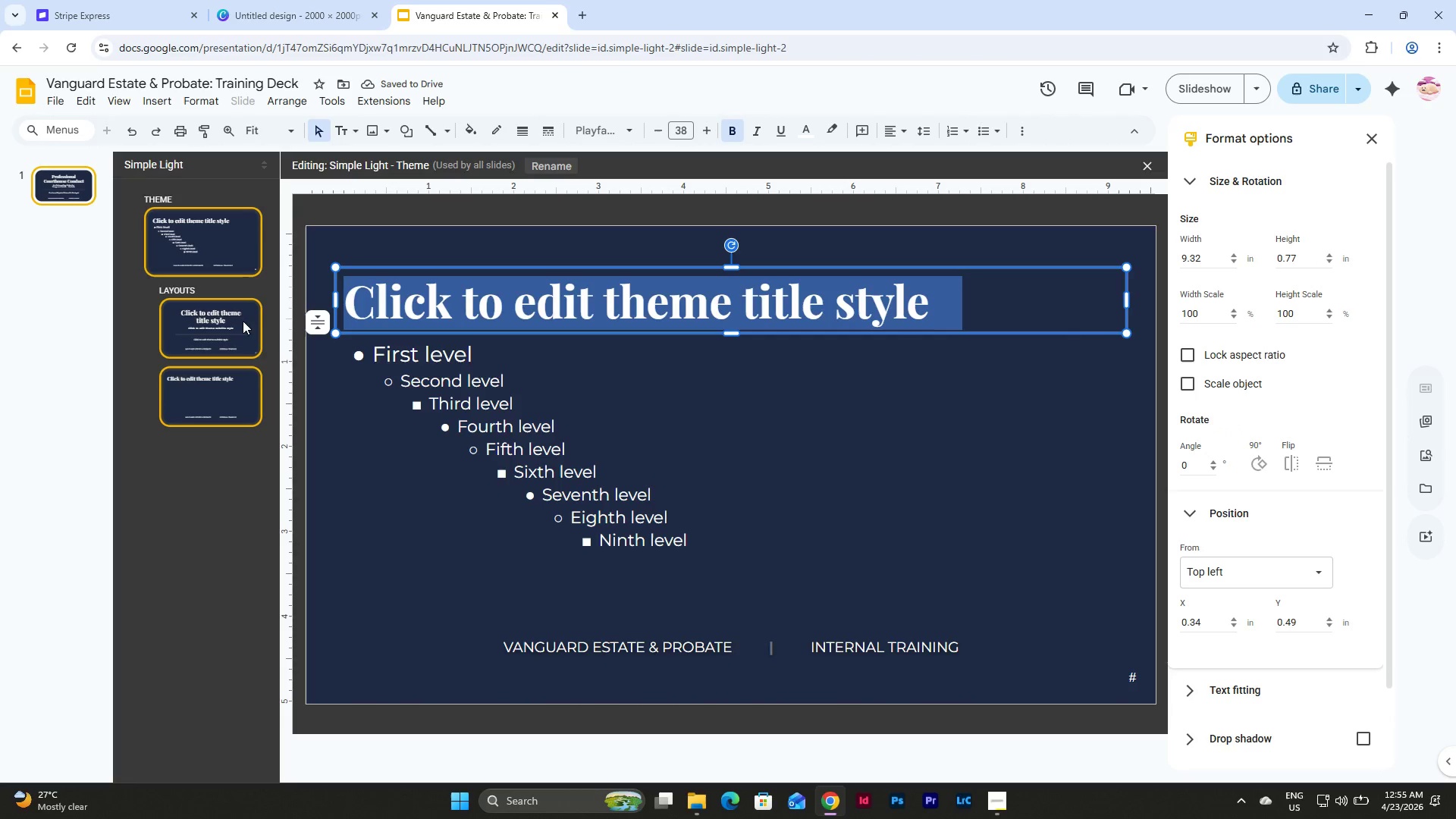 
left_click([237, 325])
 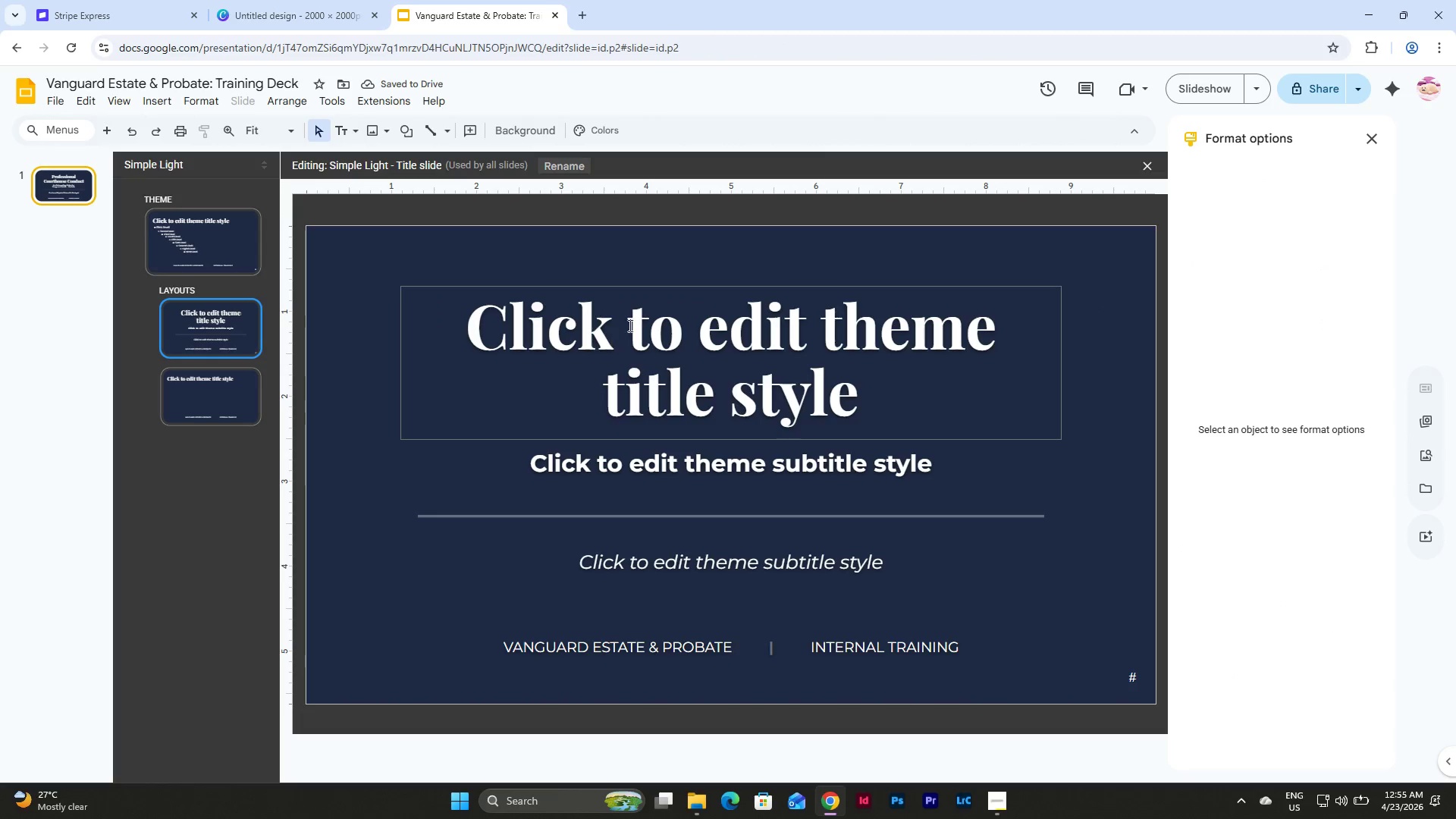 
left_click([635, 315])
 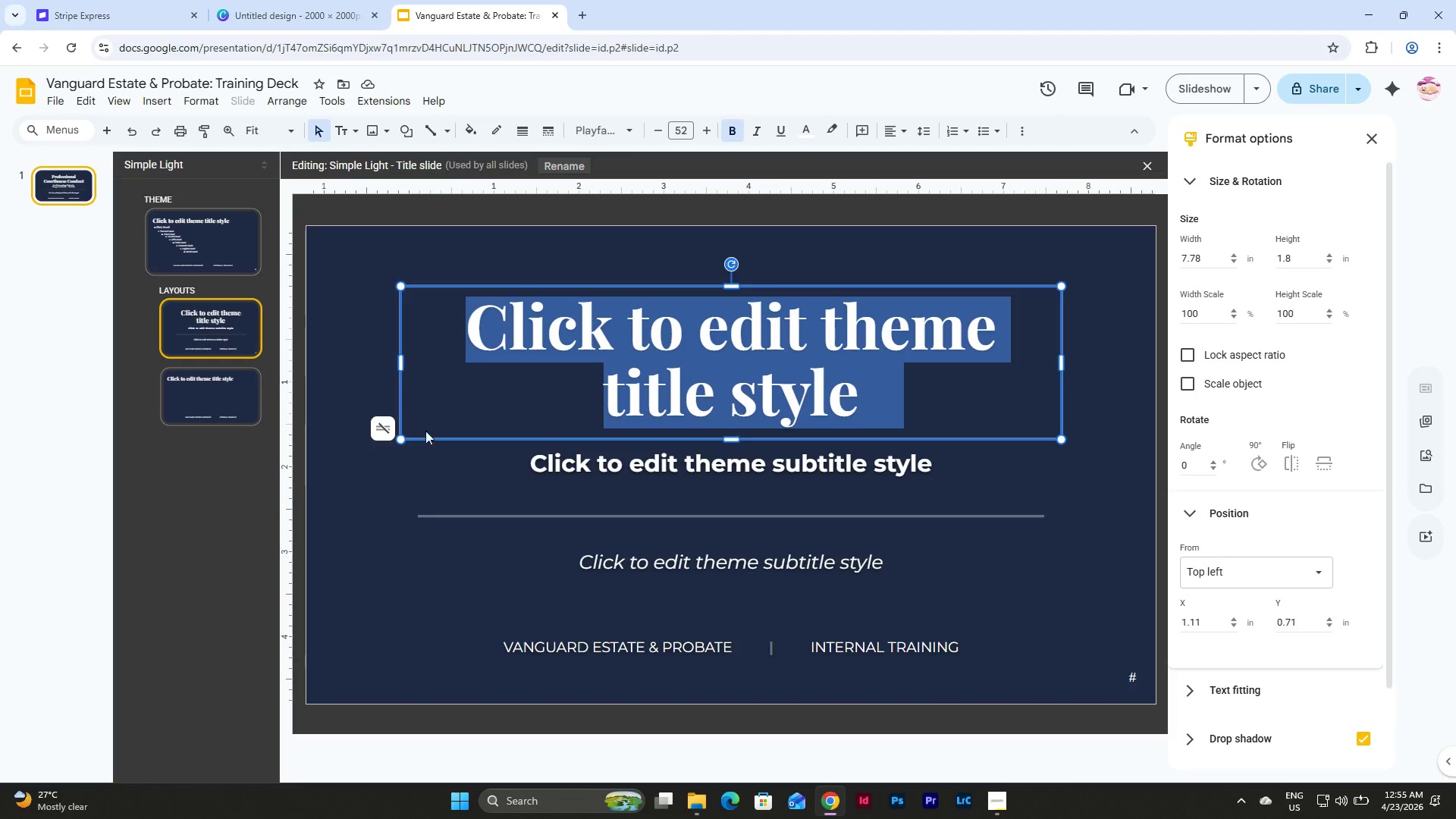 
left_click([614, 465])
 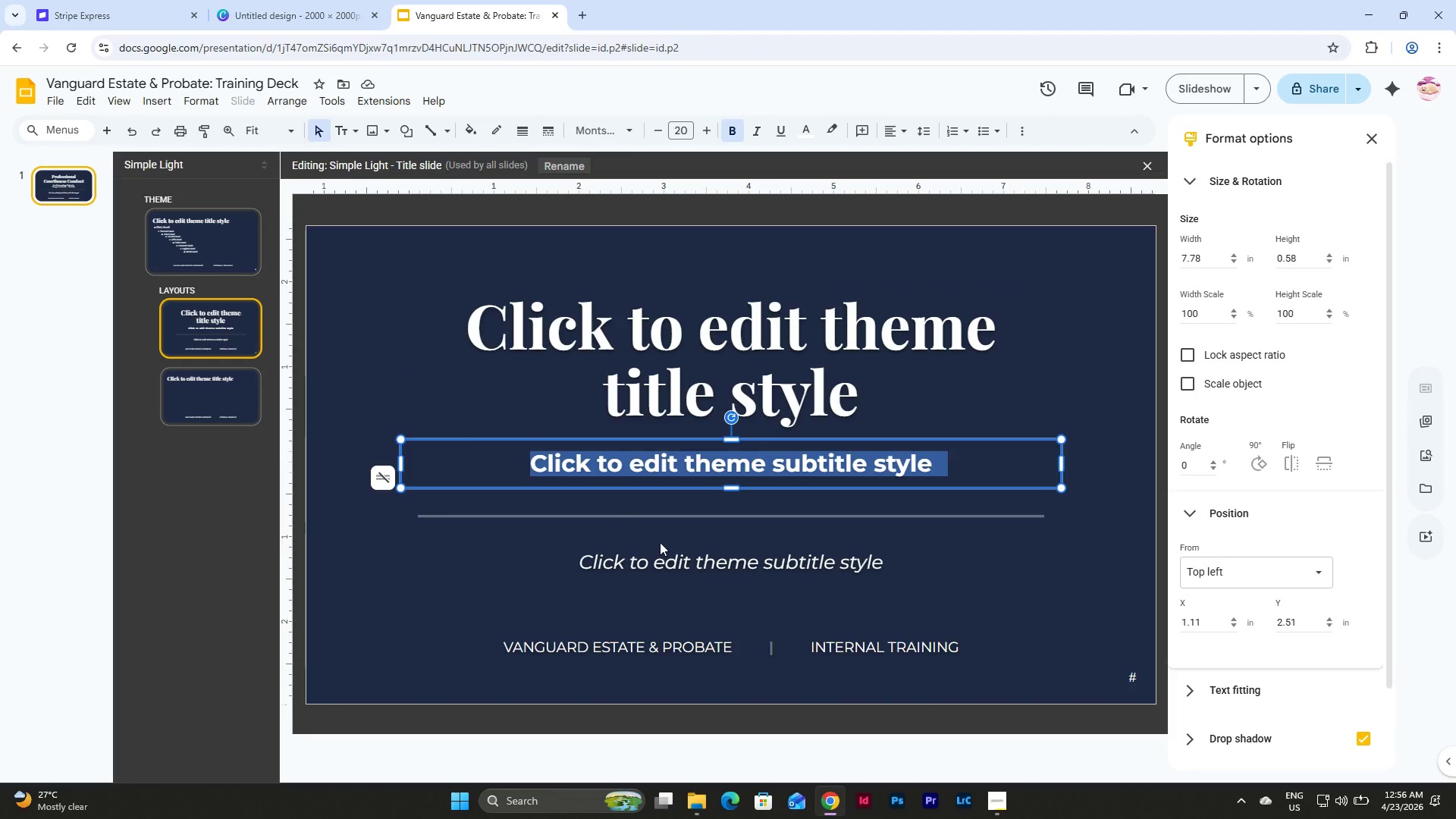 
left_click([670, 550])
 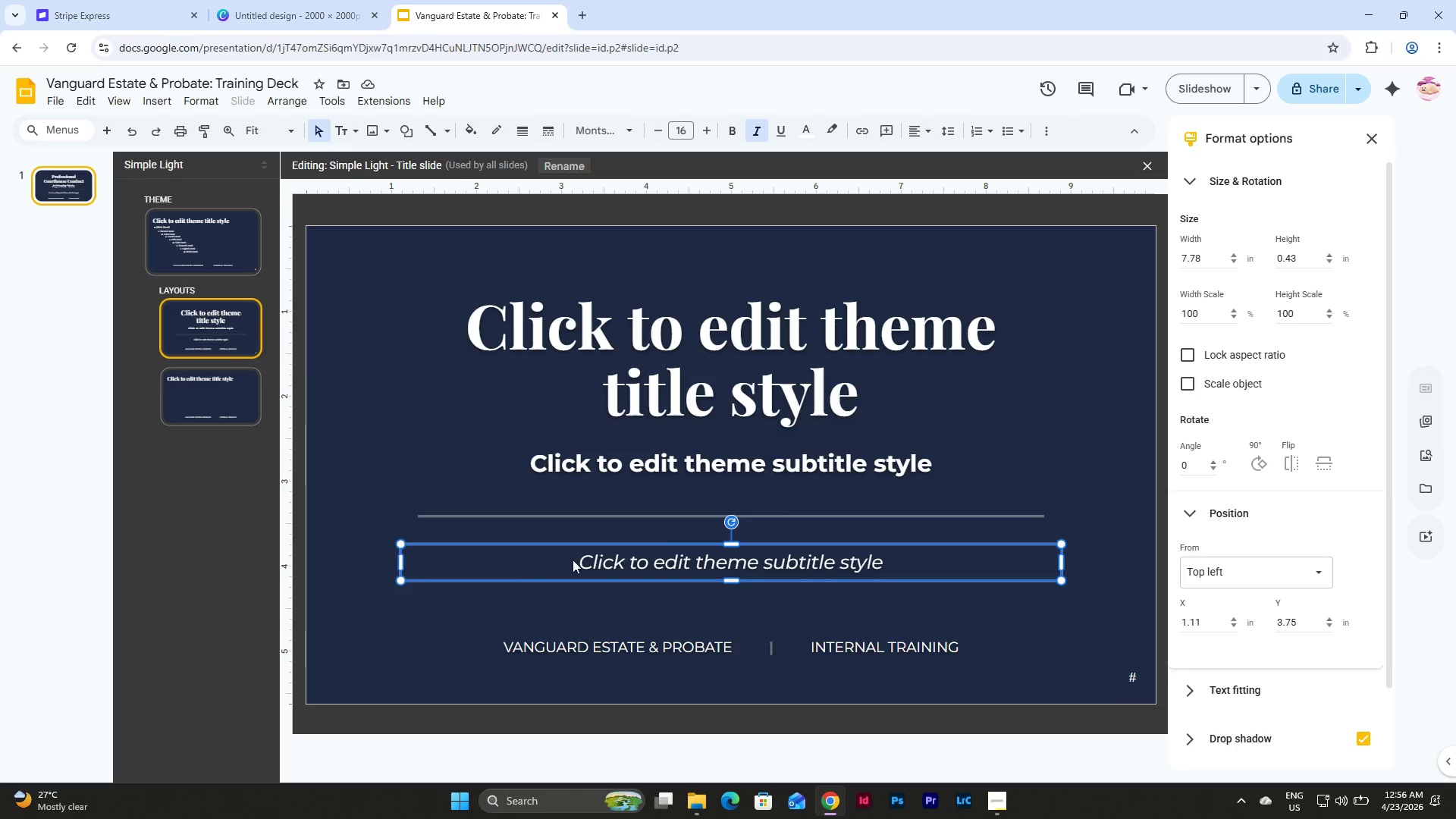 
left_click([588, 560])
 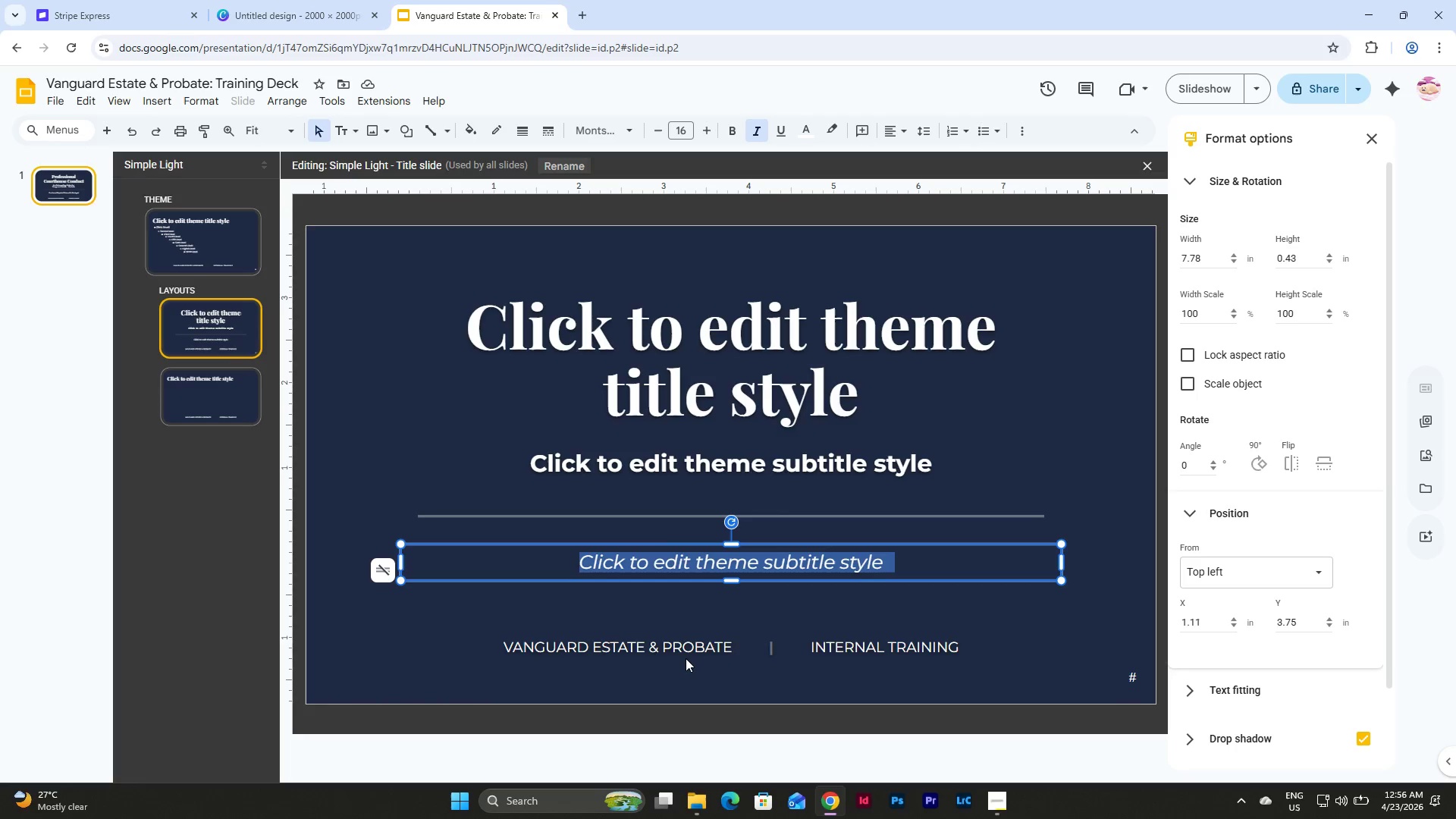 
left_click([677, 645])
 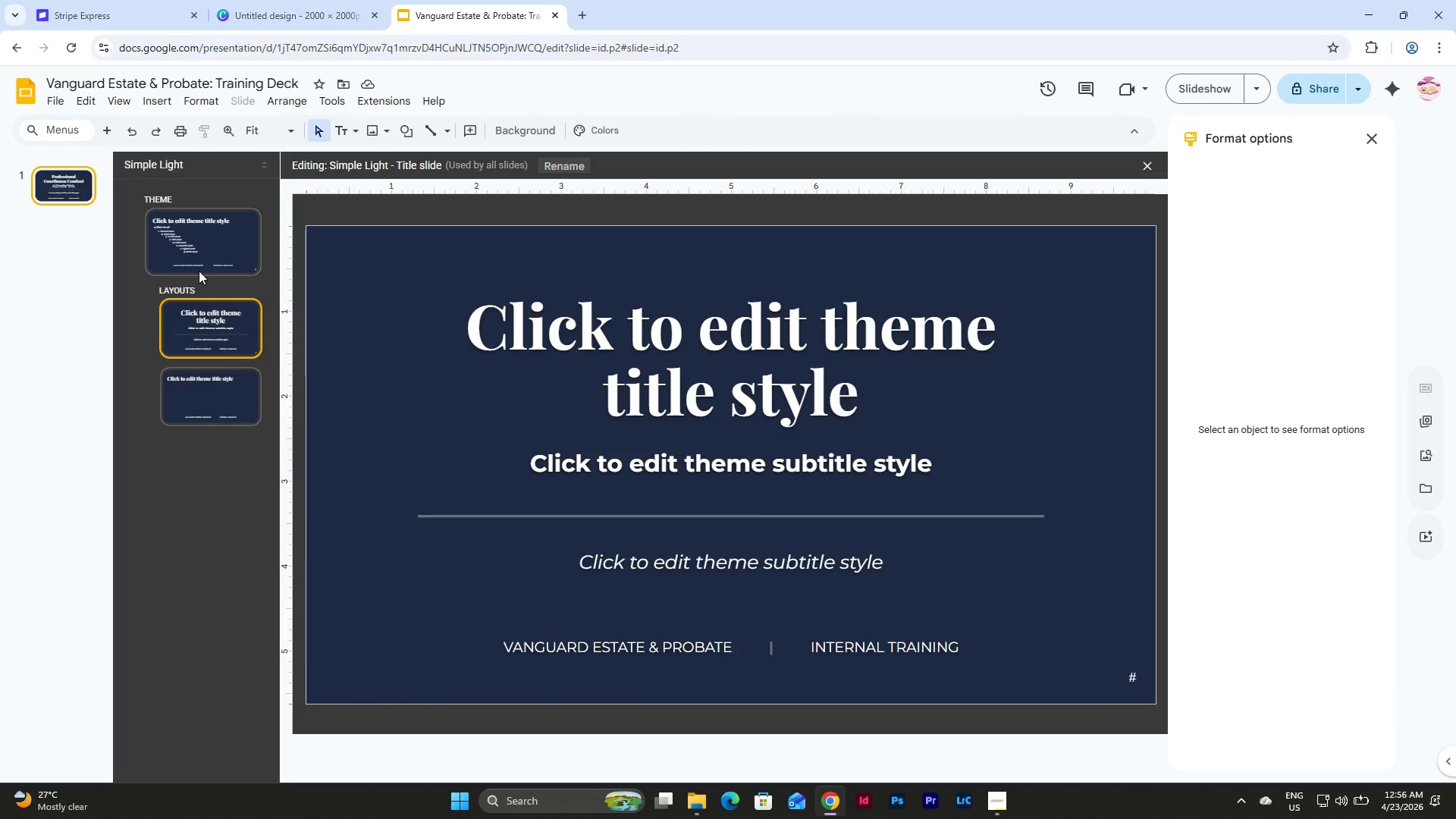 
left_click([196, 259])
 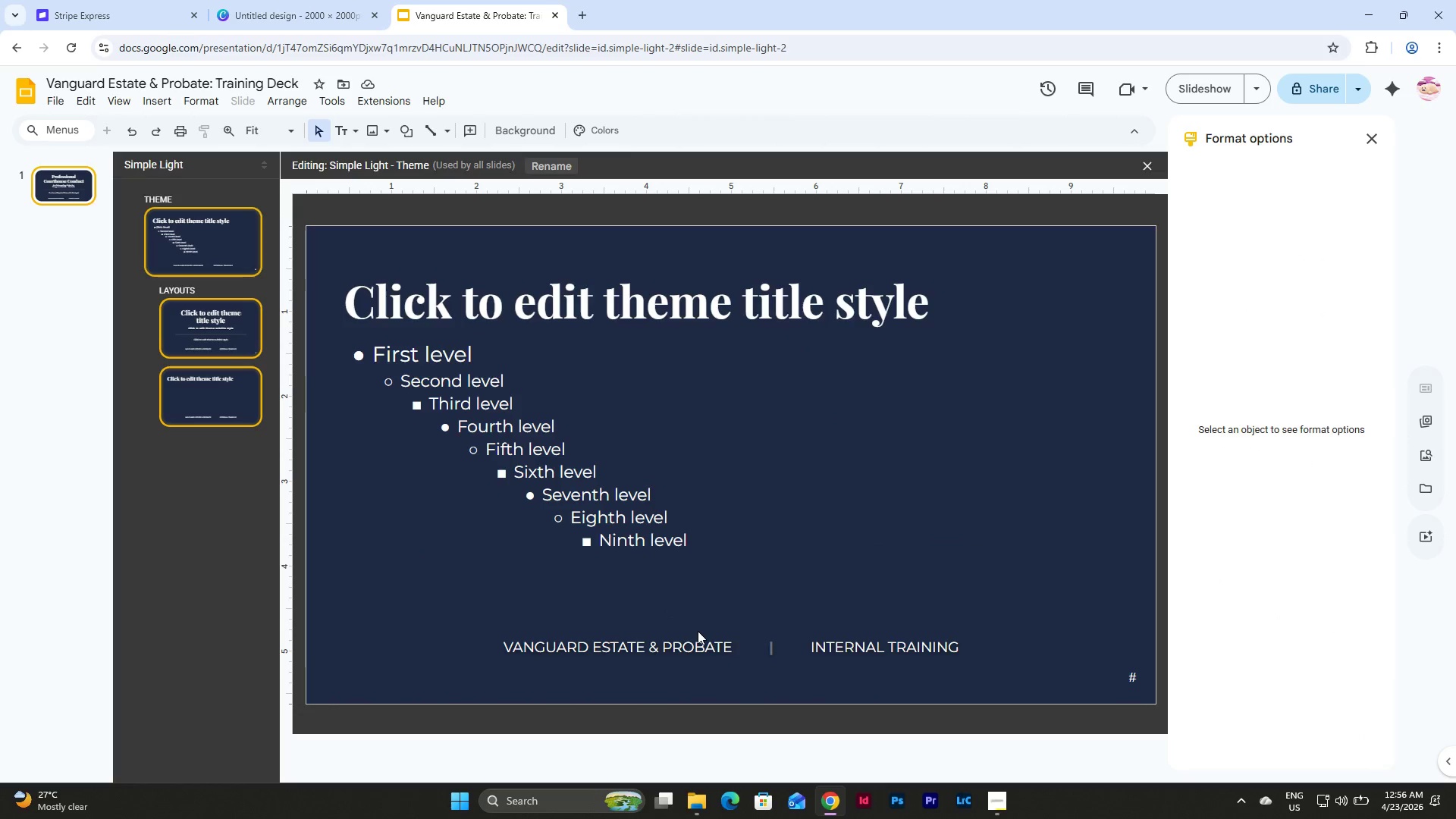 
double_click([724, 647])
 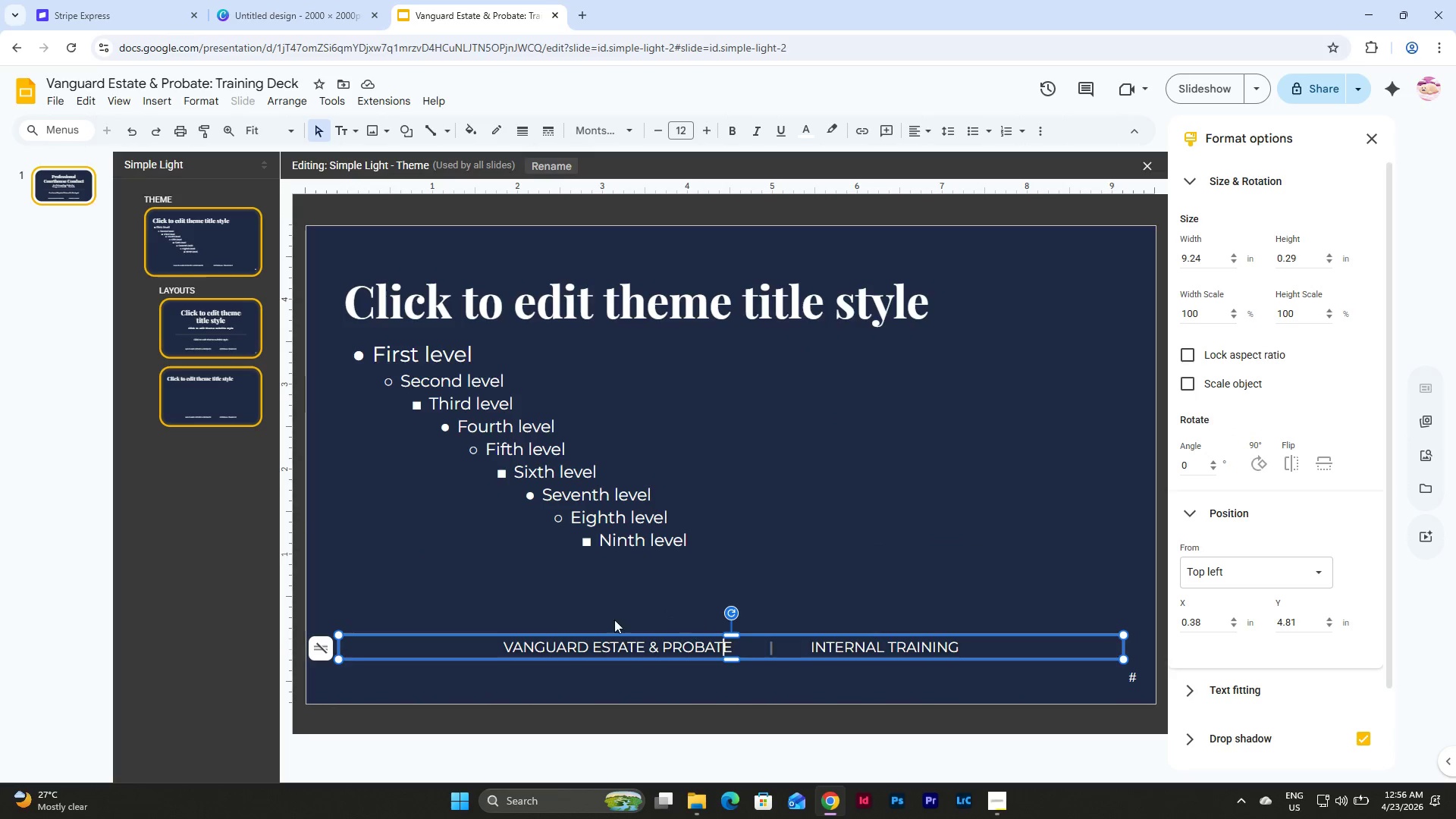 
left_click([566, 616])
 